 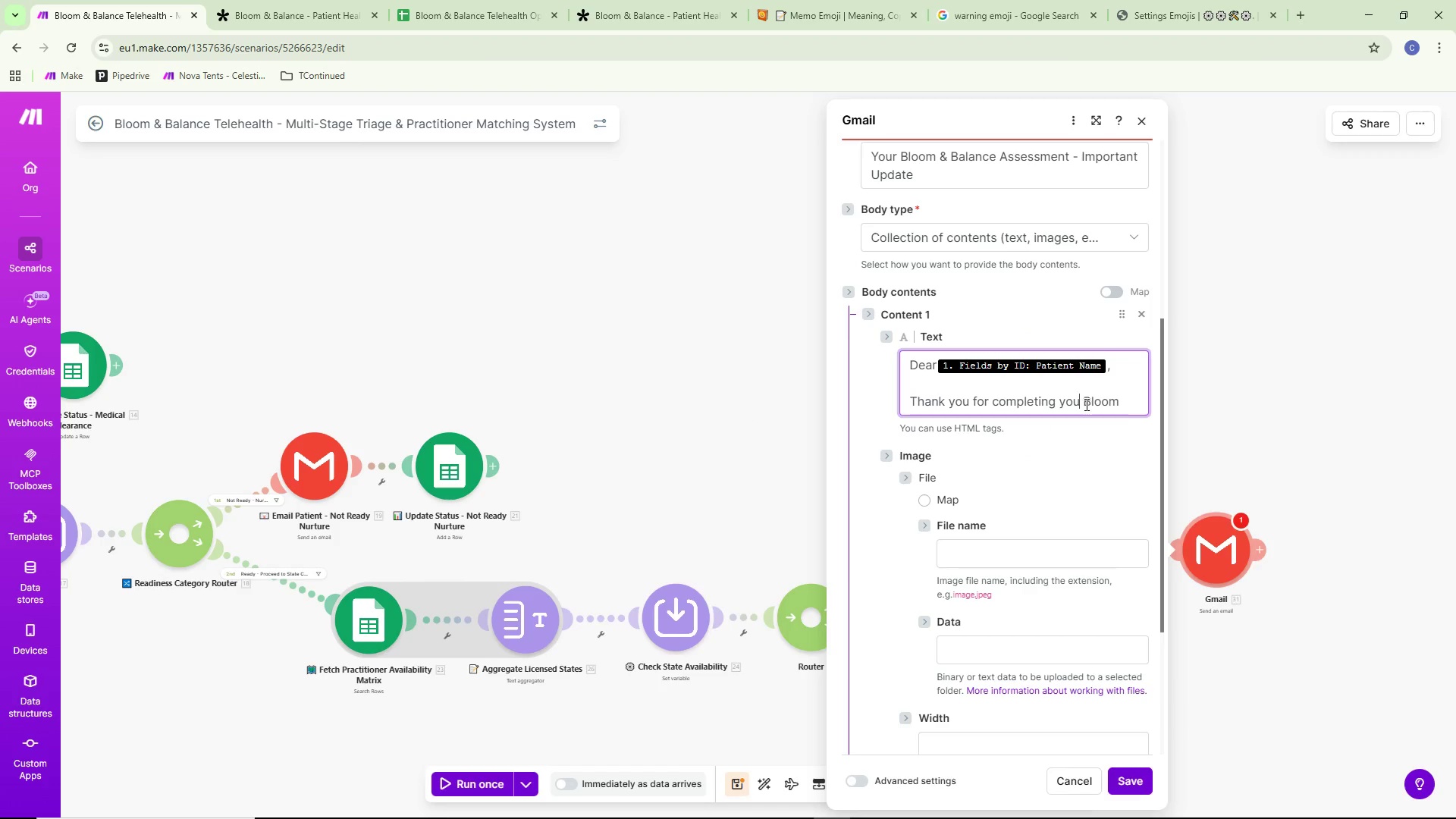 
type(r & Balnce)
key(Backspace)
key(Backspace)
key(Backspace)
type(ance )
 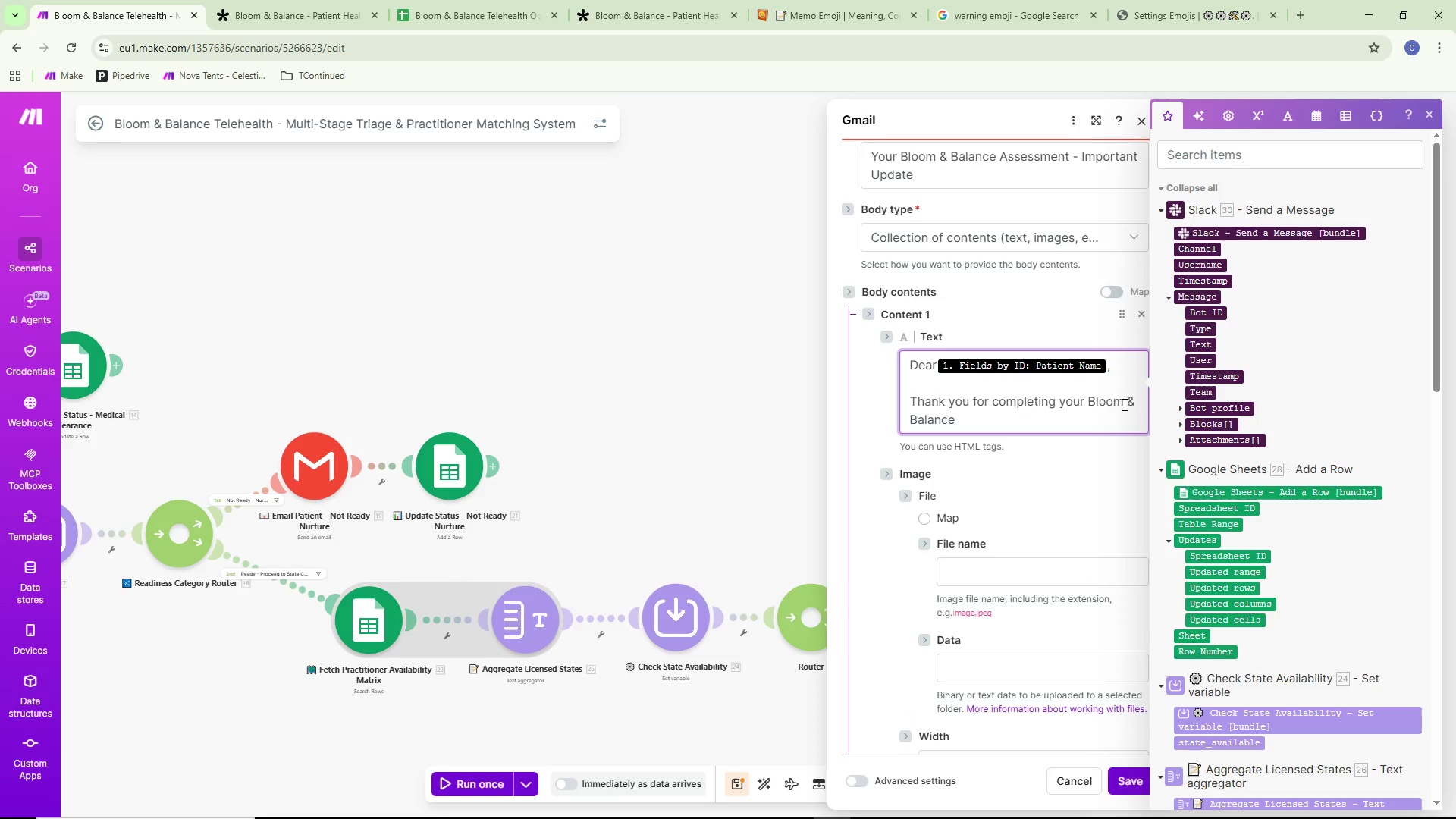 
type(assessment )
key(Backspace)
type(.)
 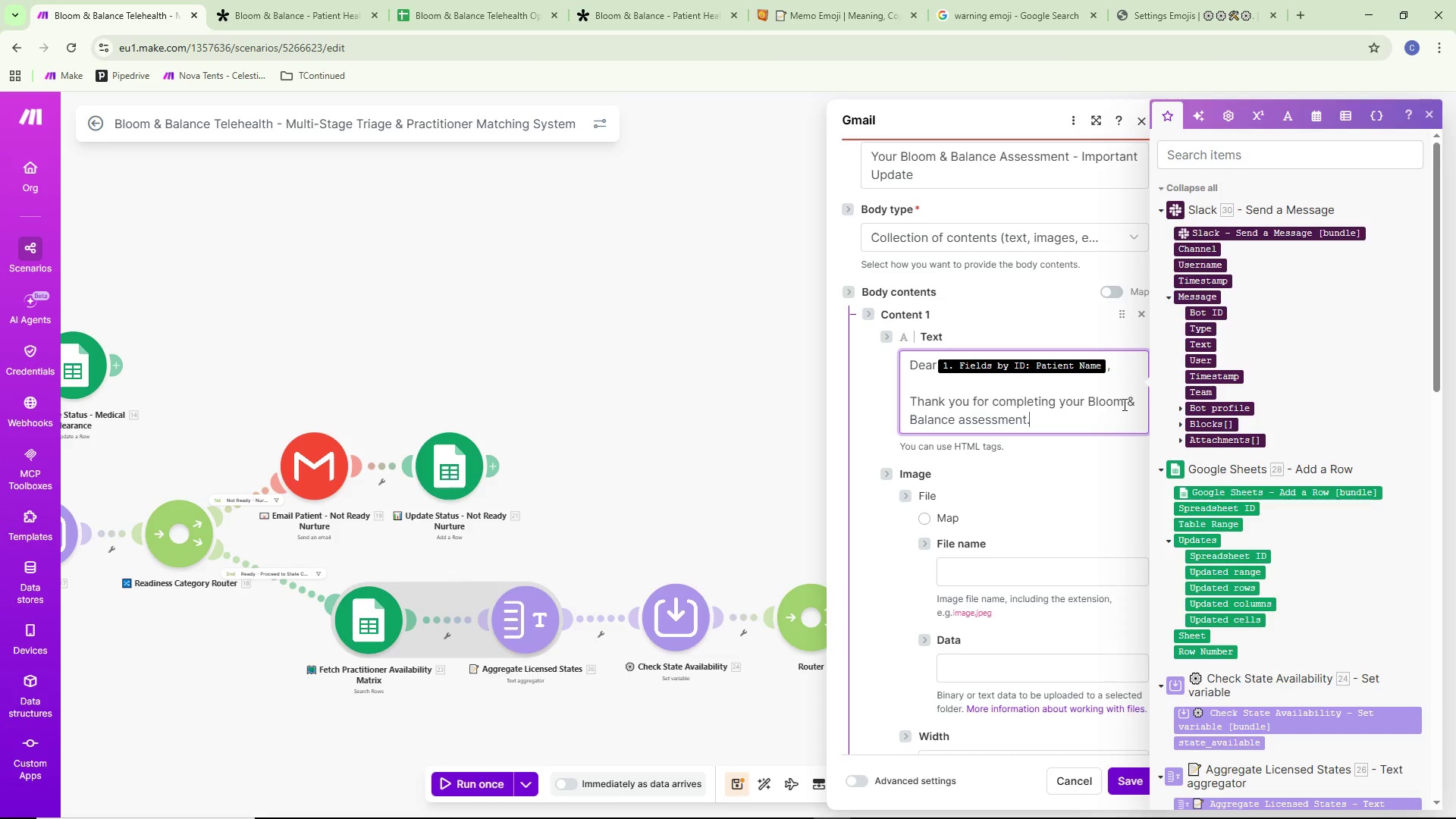 
key(Enter)
 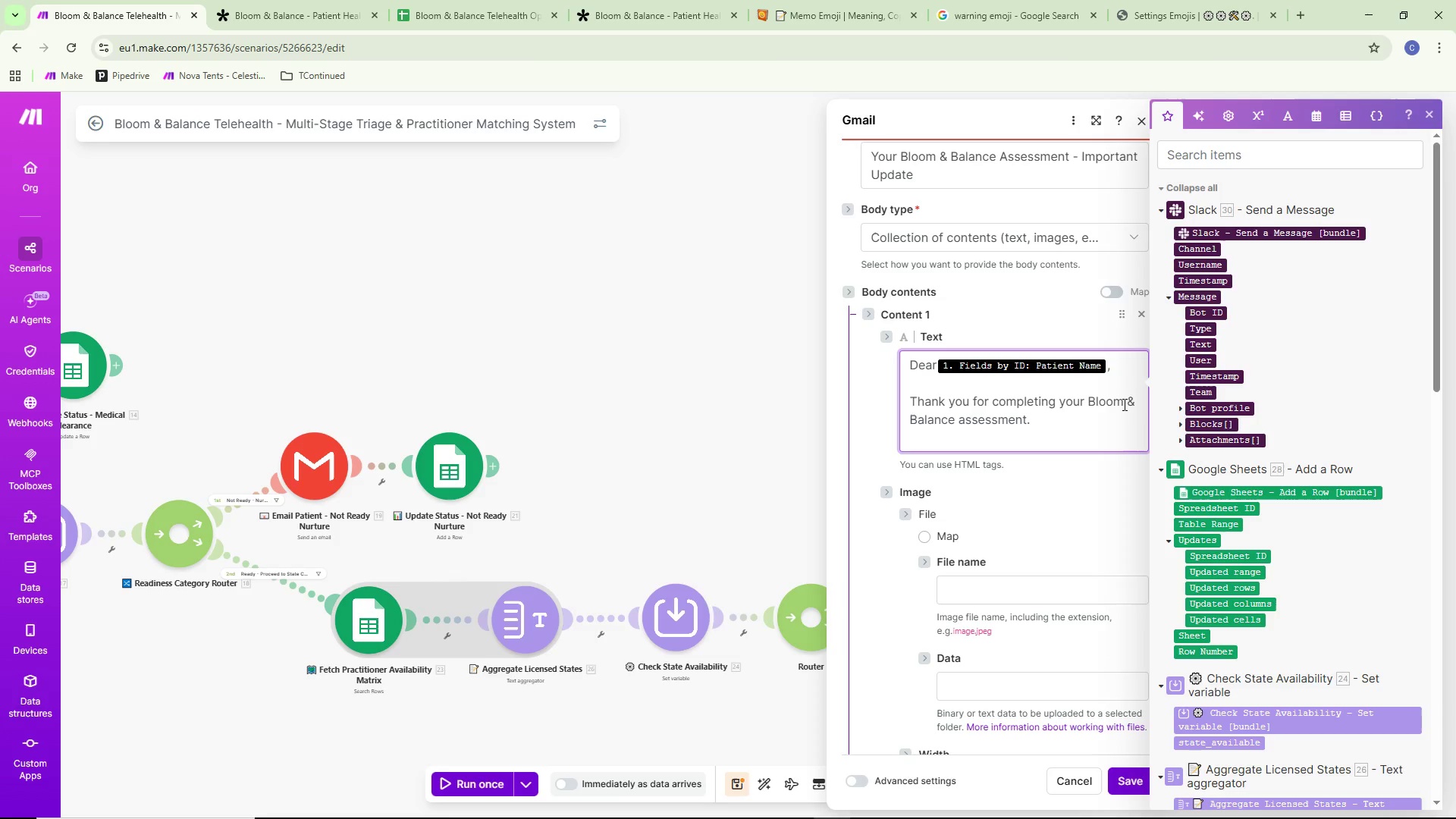 
type(We are pleased to share that your health readiness score indicated)
key(Backspace)
type(s you are a t)
key(Backspace)
type(strong candidate for our couching program.)
 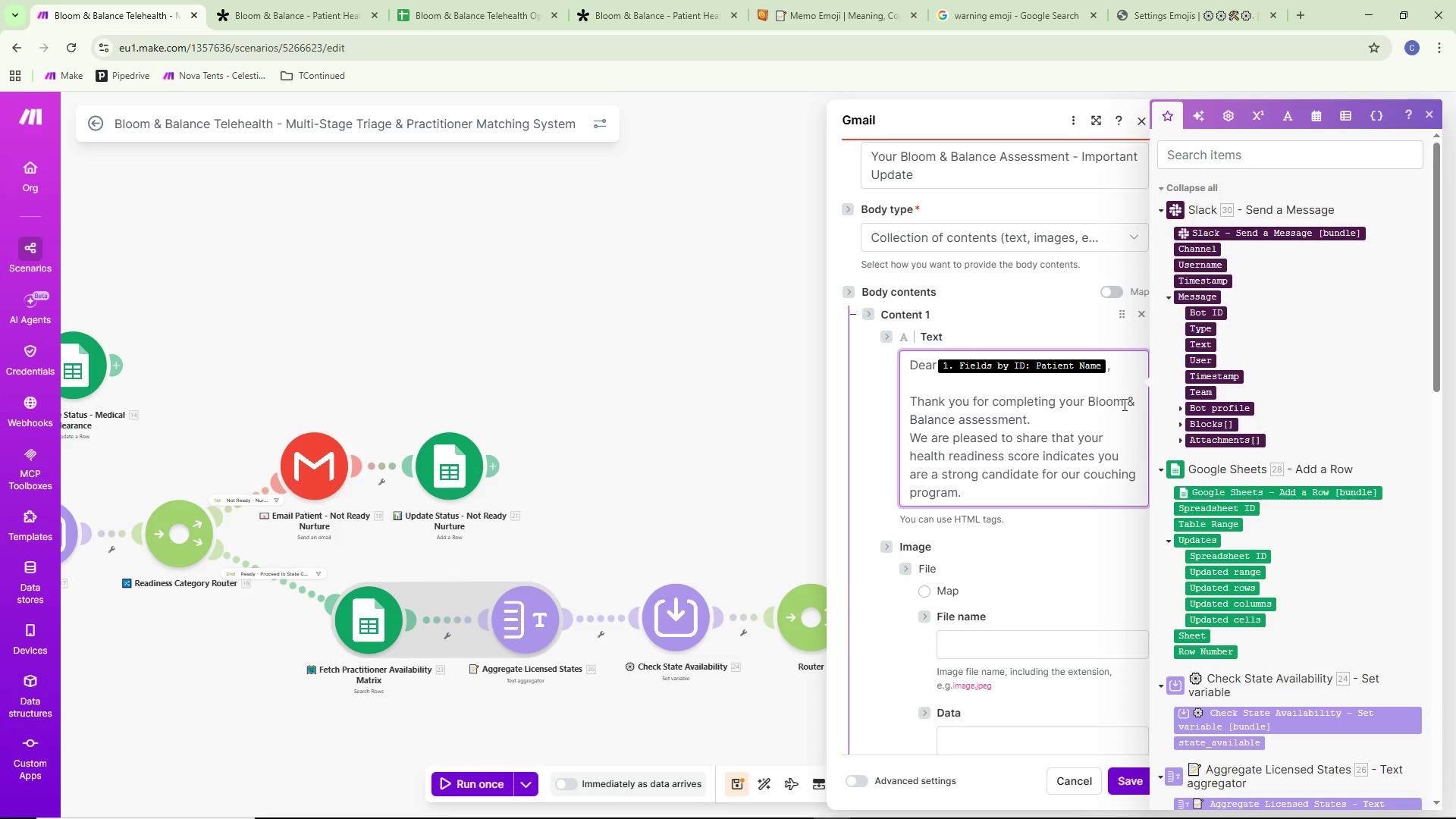 
key(Enter)
 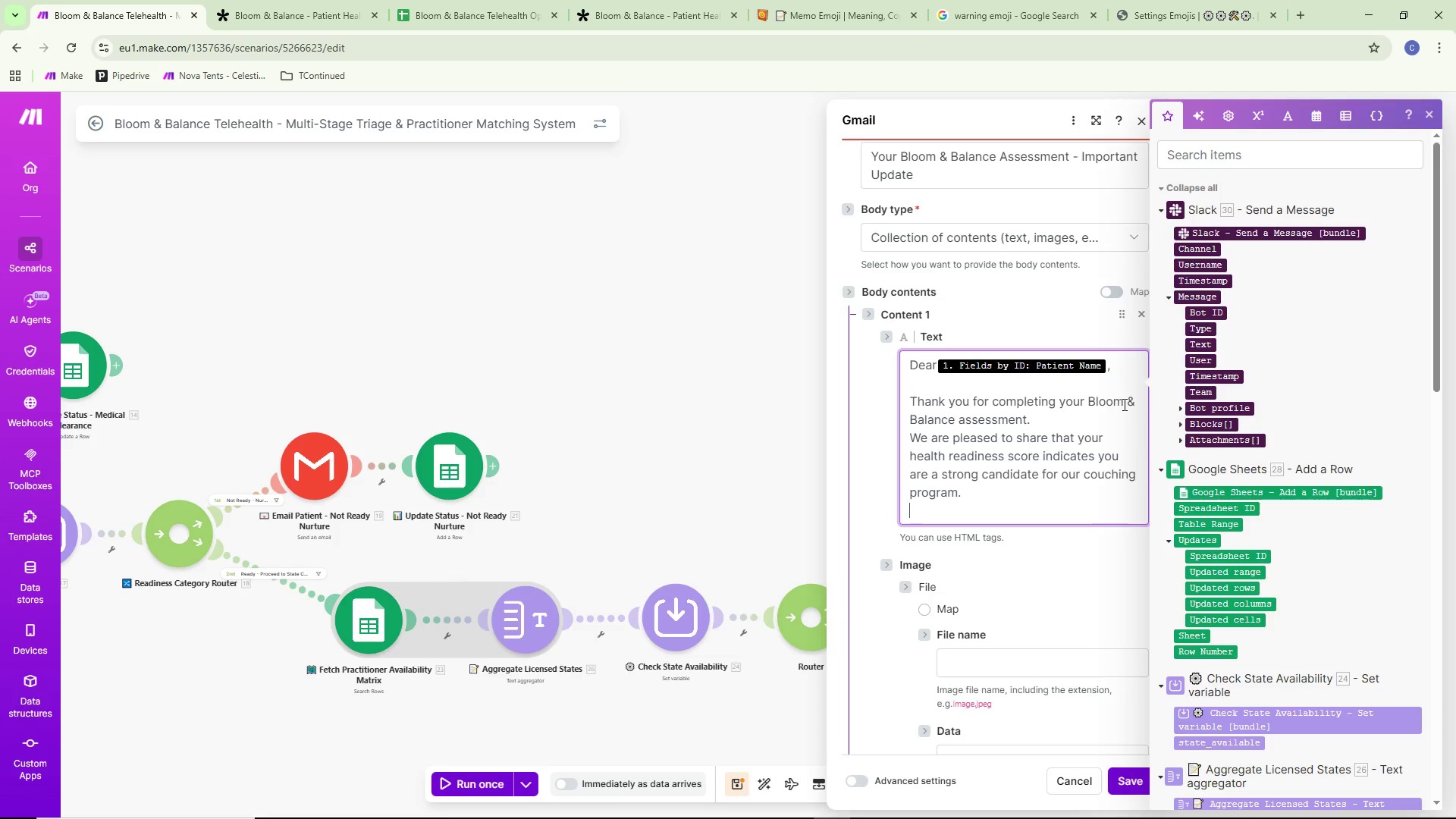 
key(Enter)
 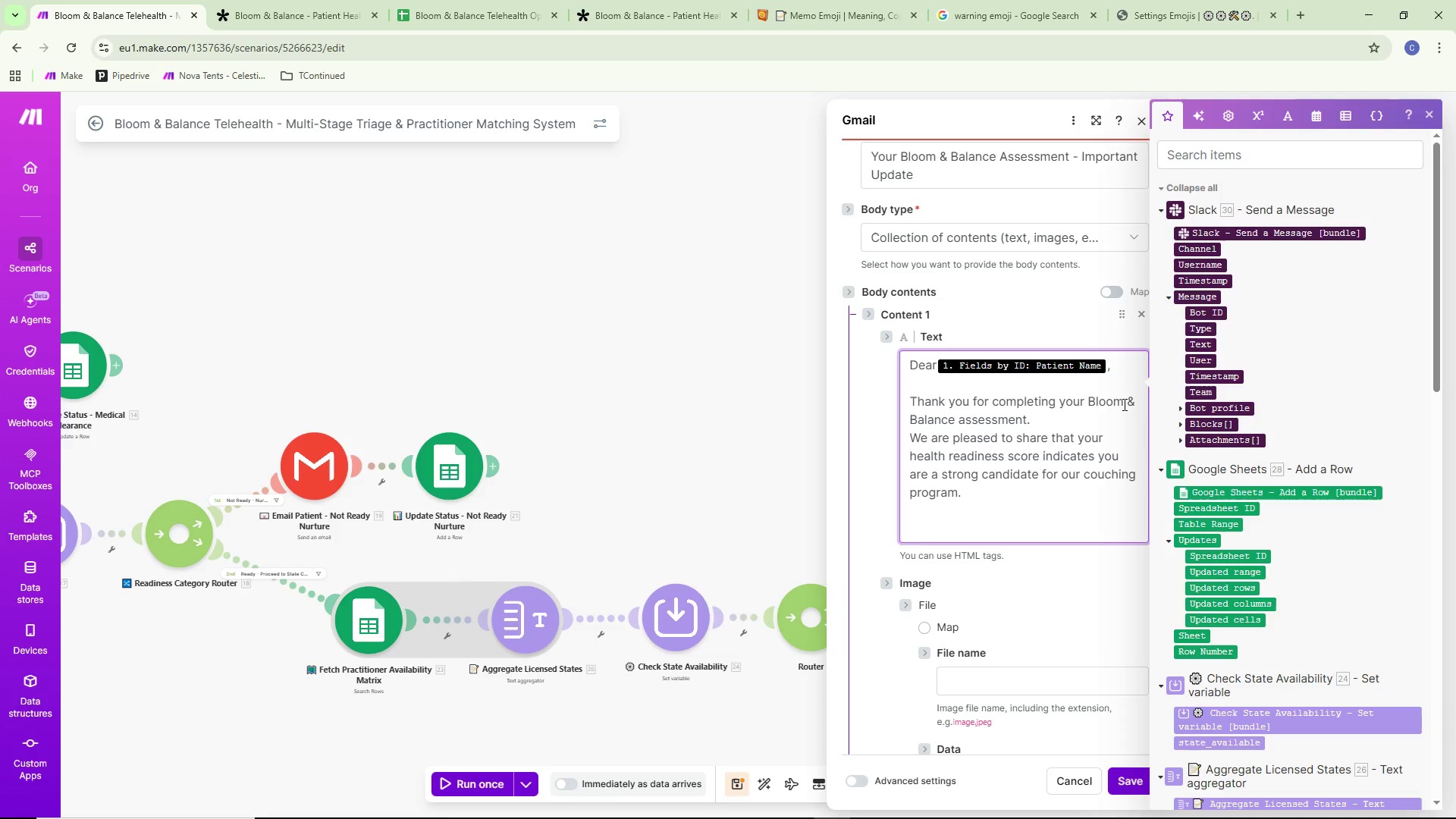 
type(unforunately)
 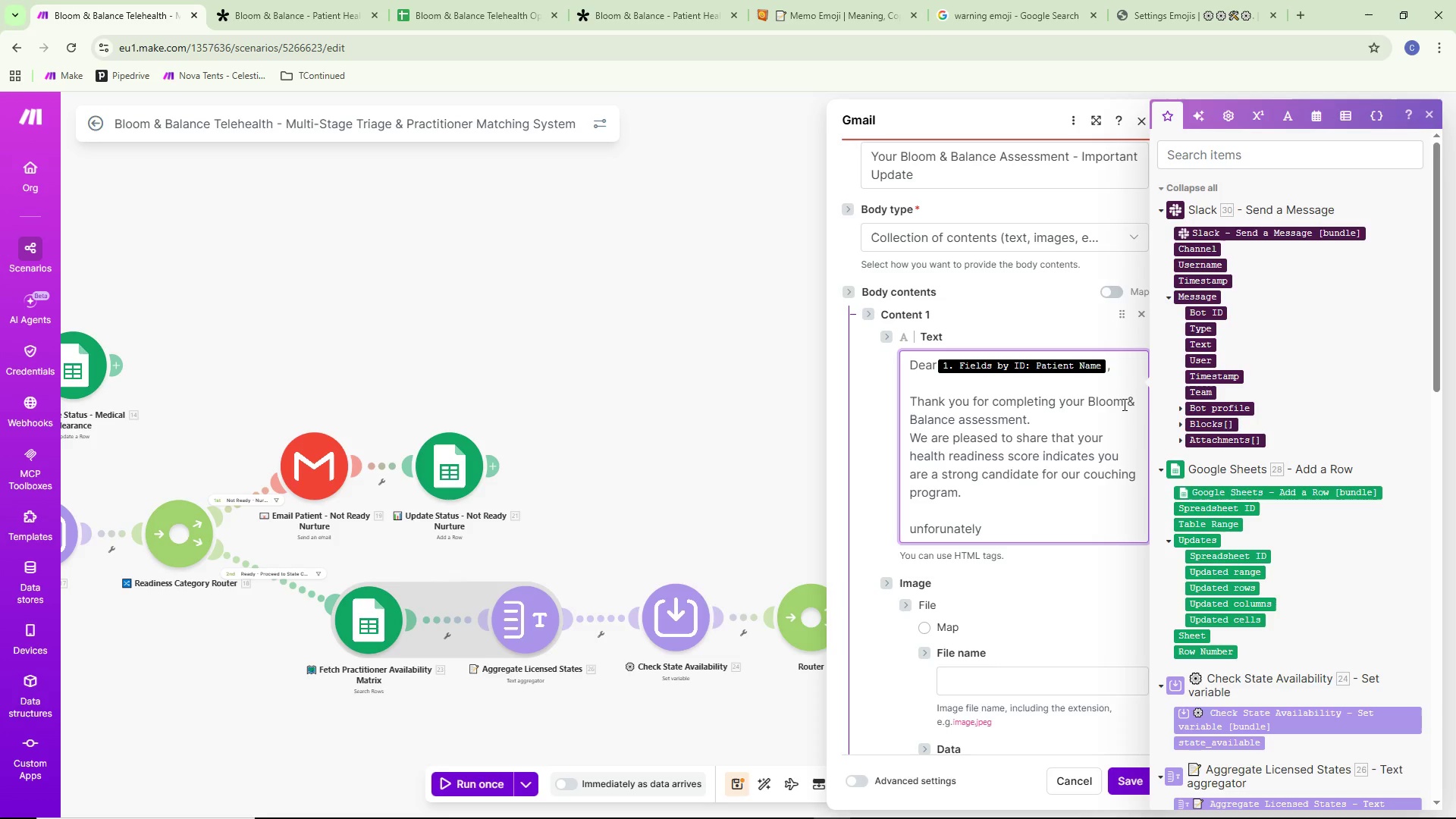 
hold_key(key=ArrowLeft, duration=0.69)
 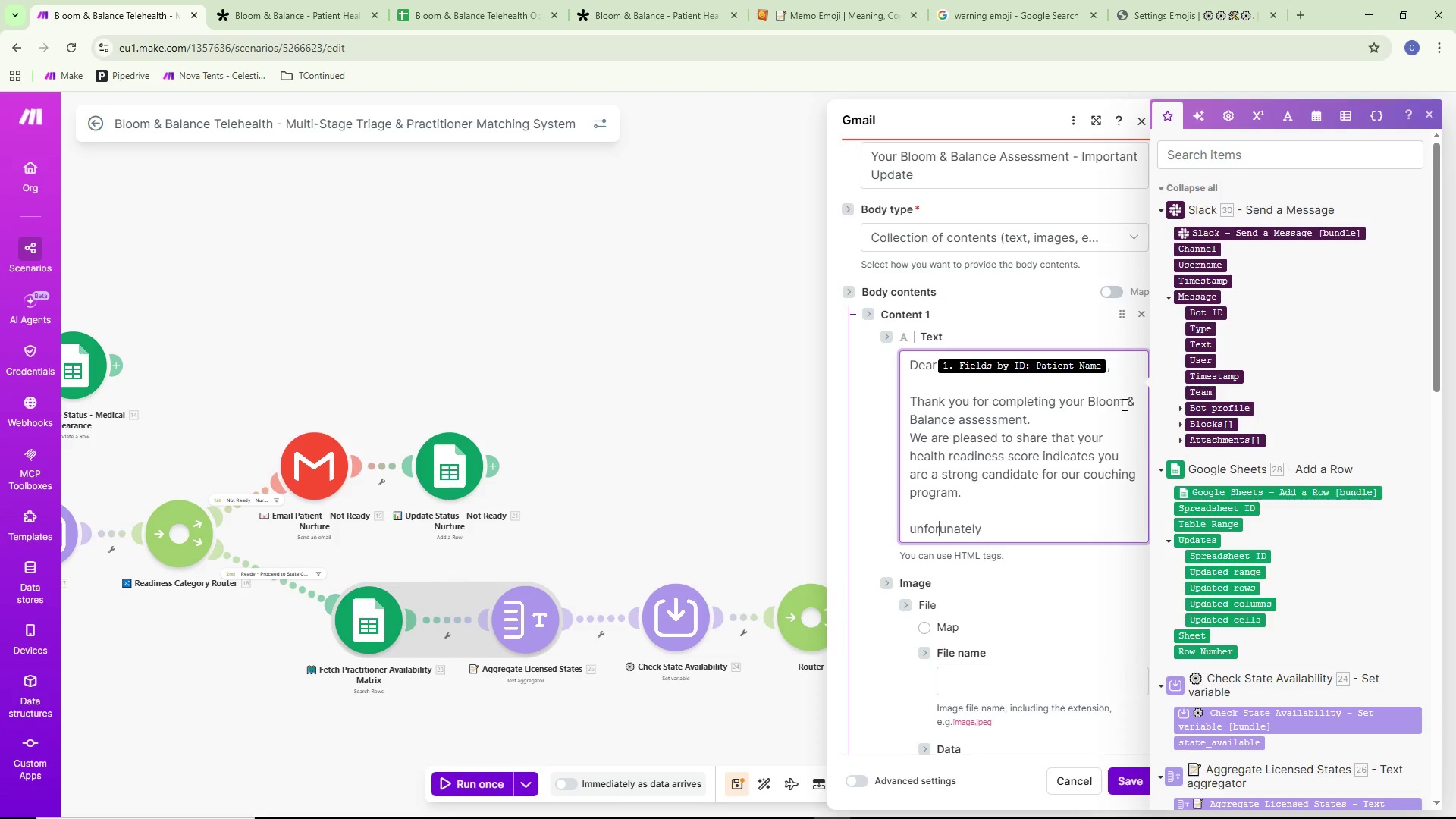 
key(ArrowLeft)
 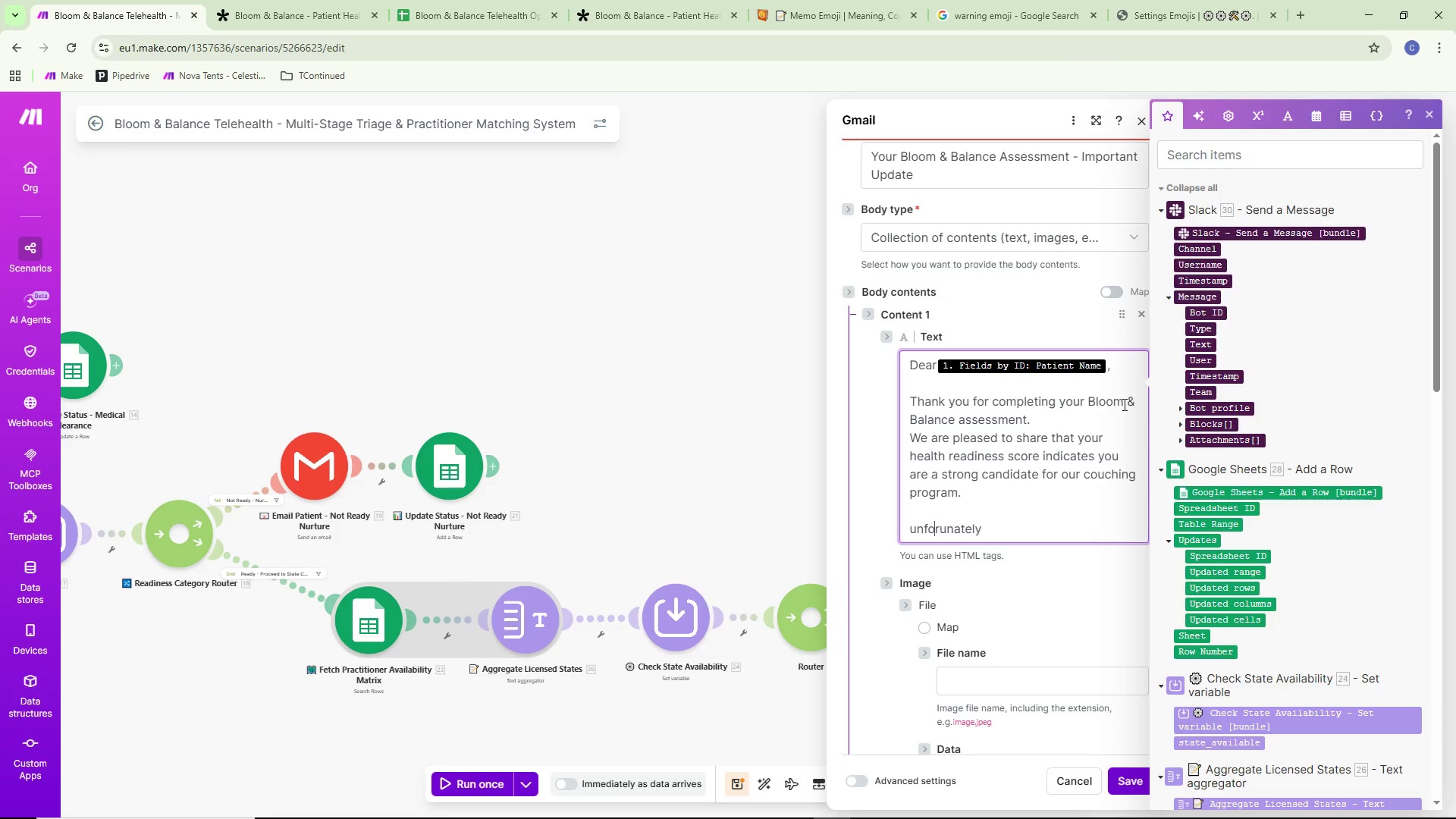 
key(ArrowLeft)
 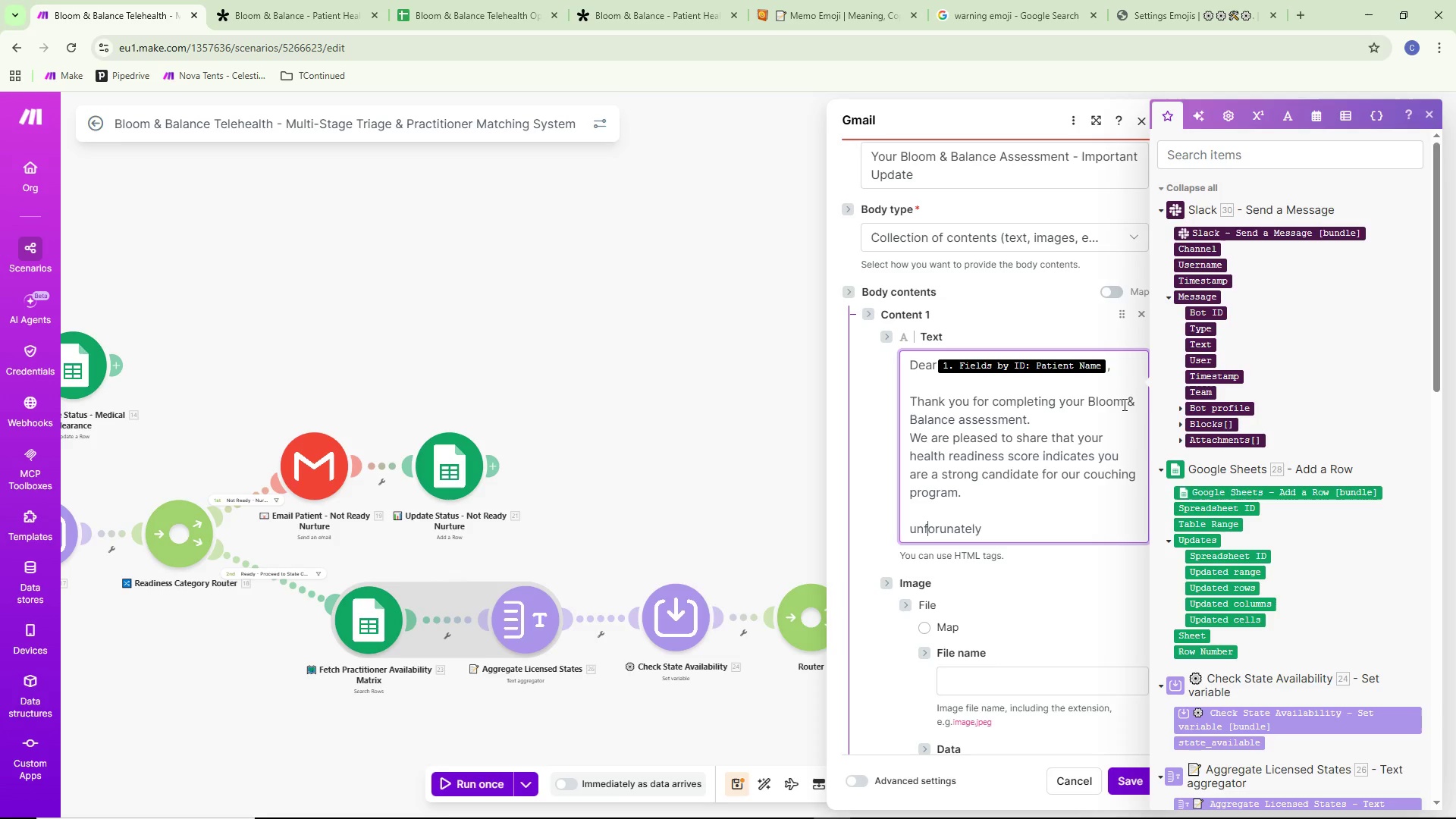 
key(ArrowLeft)
 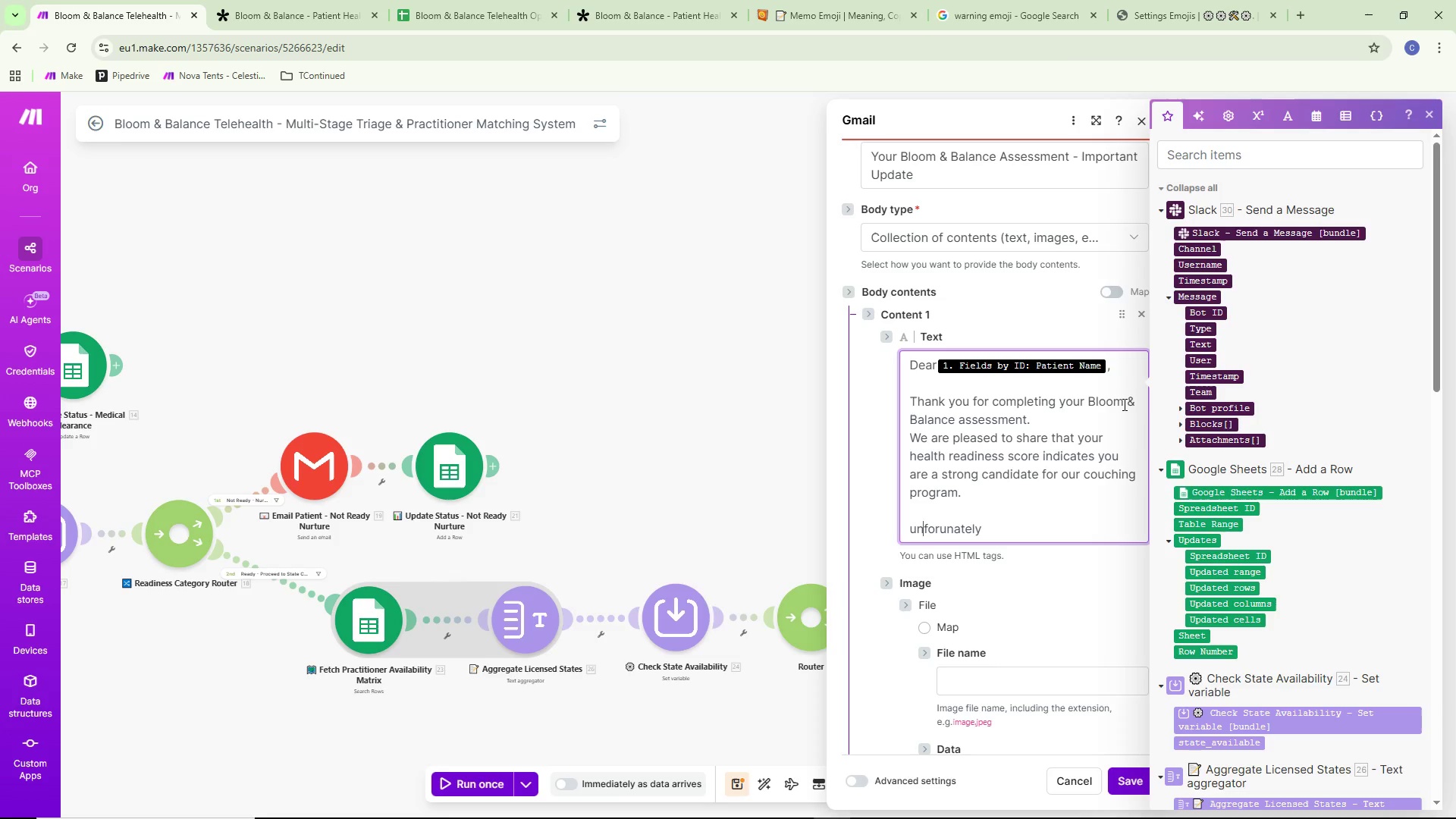 
key(ArrowLeft)
 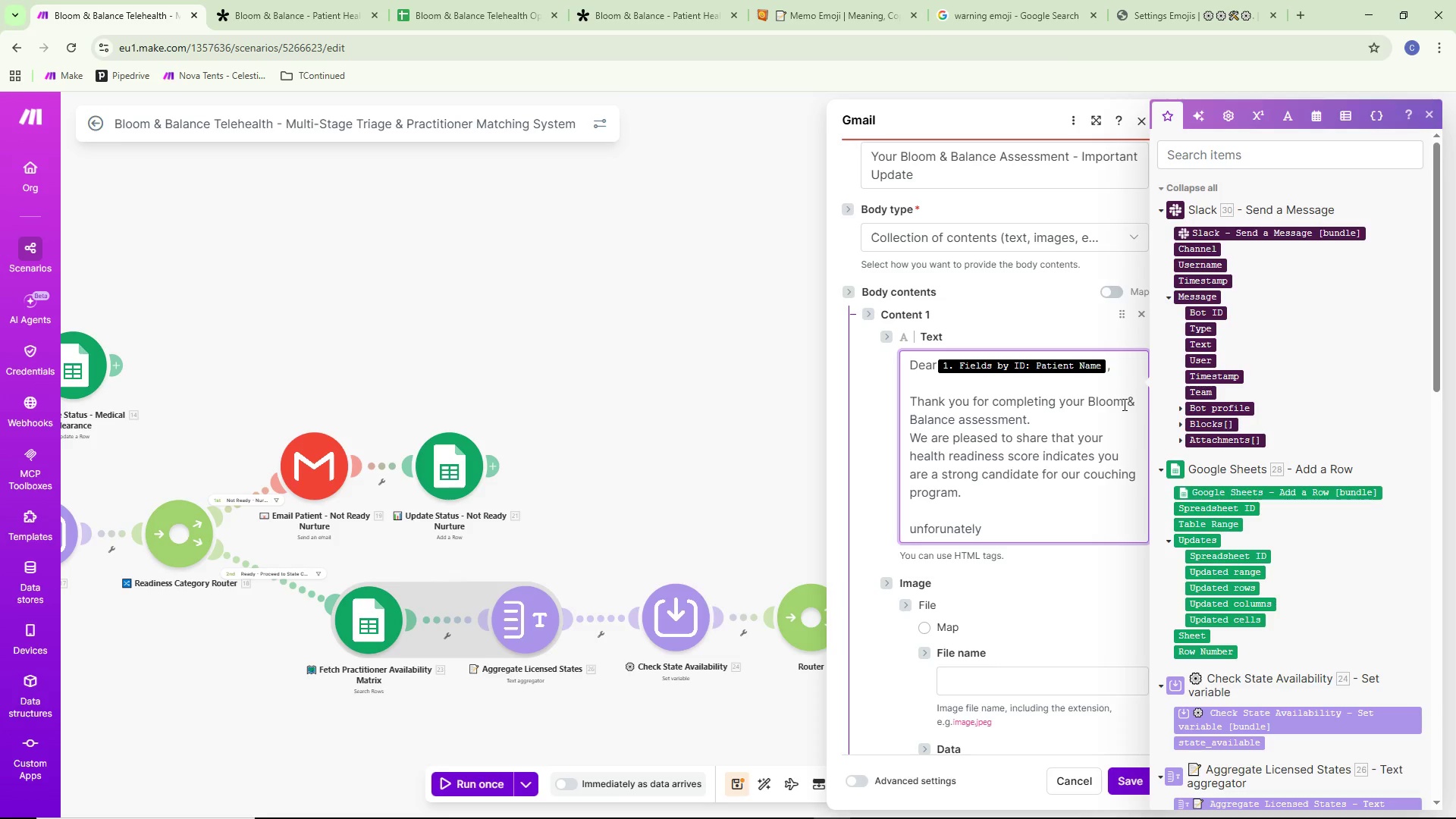 
key(Backspace)
 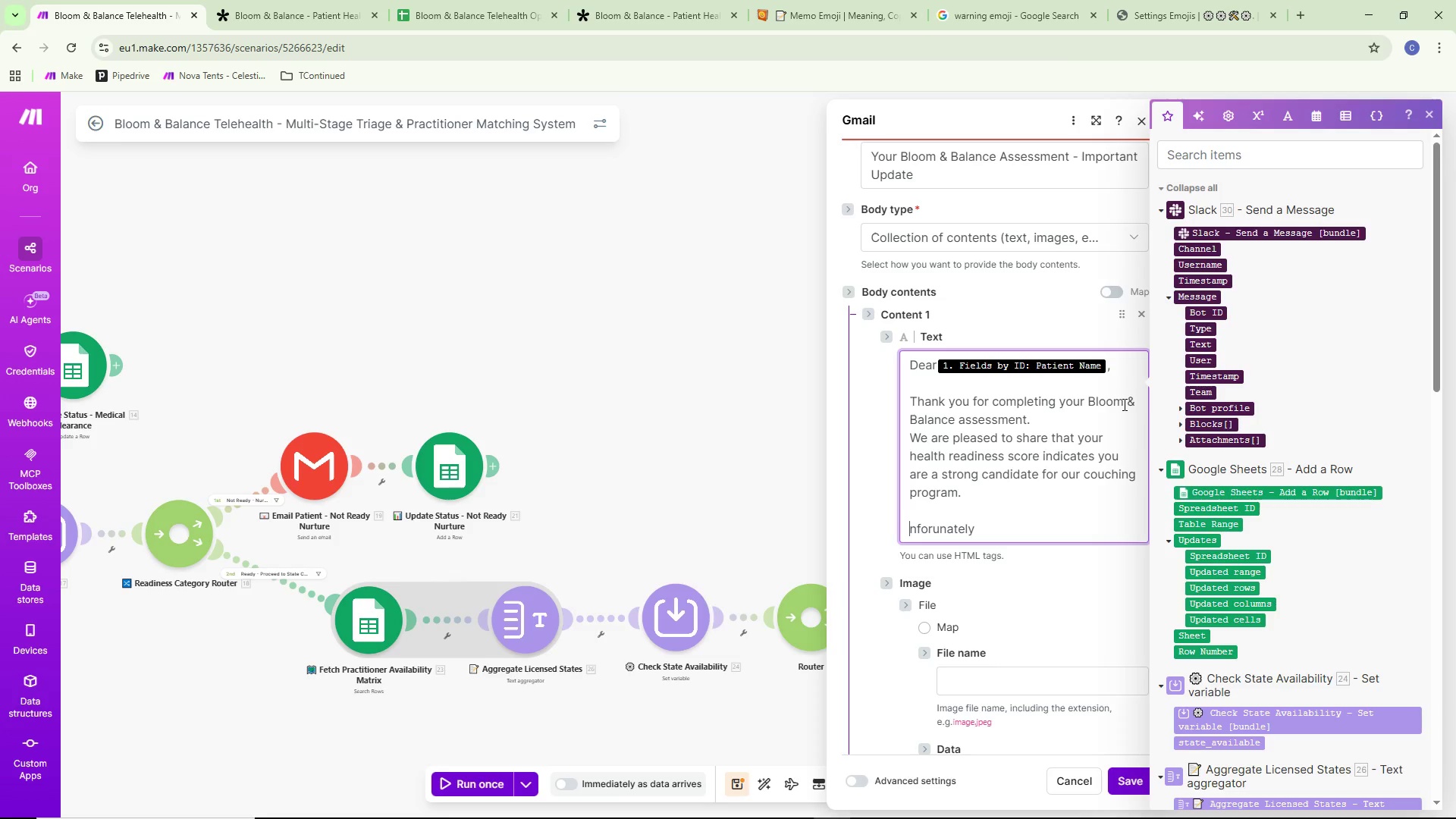 
key(Shift+ShiftLeft)
 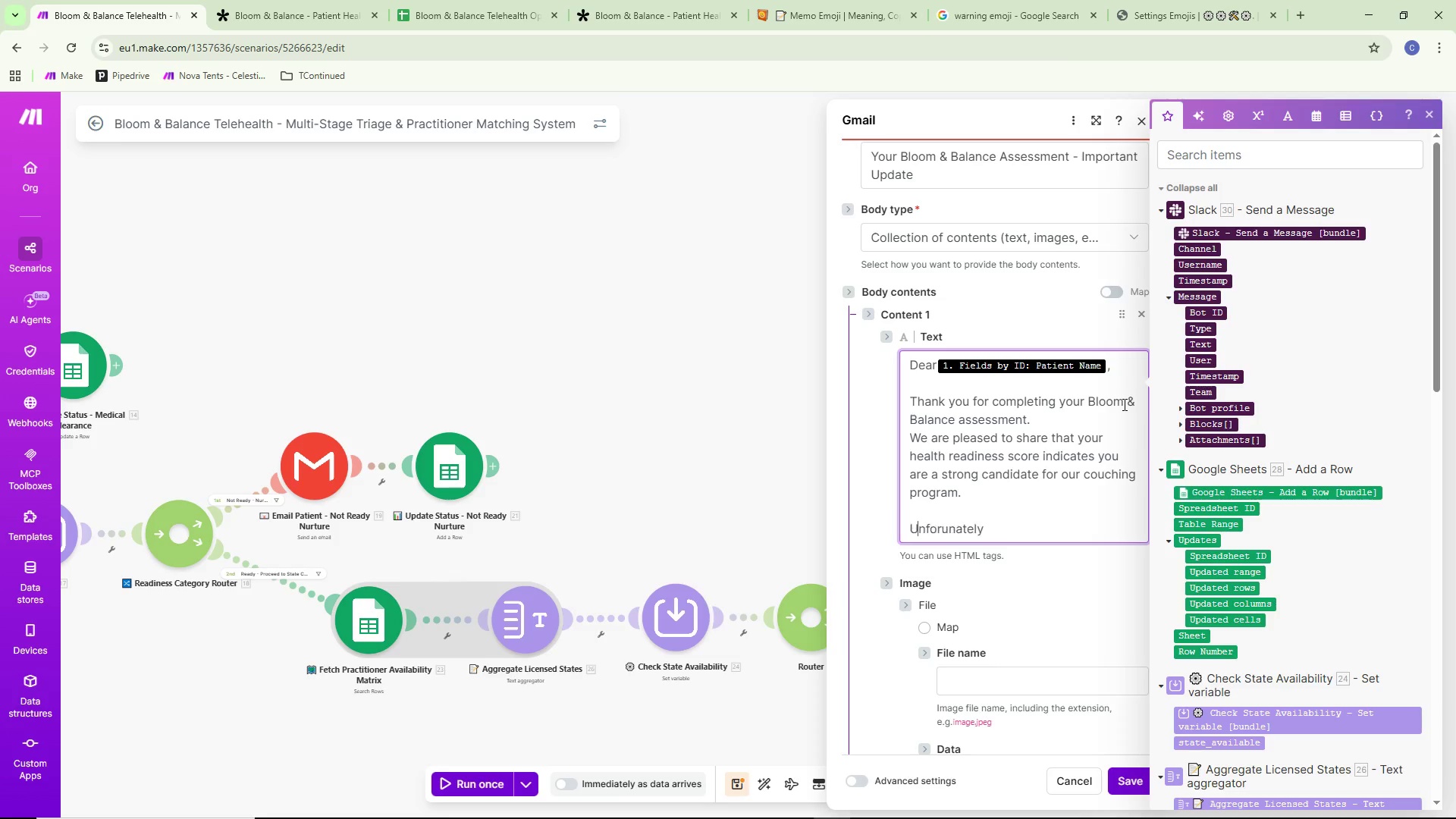 
key(Shift+U)
 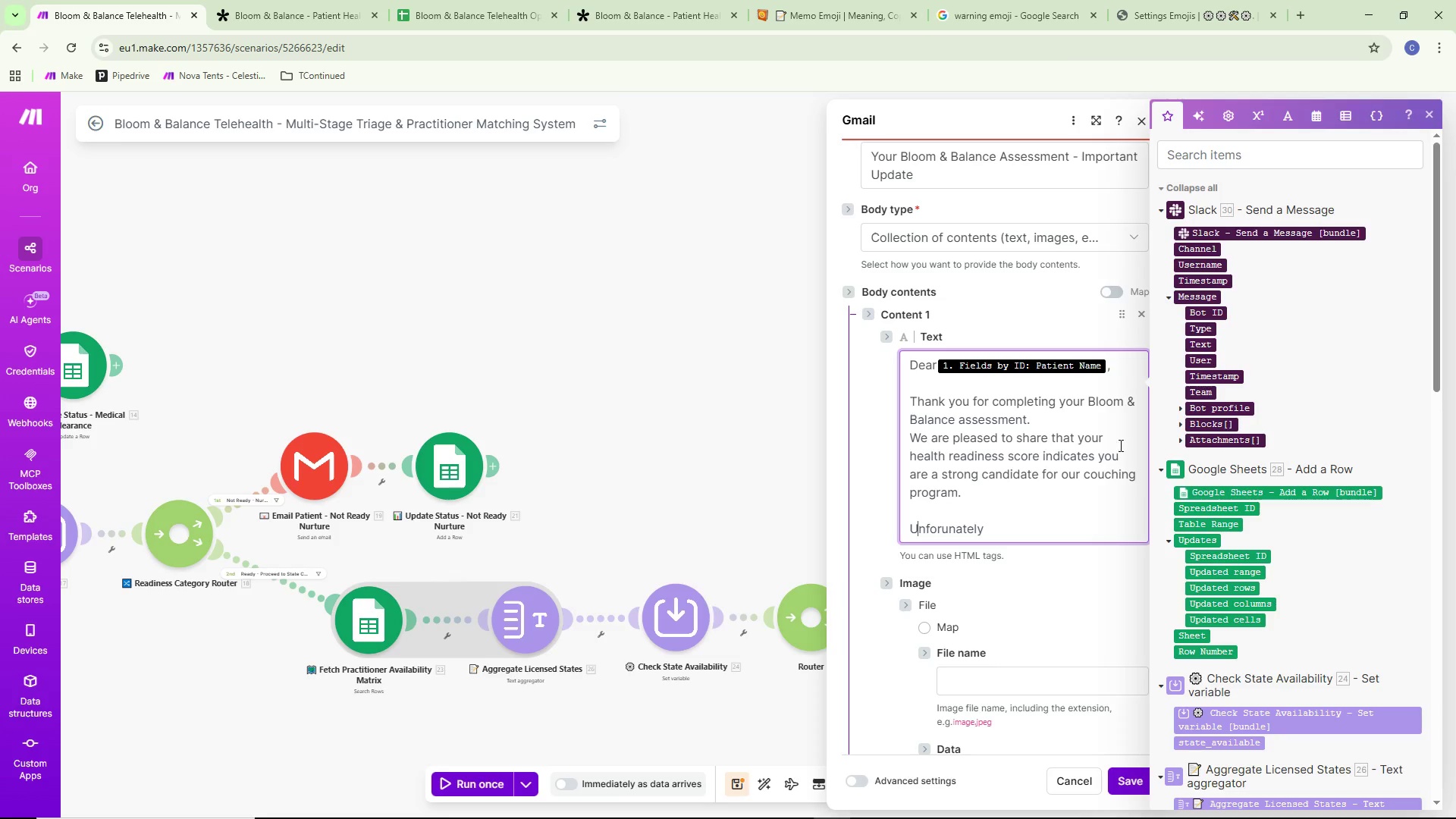 
left_click([1026, 528])
 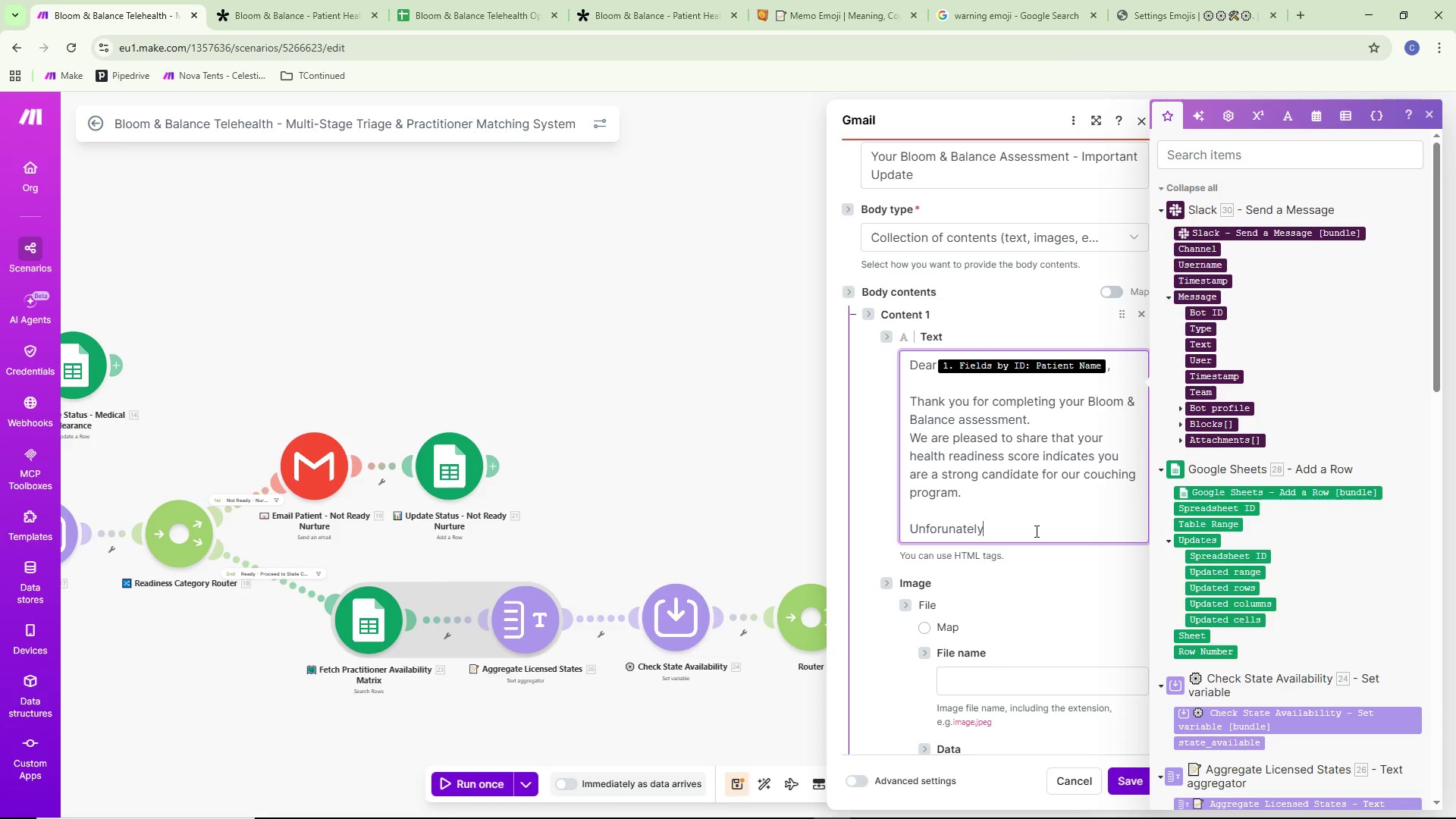 
type( we do njot)
key(Backspace)
key(Backspace)
key(Backspace)
key(Backspace)
type(not )
 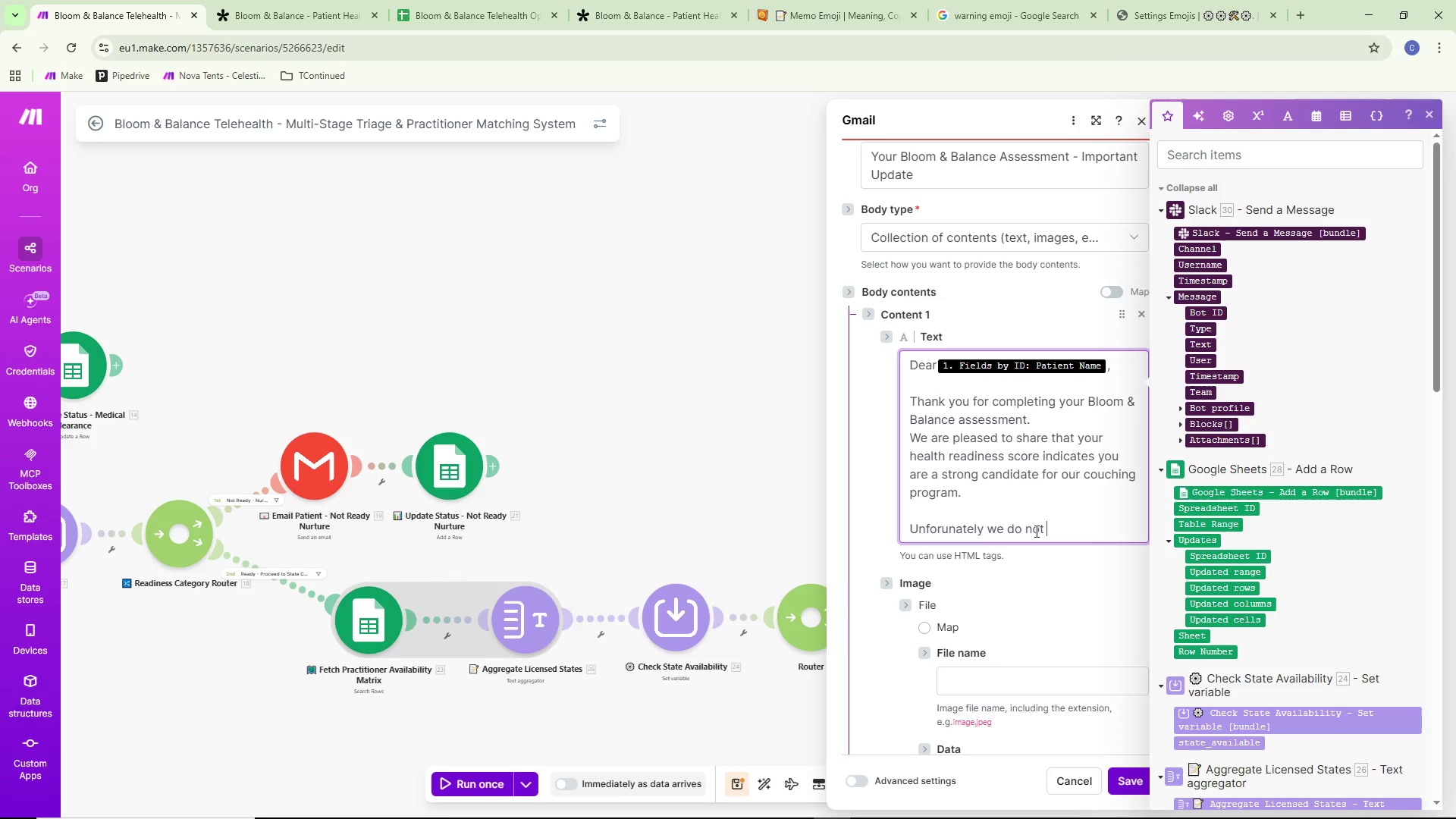 
type(currently have )
 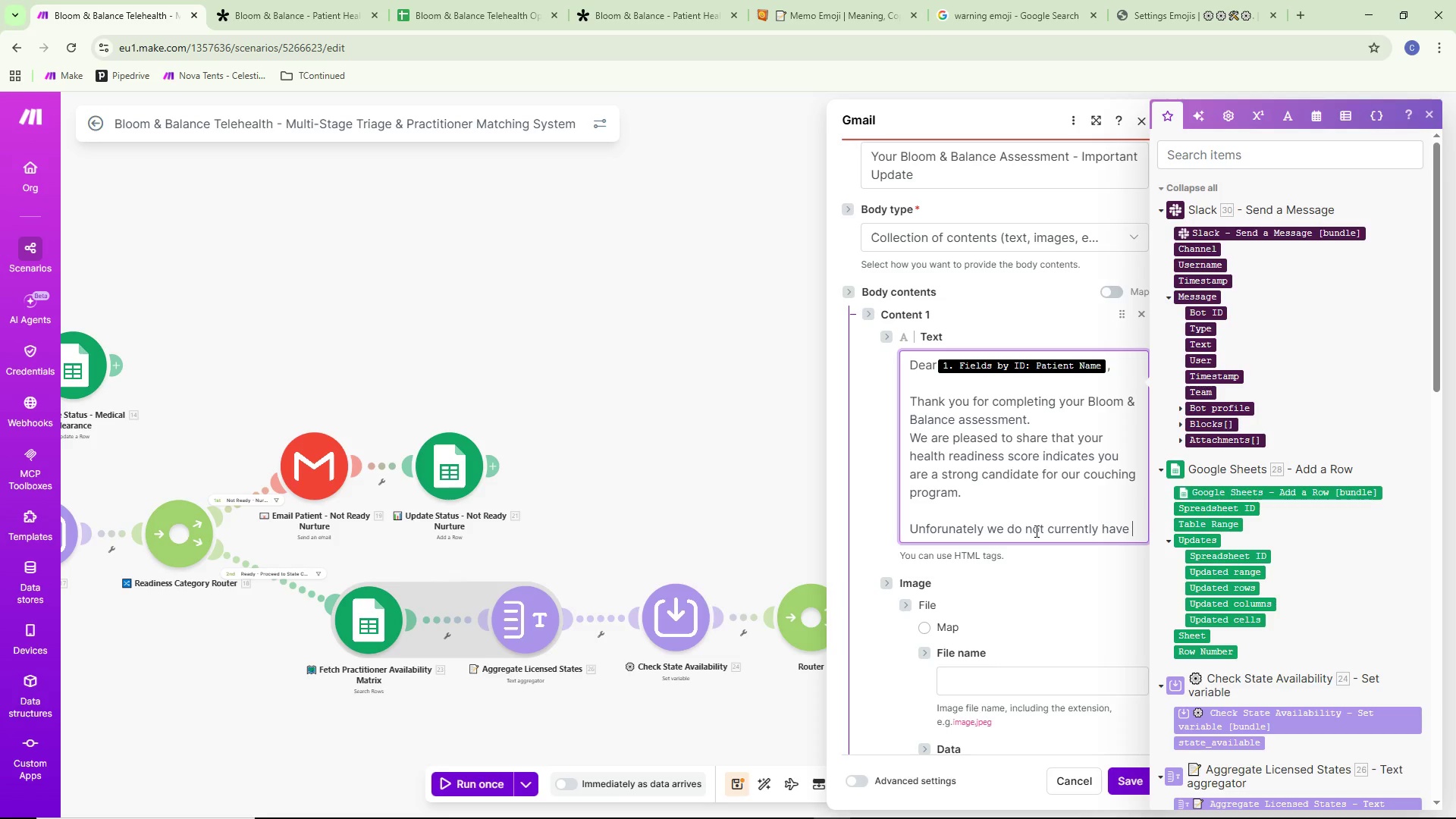 
wait(6.0)
 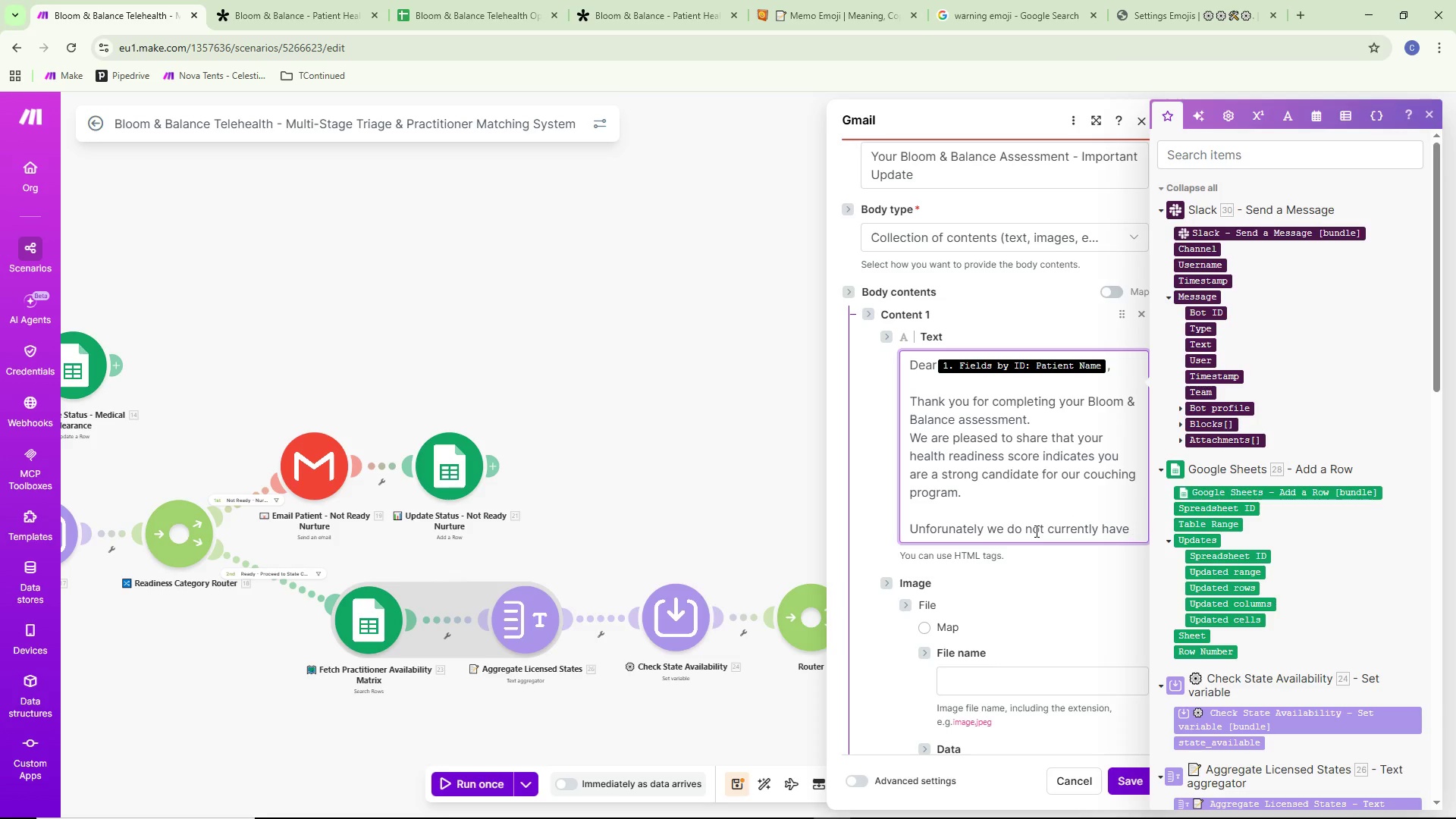 
type(a lices)
key(Backspace)
type(nsed )
 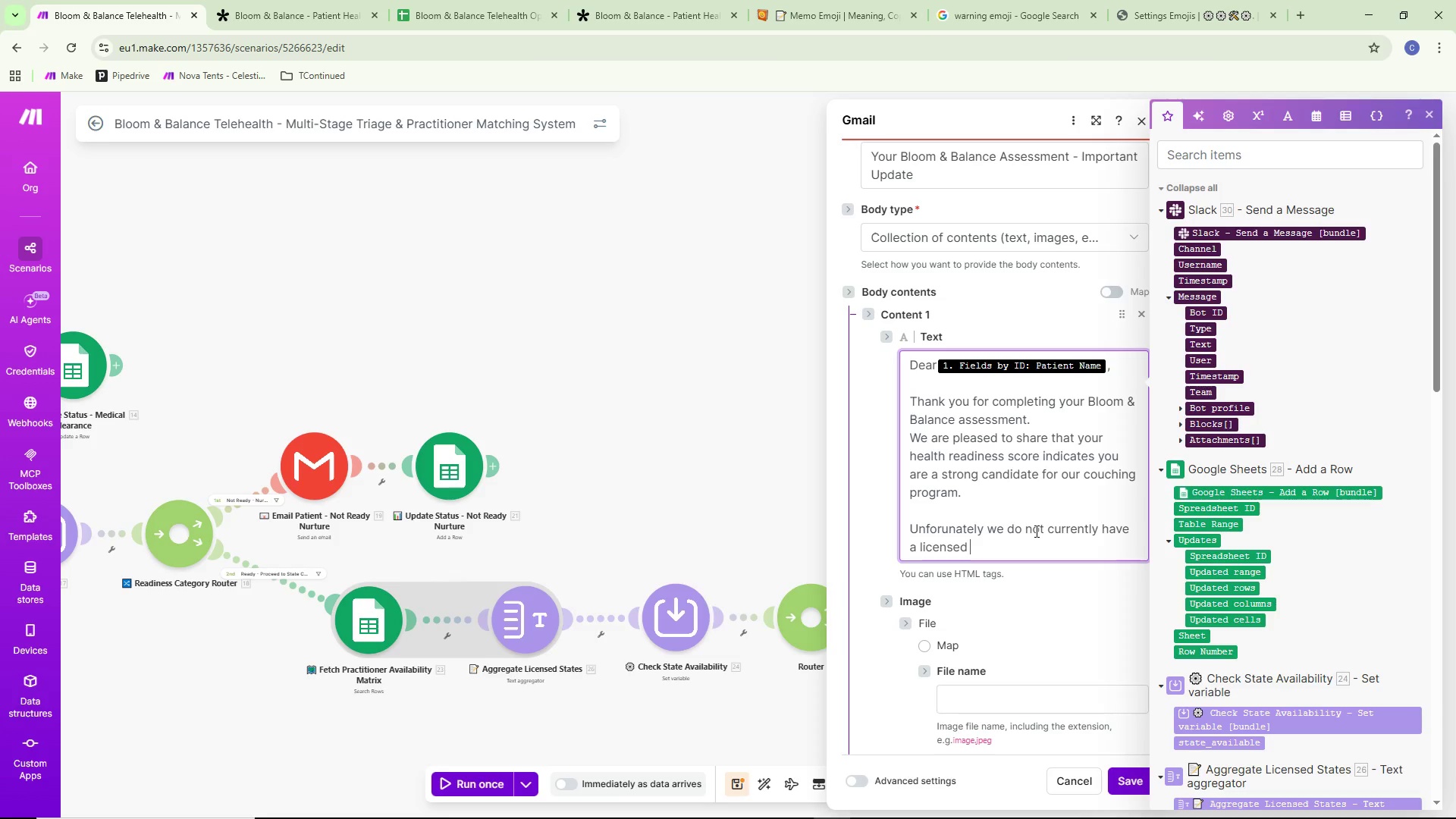 
wait(10.53)
 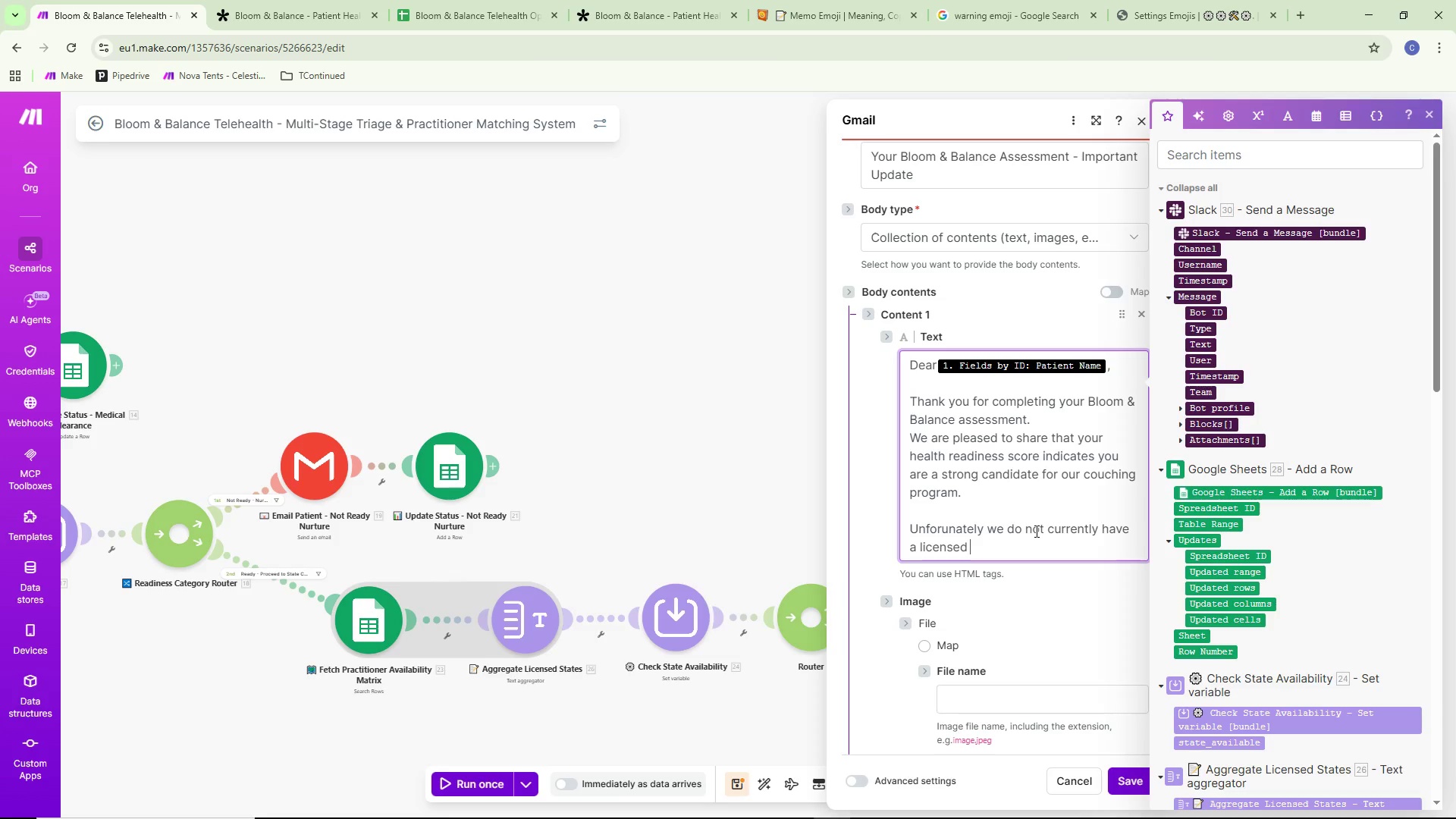 
type(practitioner available in )
 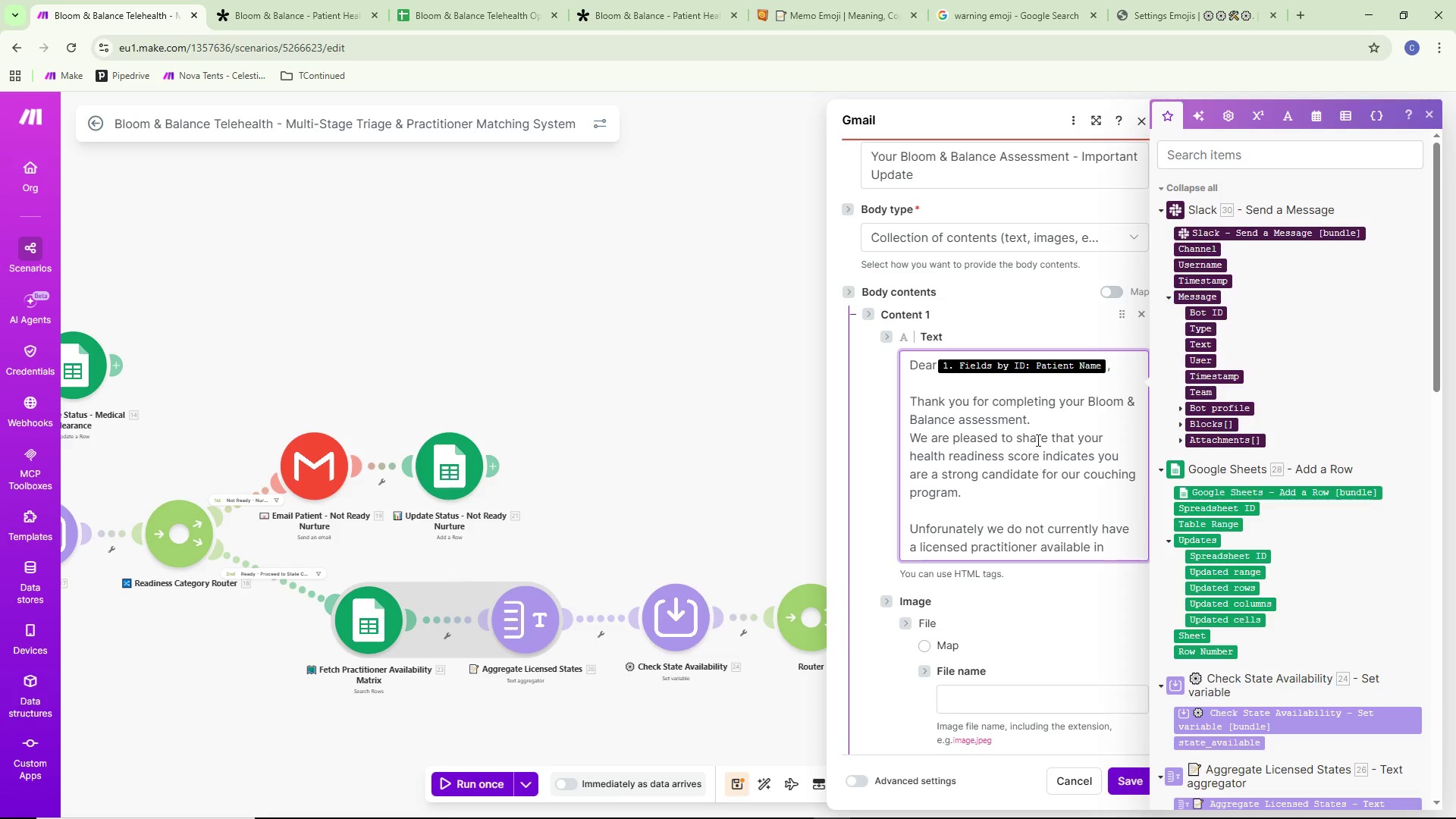 
scroll: coordinate [1298, 500], scroll_direction: down, amount: 21.0
 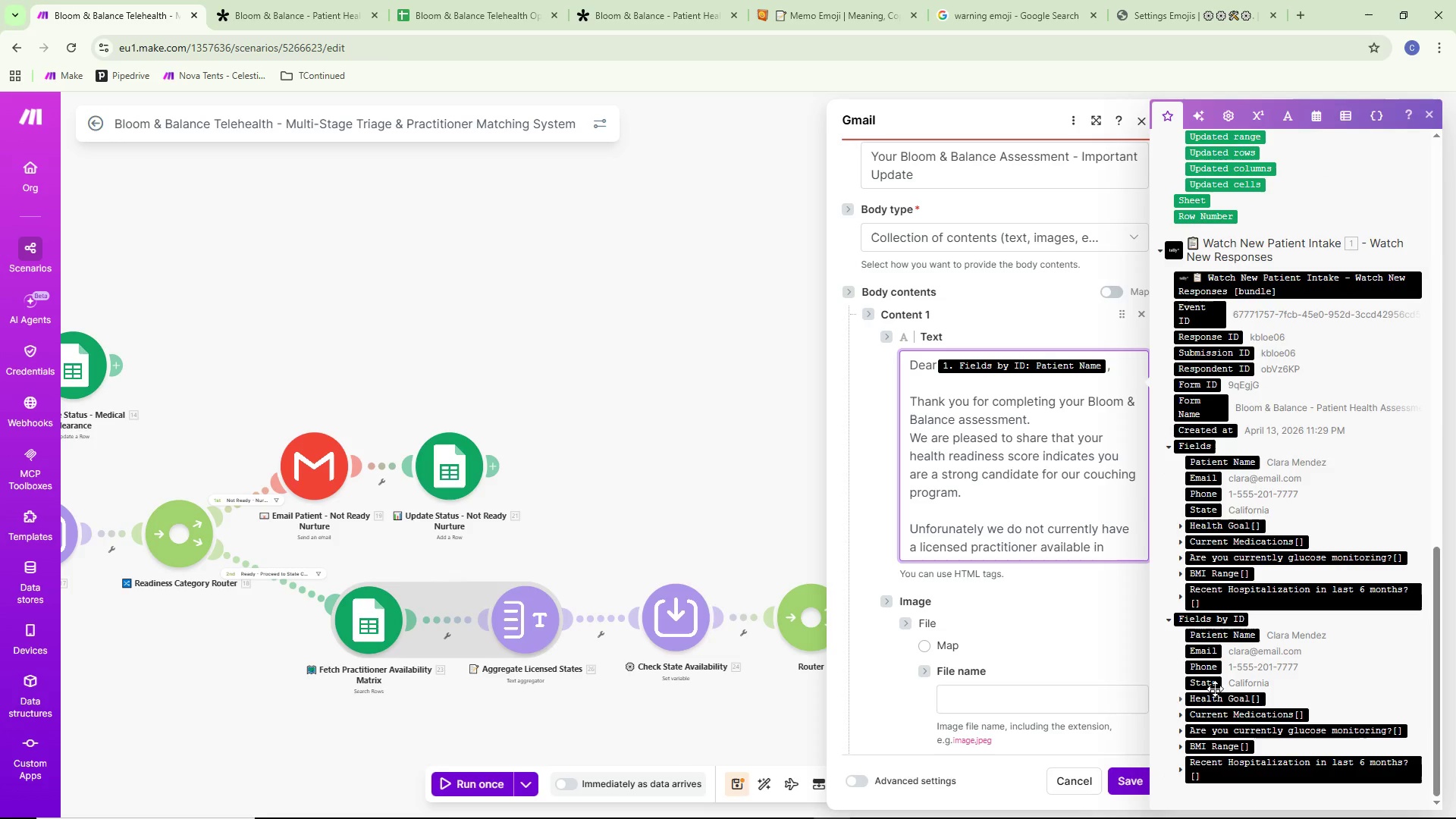 
left_click([1214, 684])
 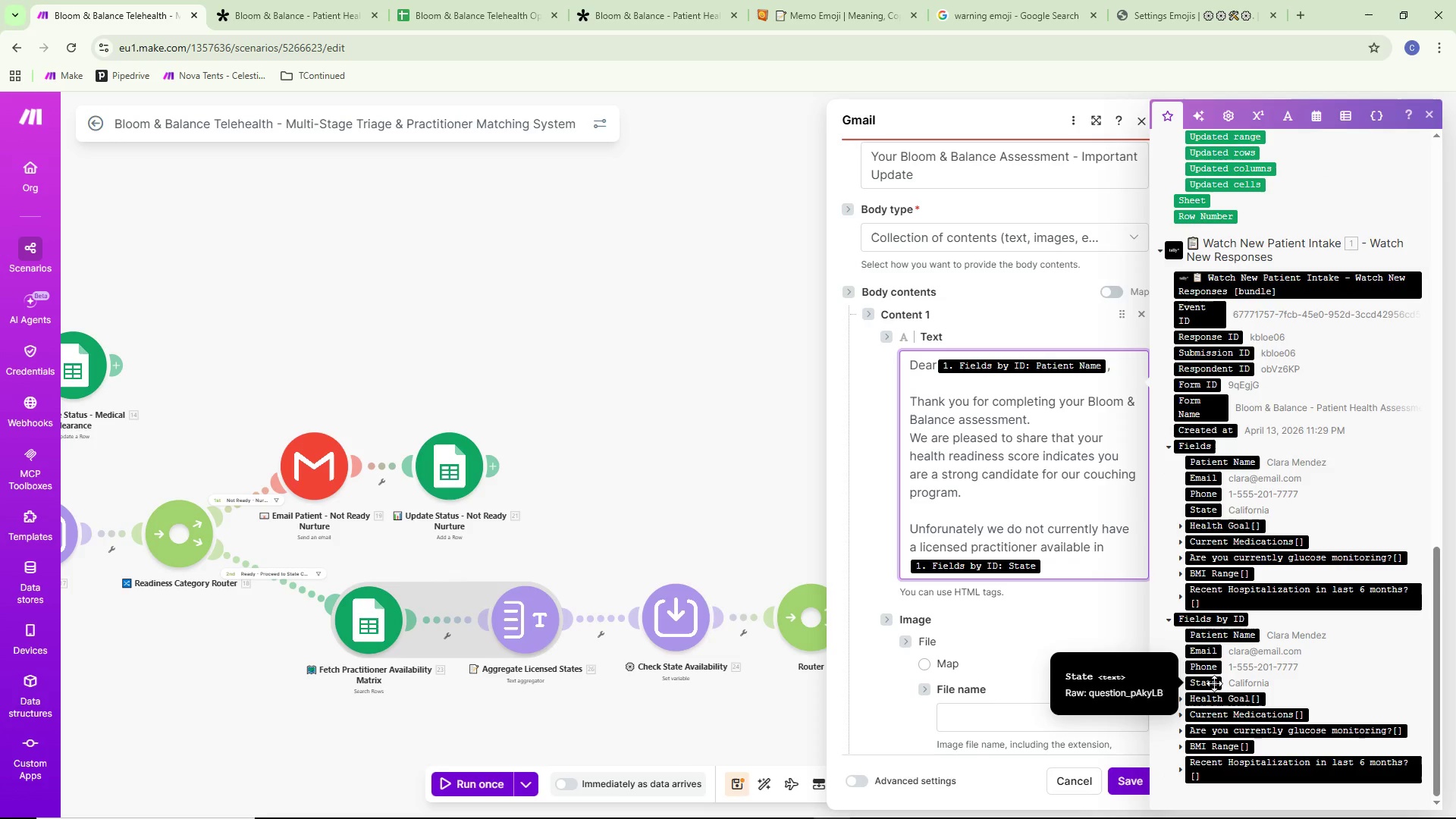 
type(. You have been added to our priority waitlist and will be notified as soon )
 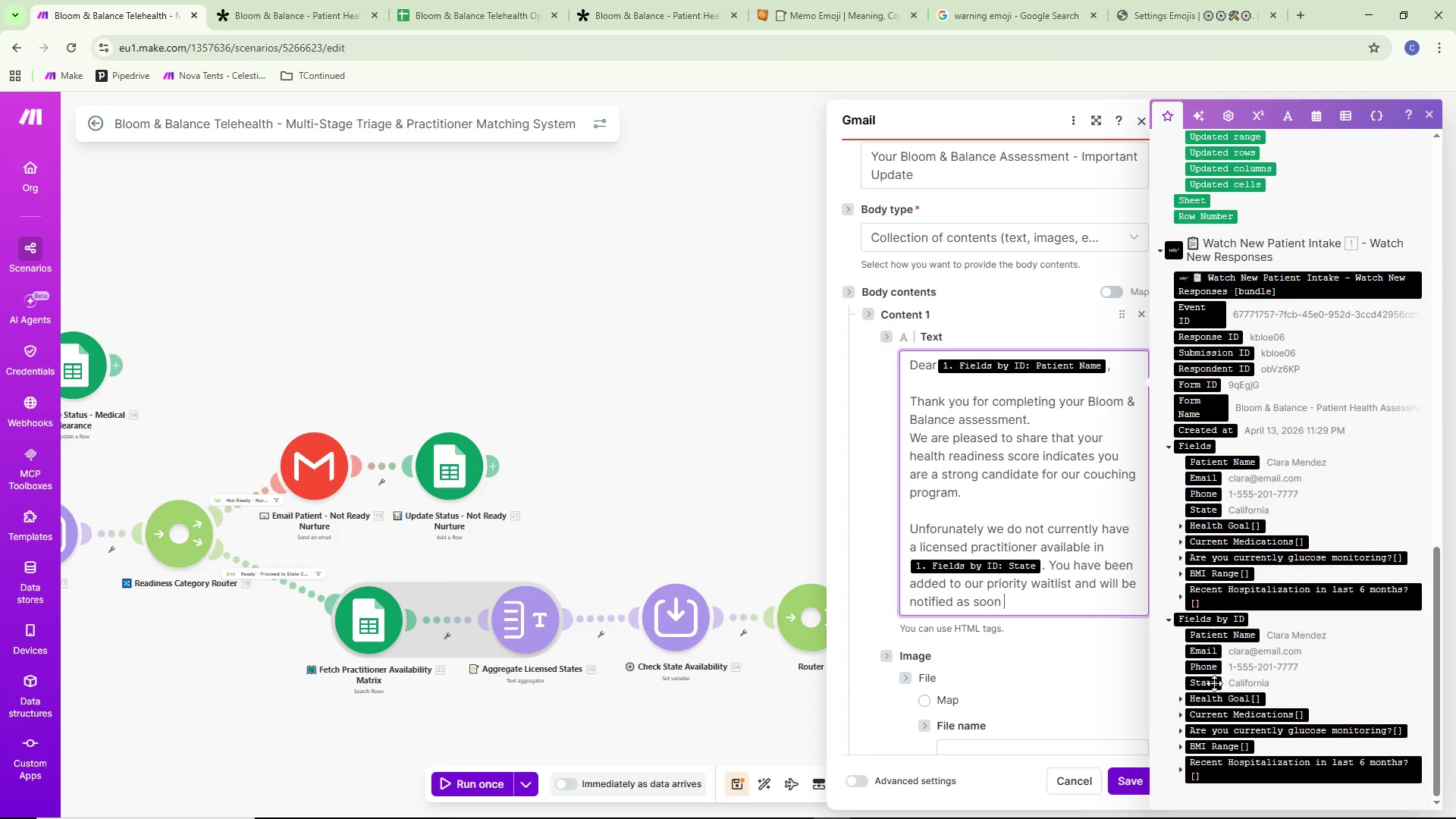 
wait(8.69)
 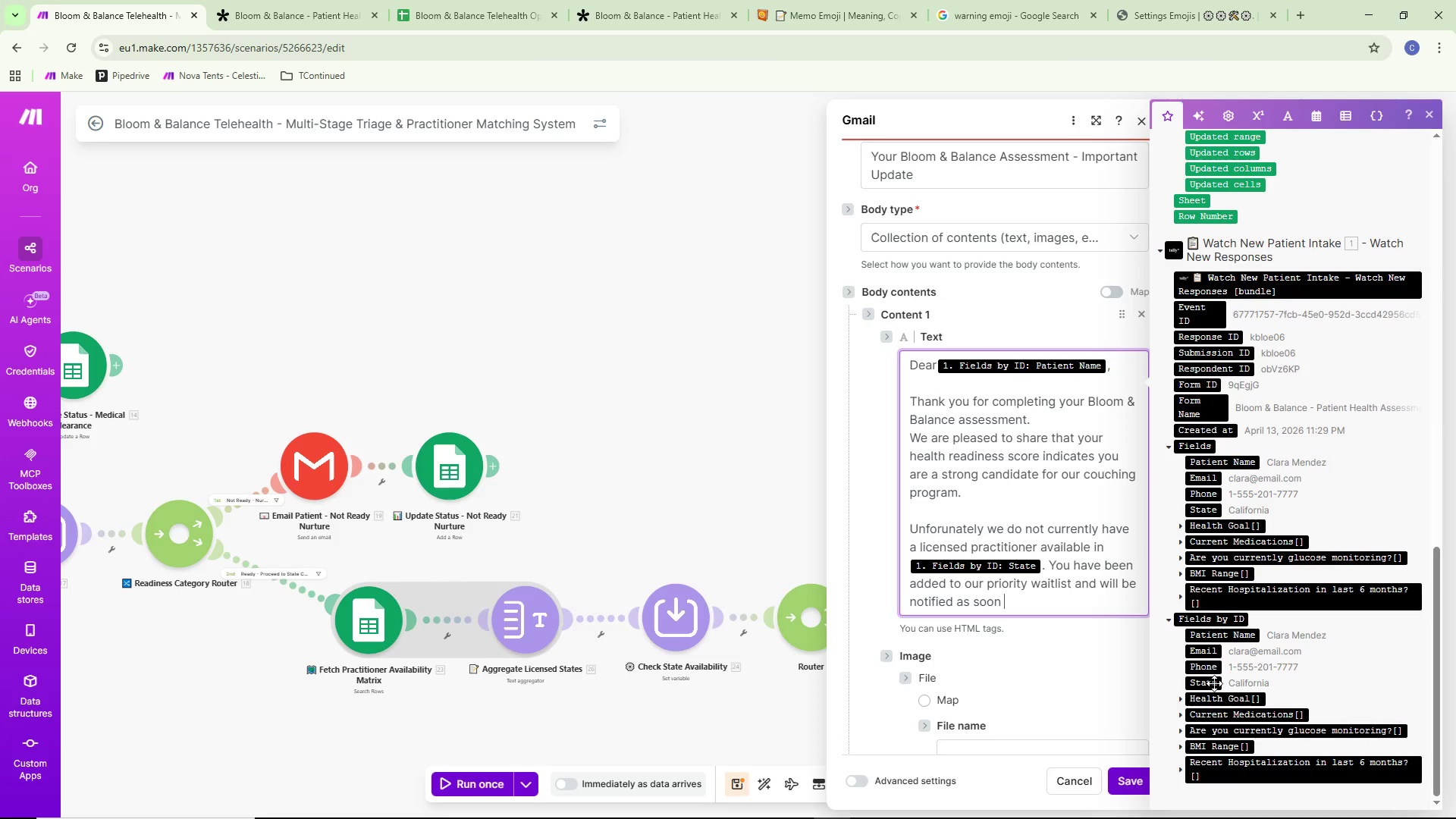 
type(as)
 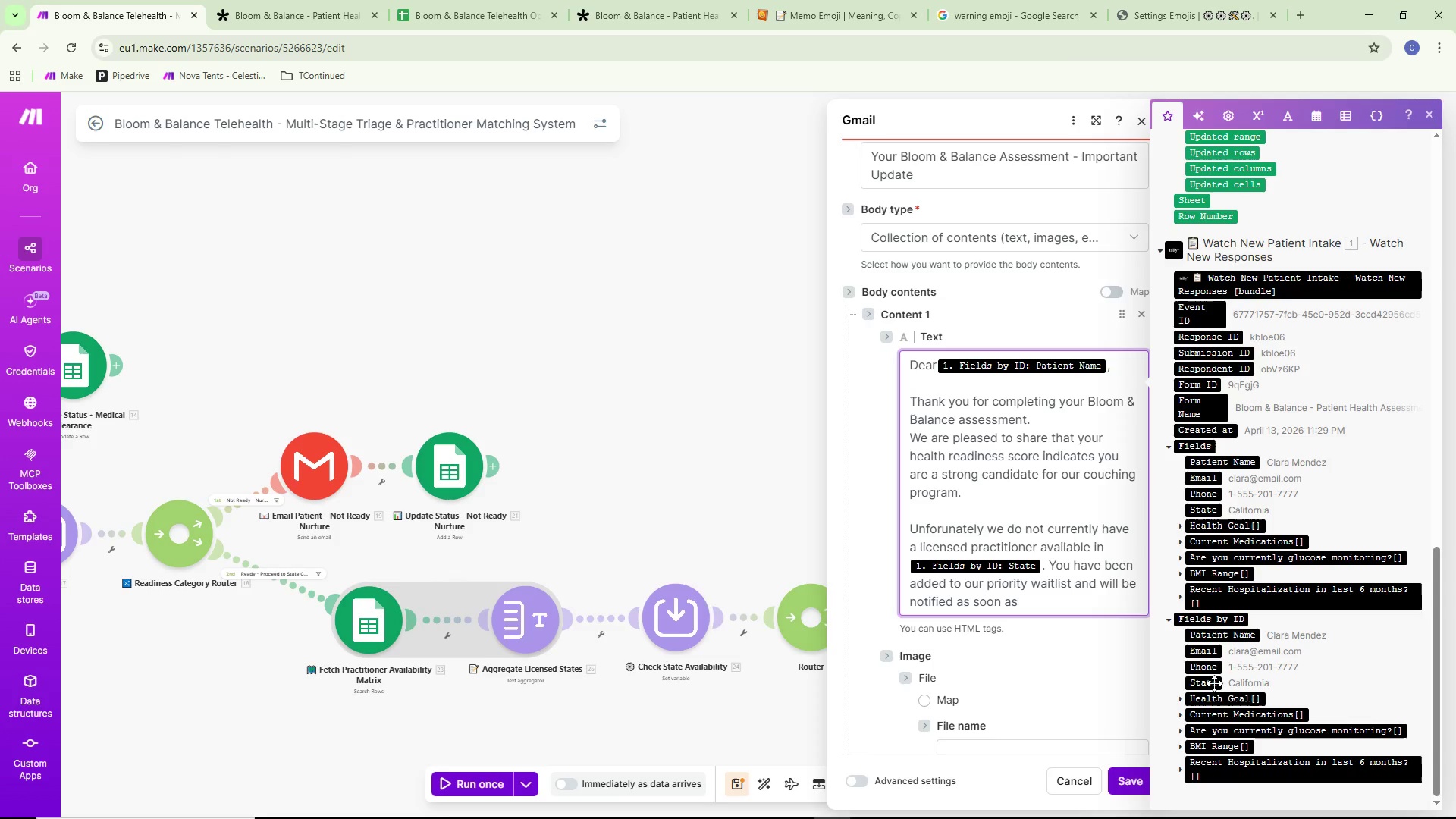 
wait(6.98)
 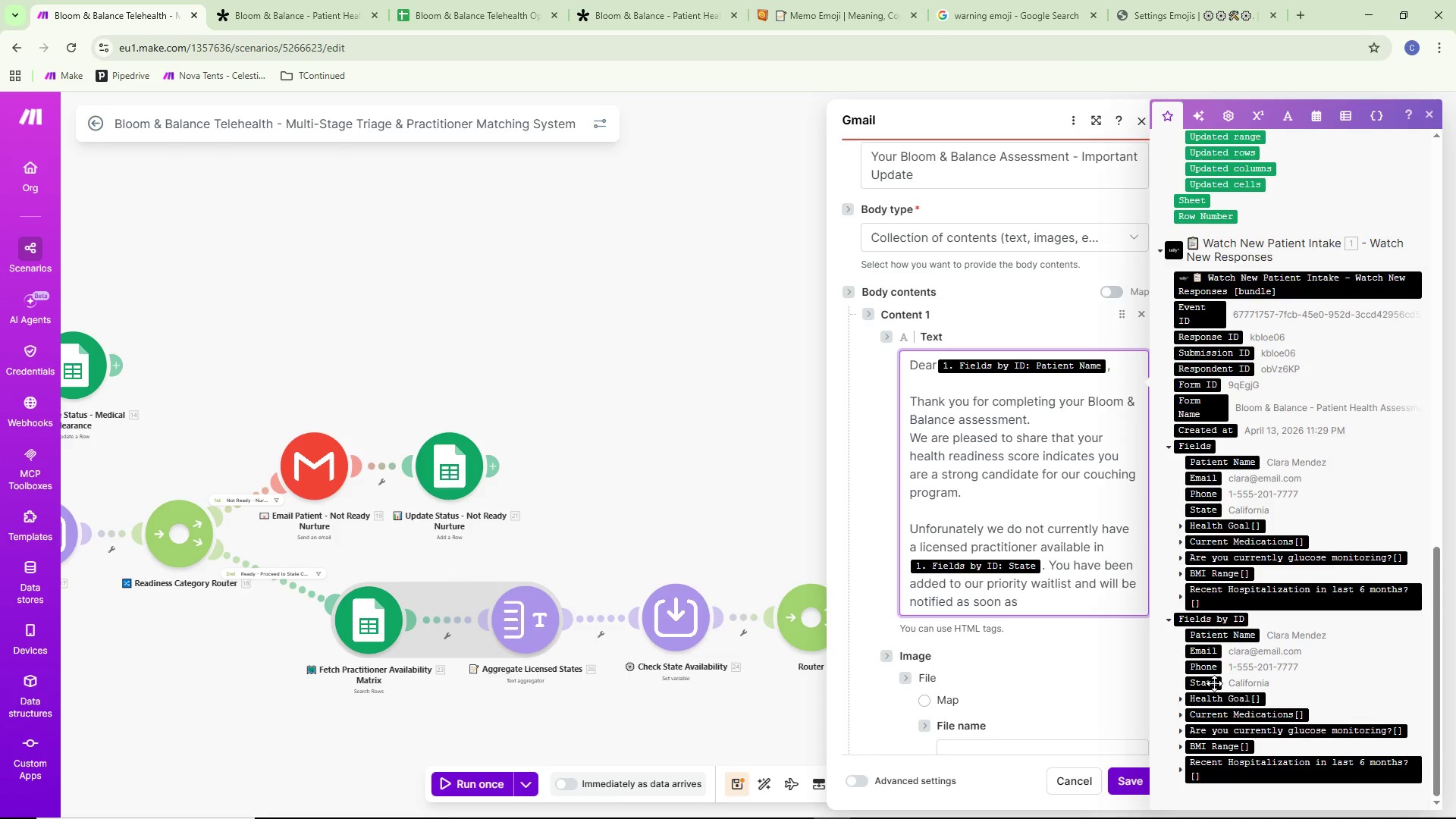 
type(a)
key(Backspace)
type( a provider becomes available in your region.)
 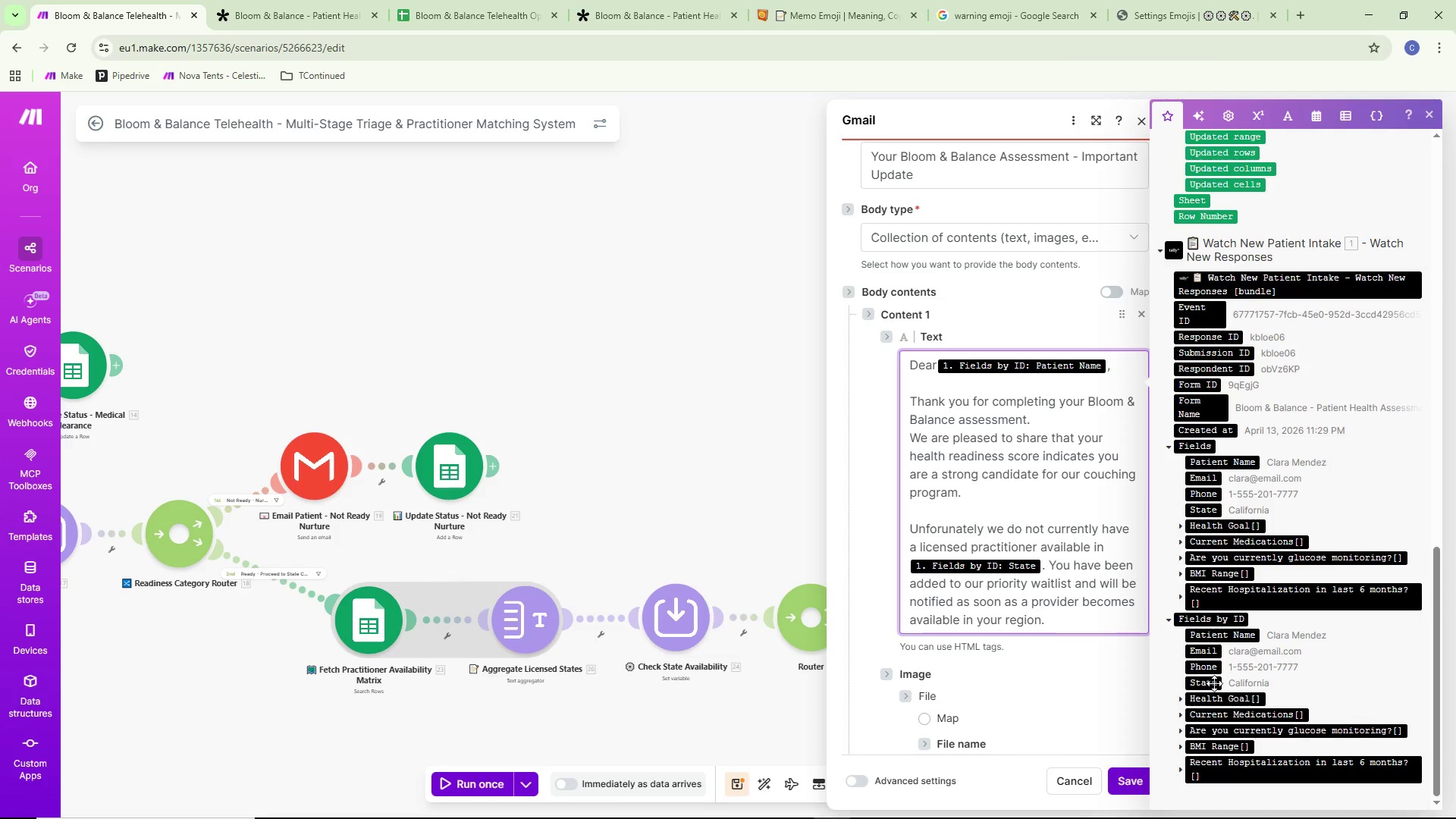 
key(Enter)
 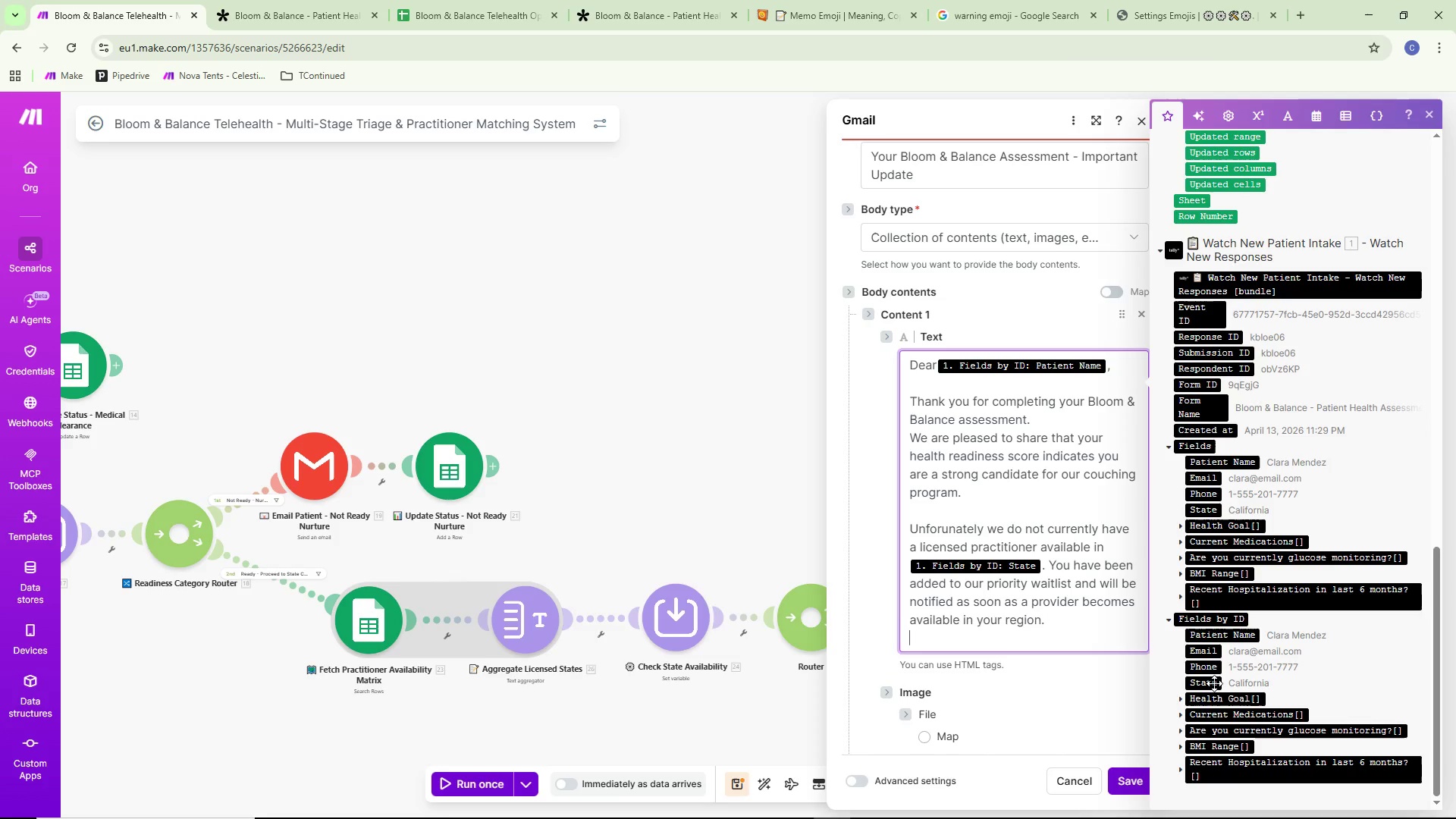 
key(Enter)
 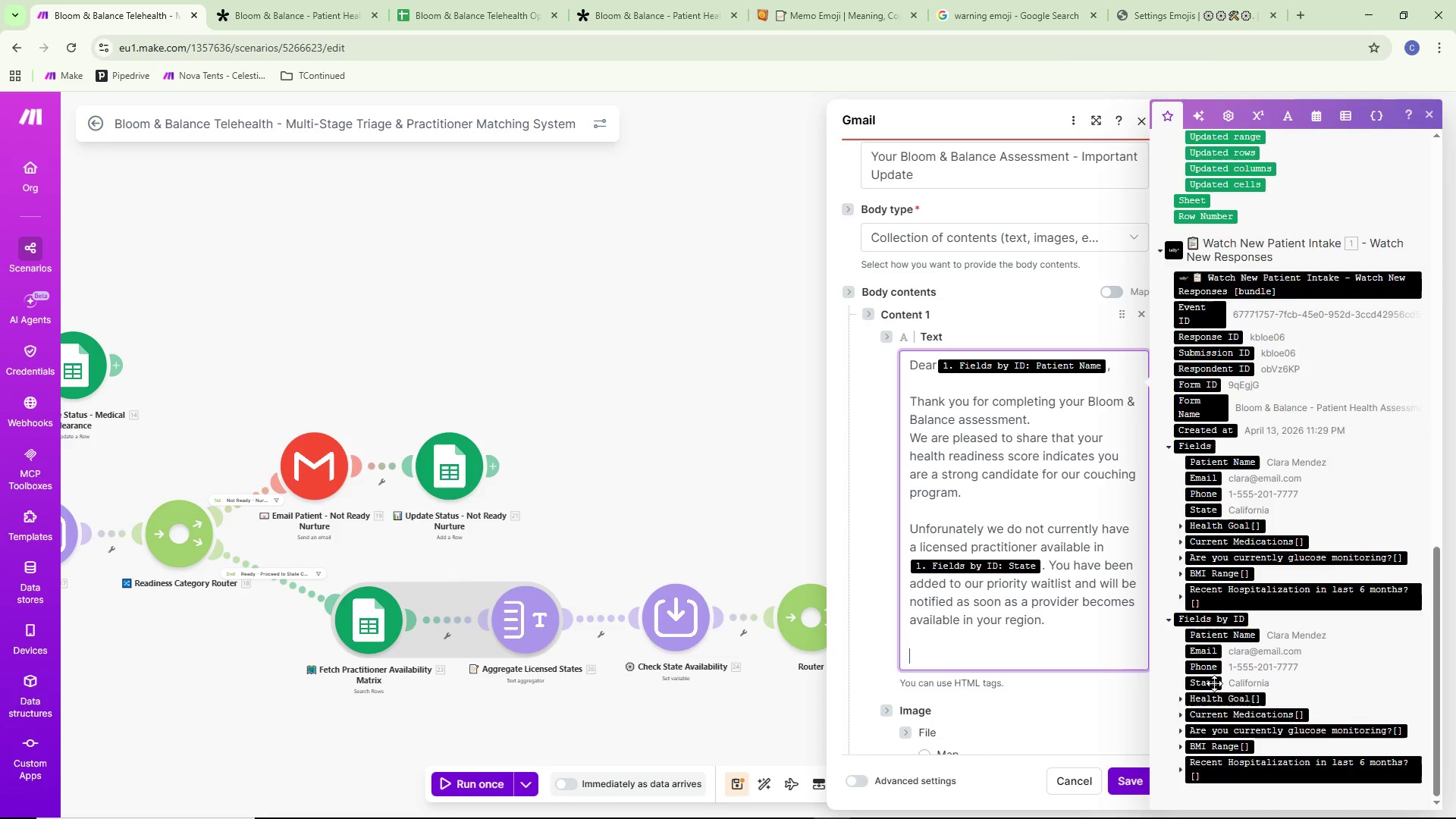 
type(Warmly, The Blom & Balance)
 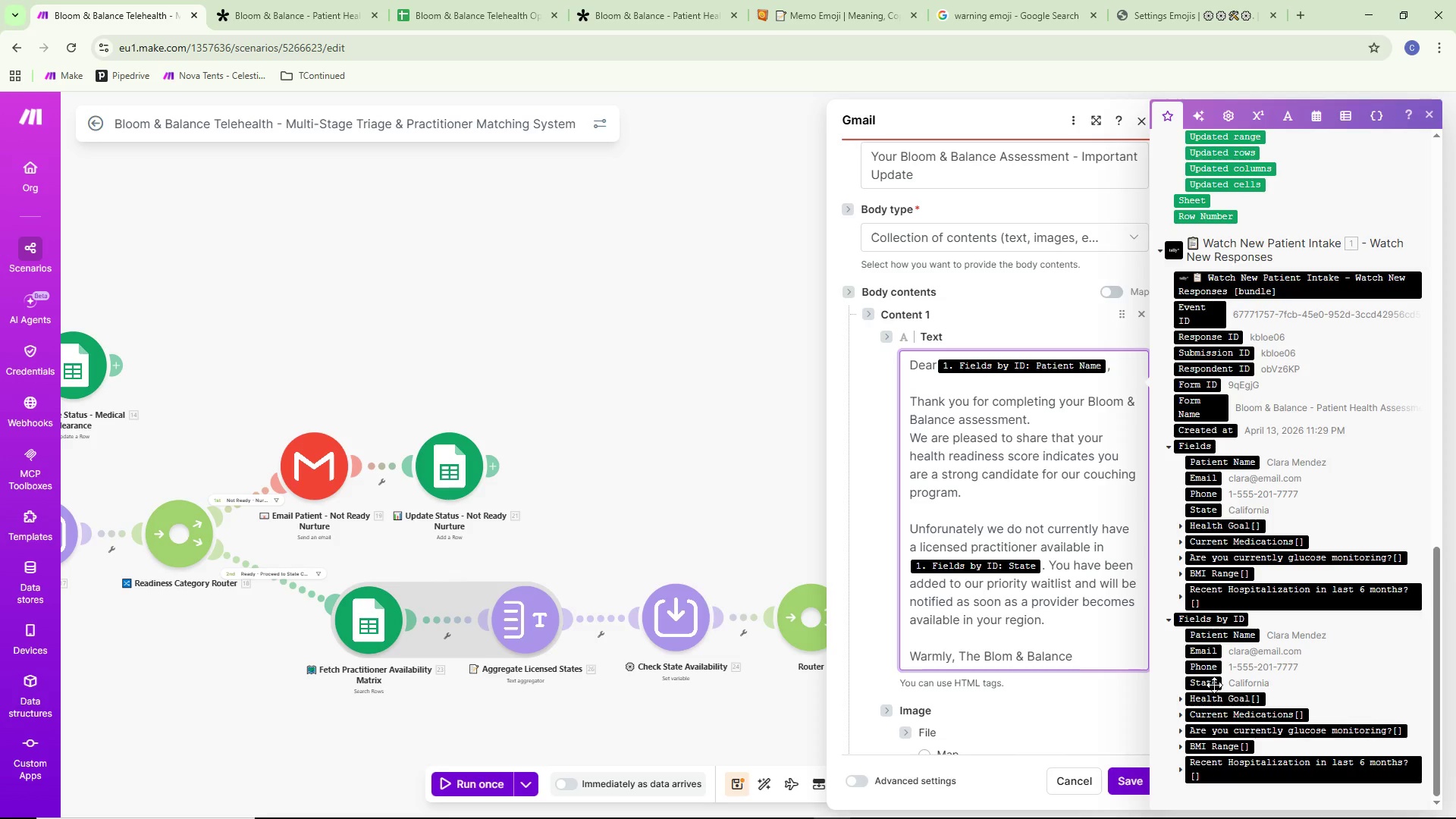 
wait(8.81)
 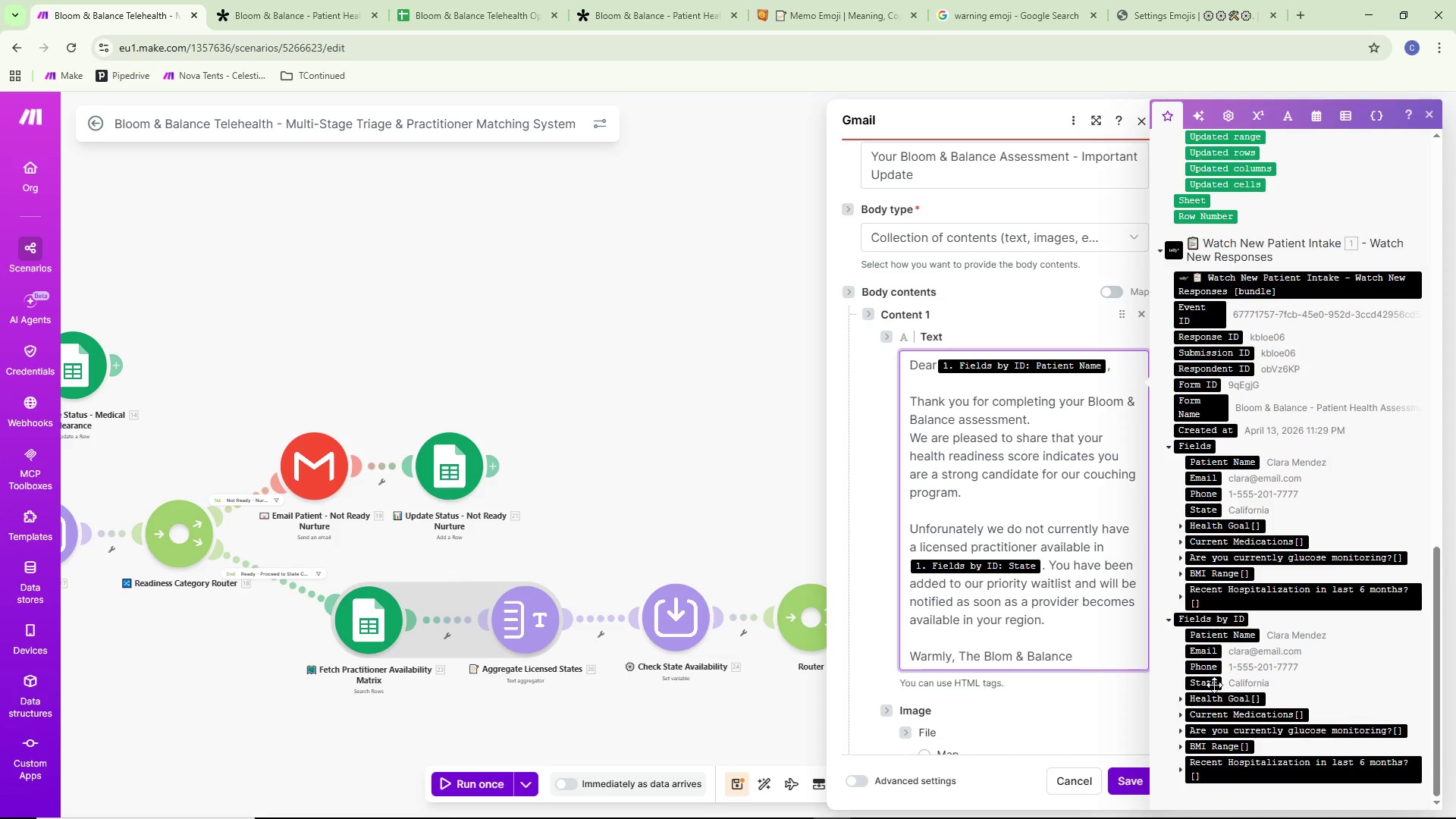 
double_click([953, 654])
 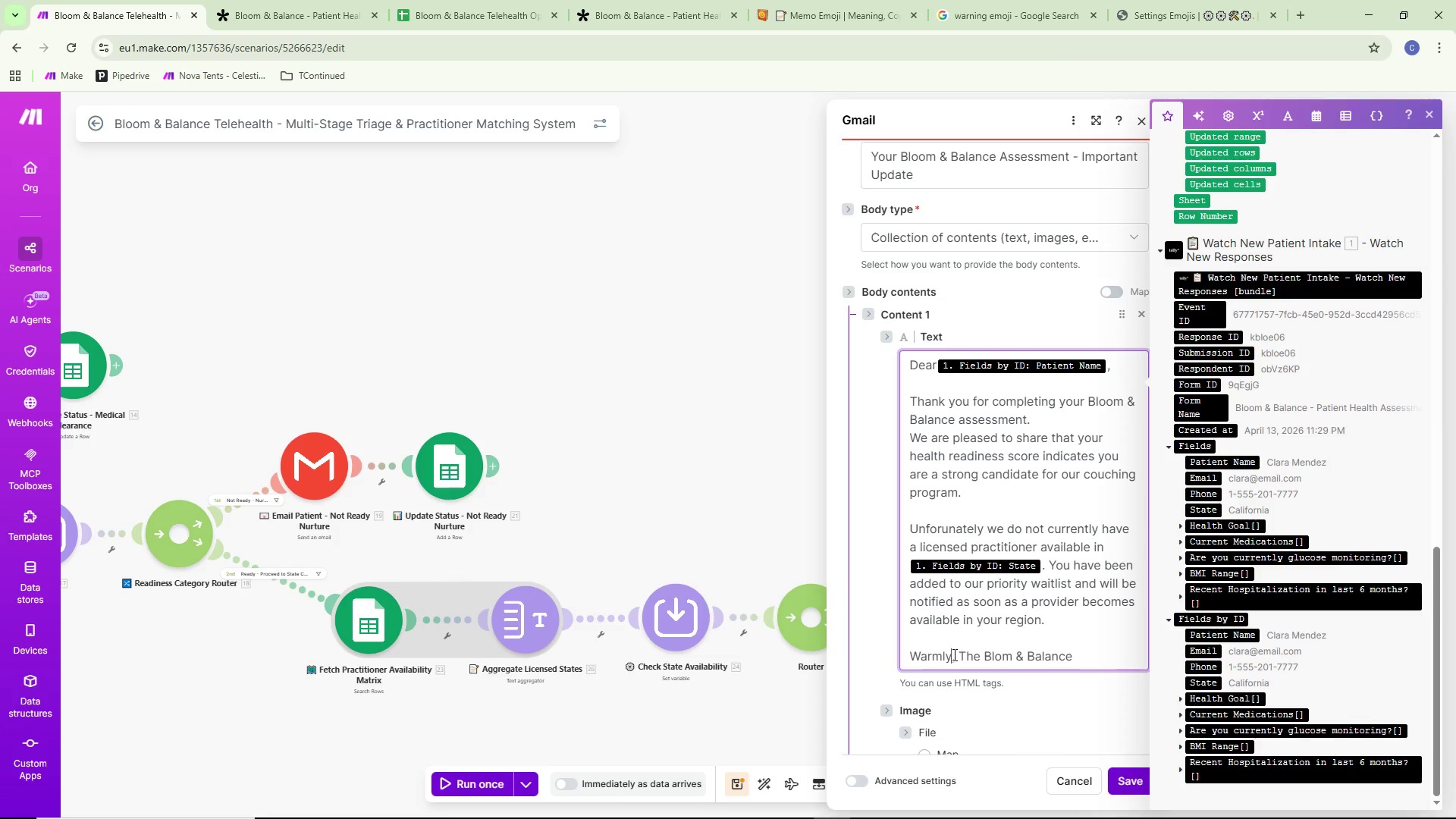 
wait(11.75)
 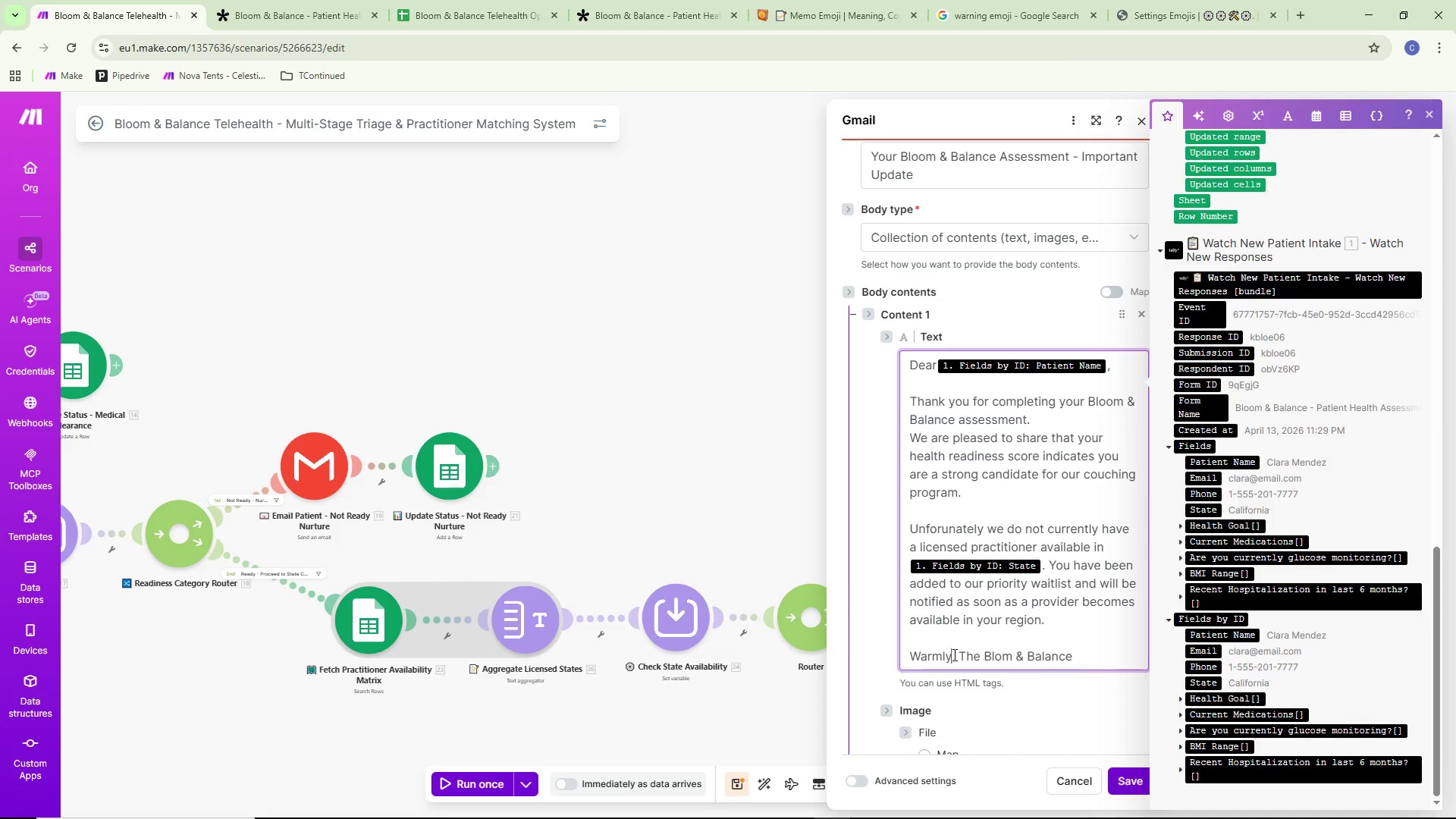 
key(ArrowRight)
 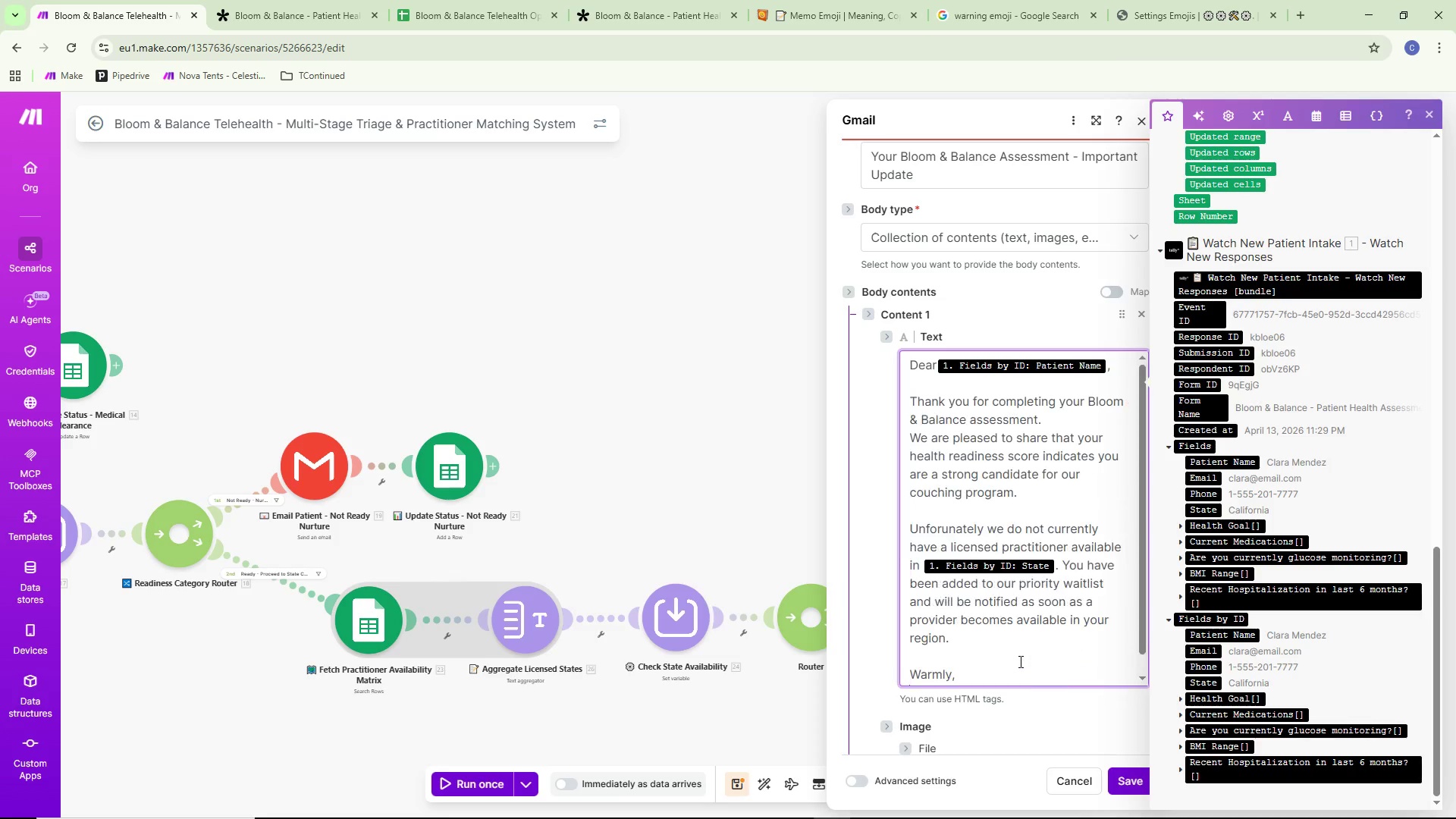 
key(Enter)
 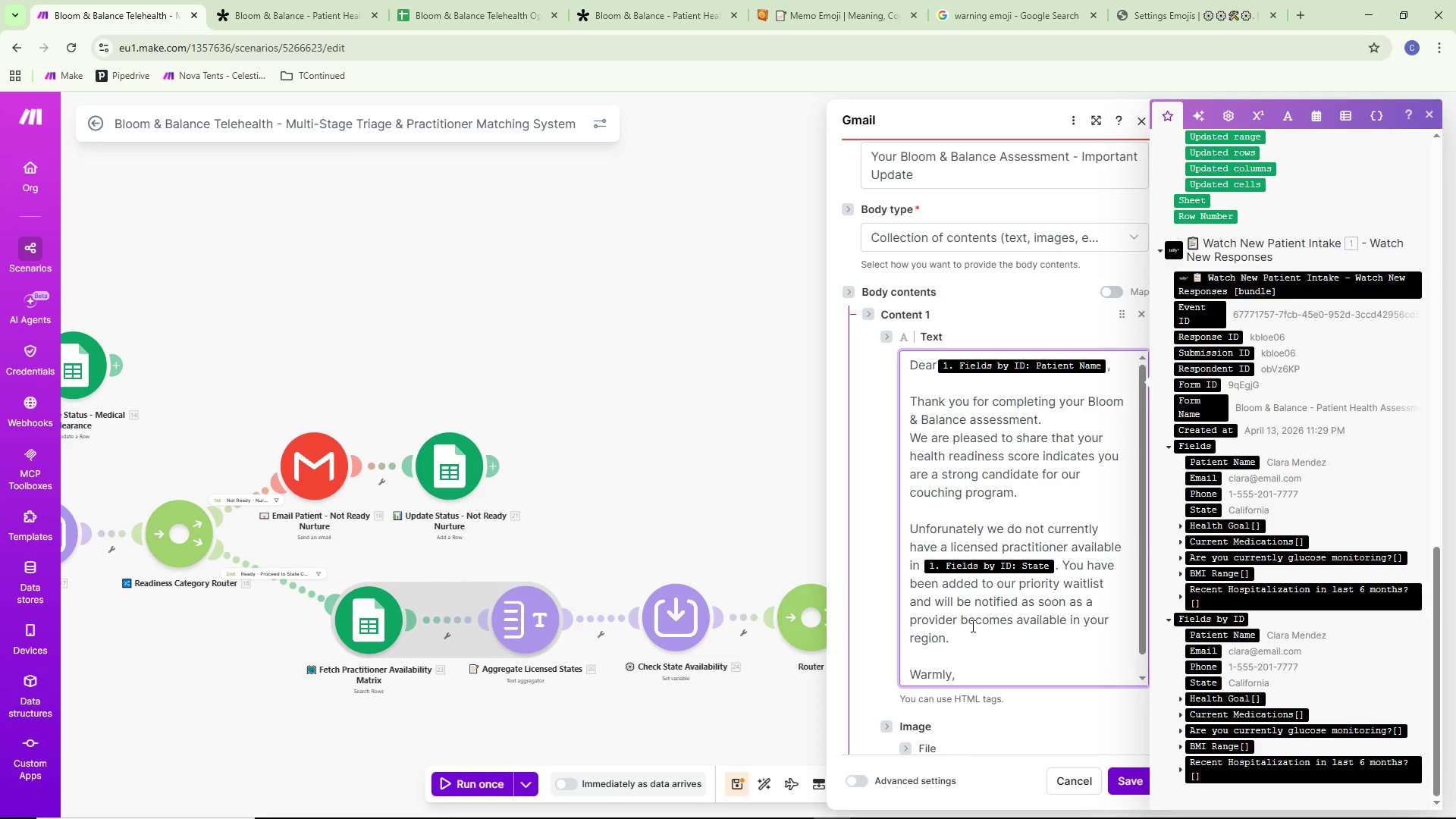 
scroll: coordinate [969, 623], scroll_direction: down, amount: 6.0
 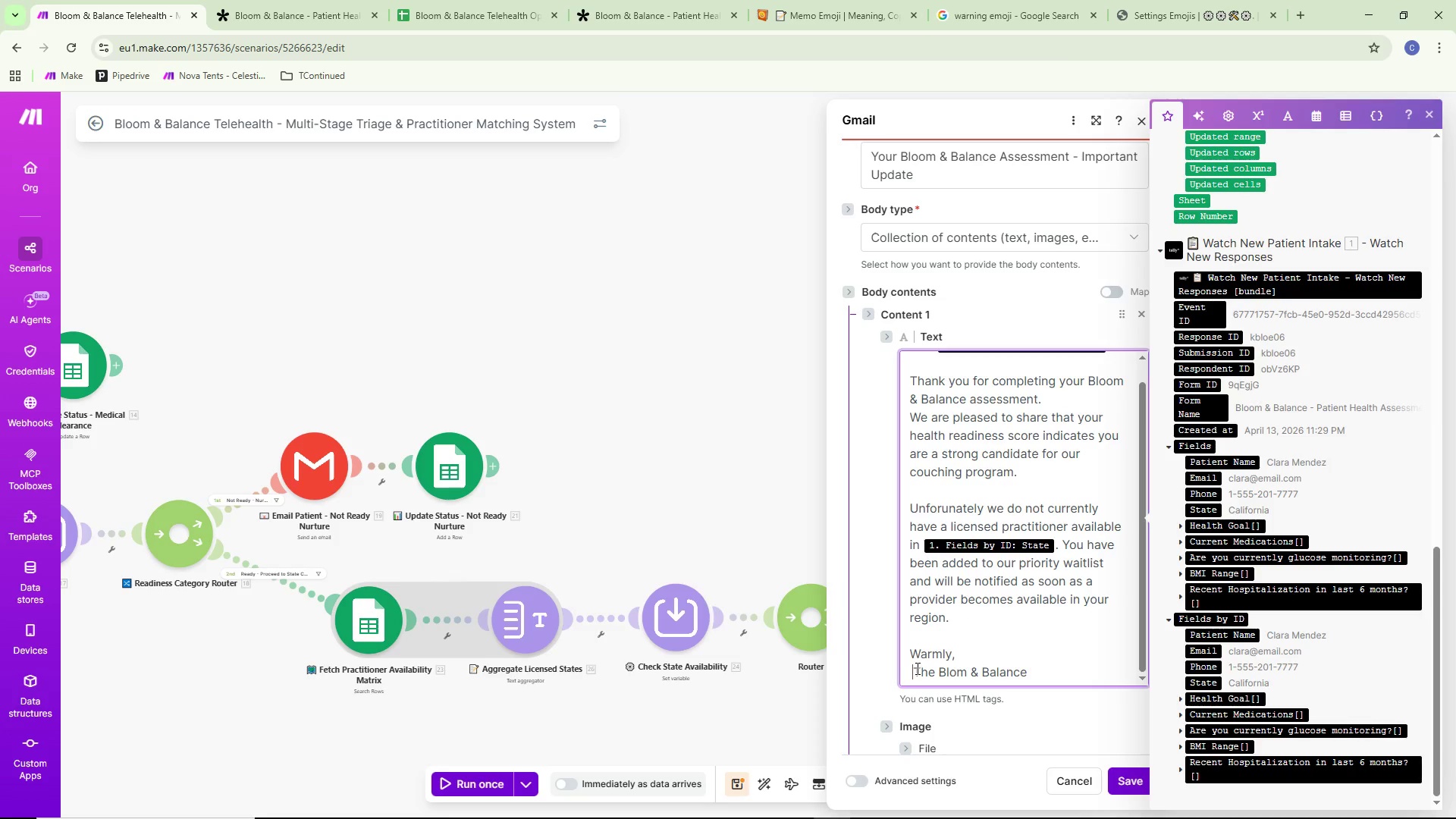 
key(Backspace)
 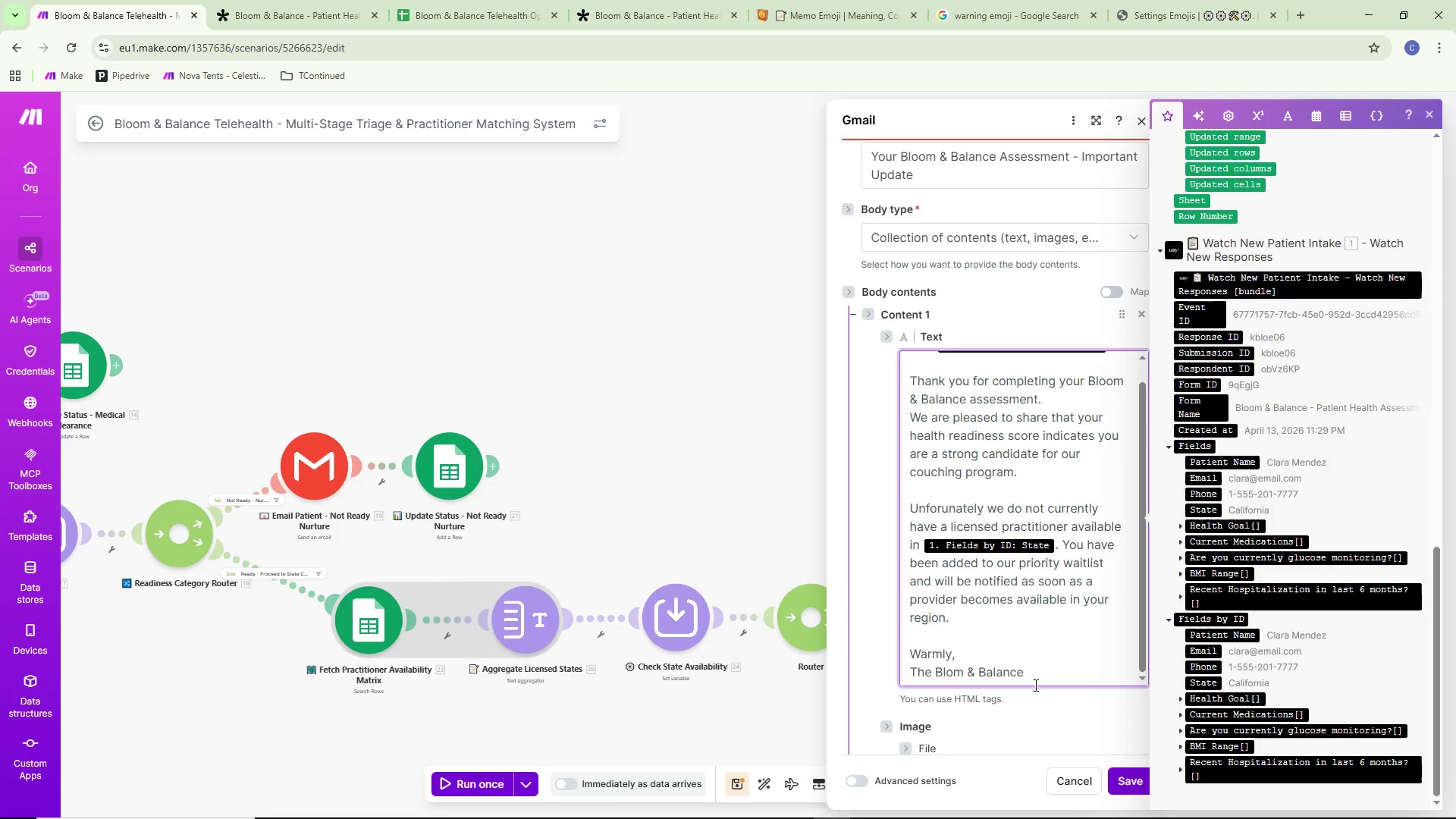 
left_click([1041, 681])
 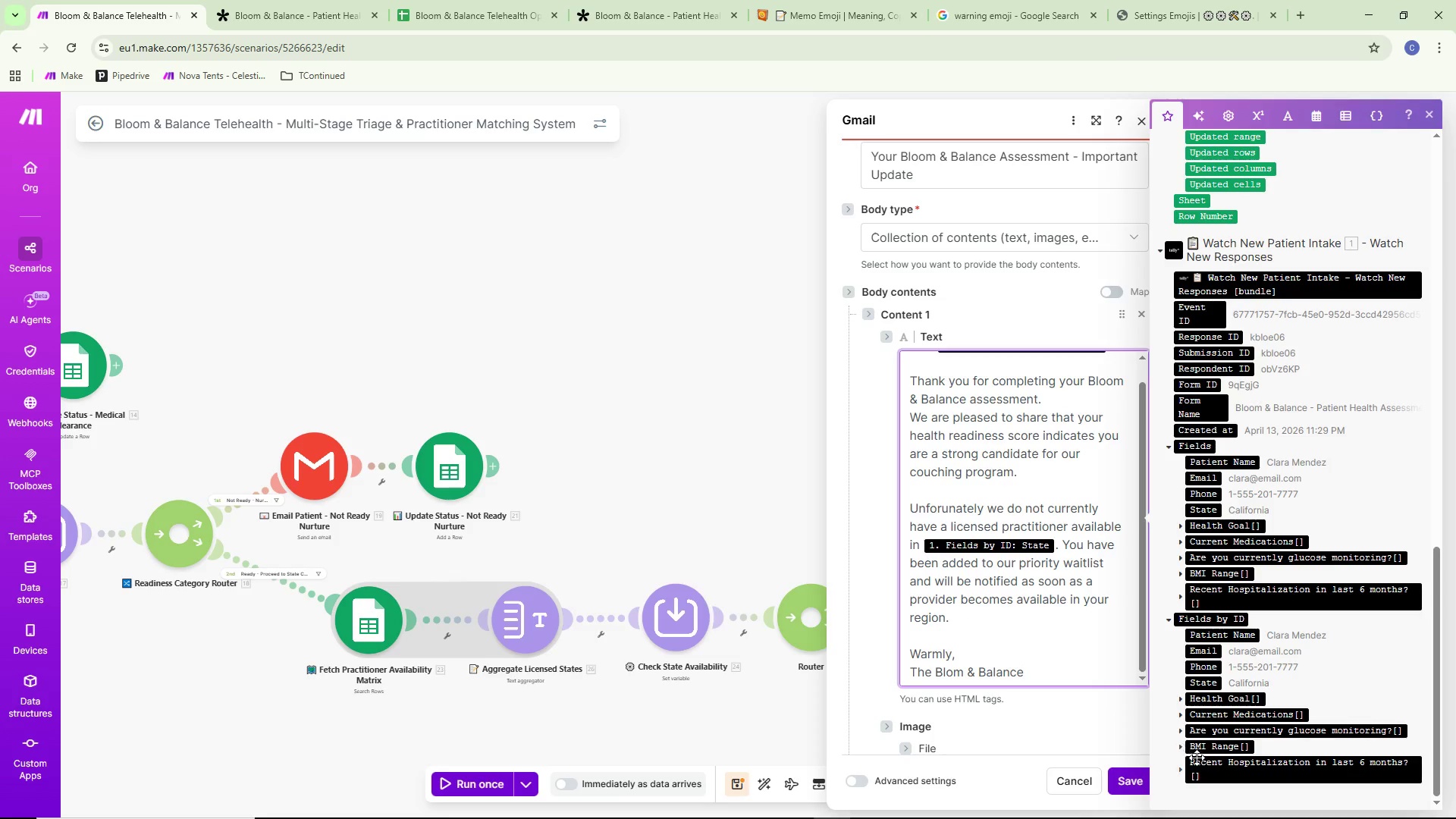 
left_click([1074, 669])
 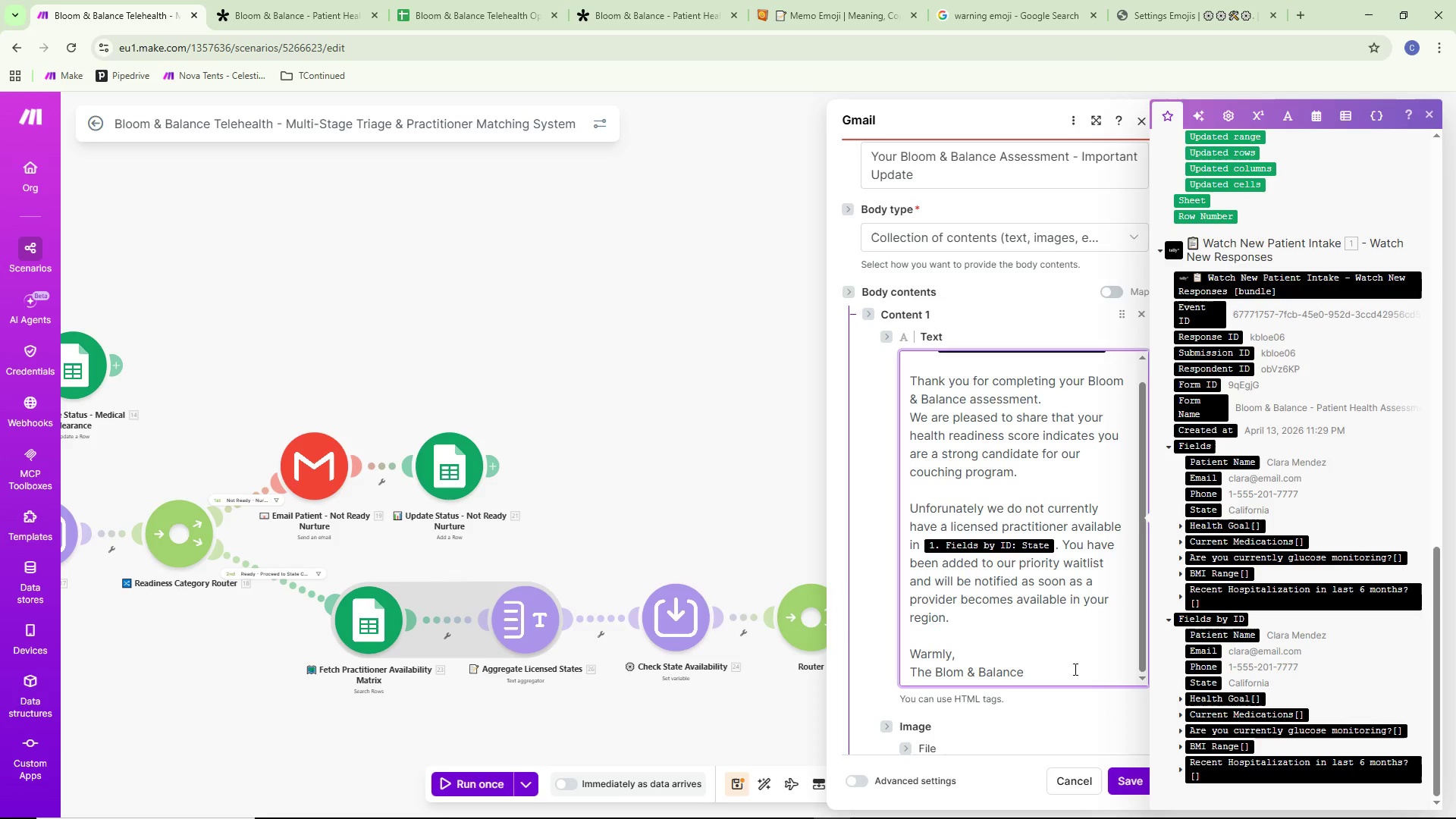 
type( team)
key(Backspace)
 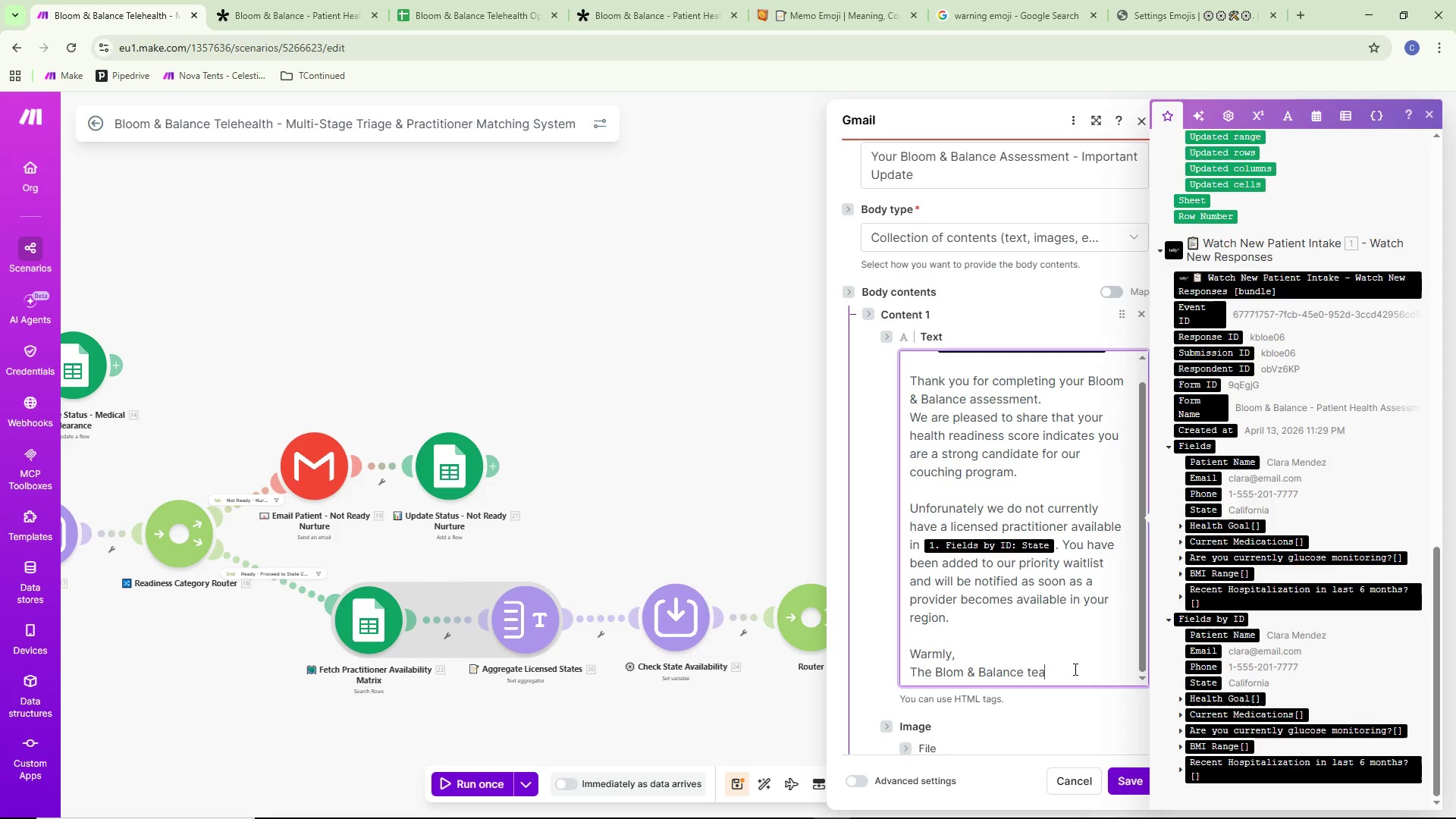 
key(Control+ControlLeft)
 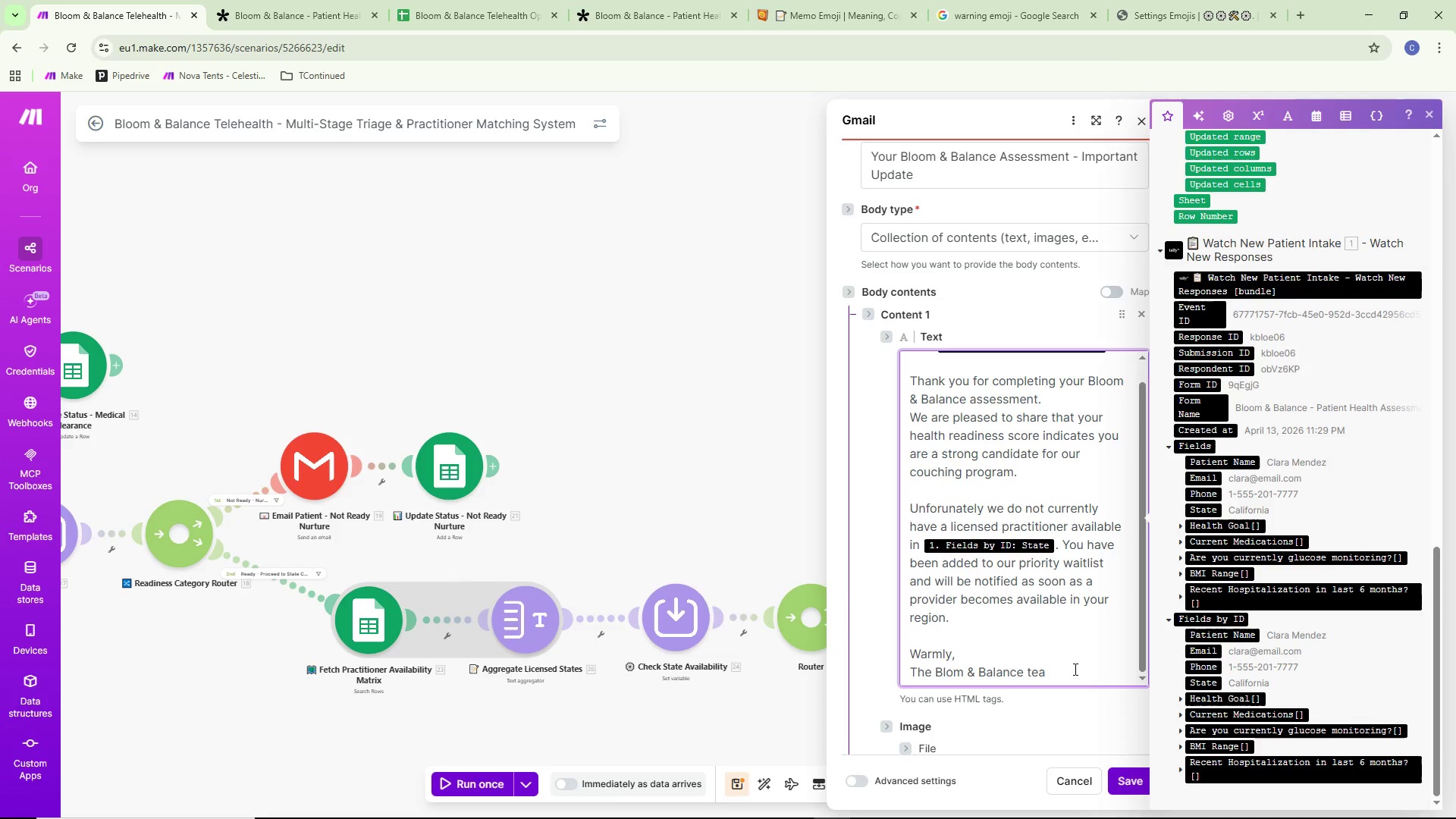 
key(Control+ControlLeft)
 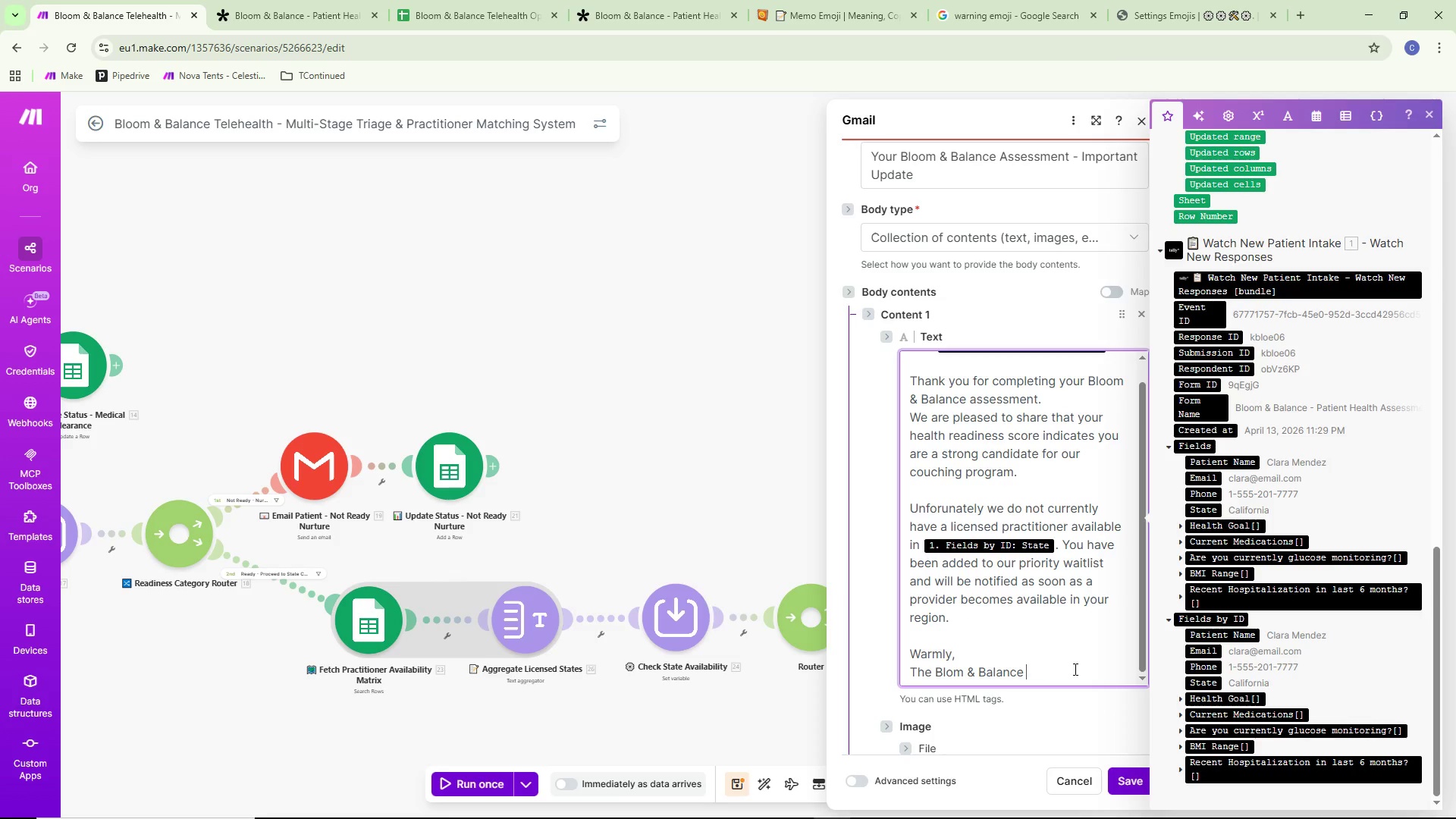 
key(Control+Backspace)
 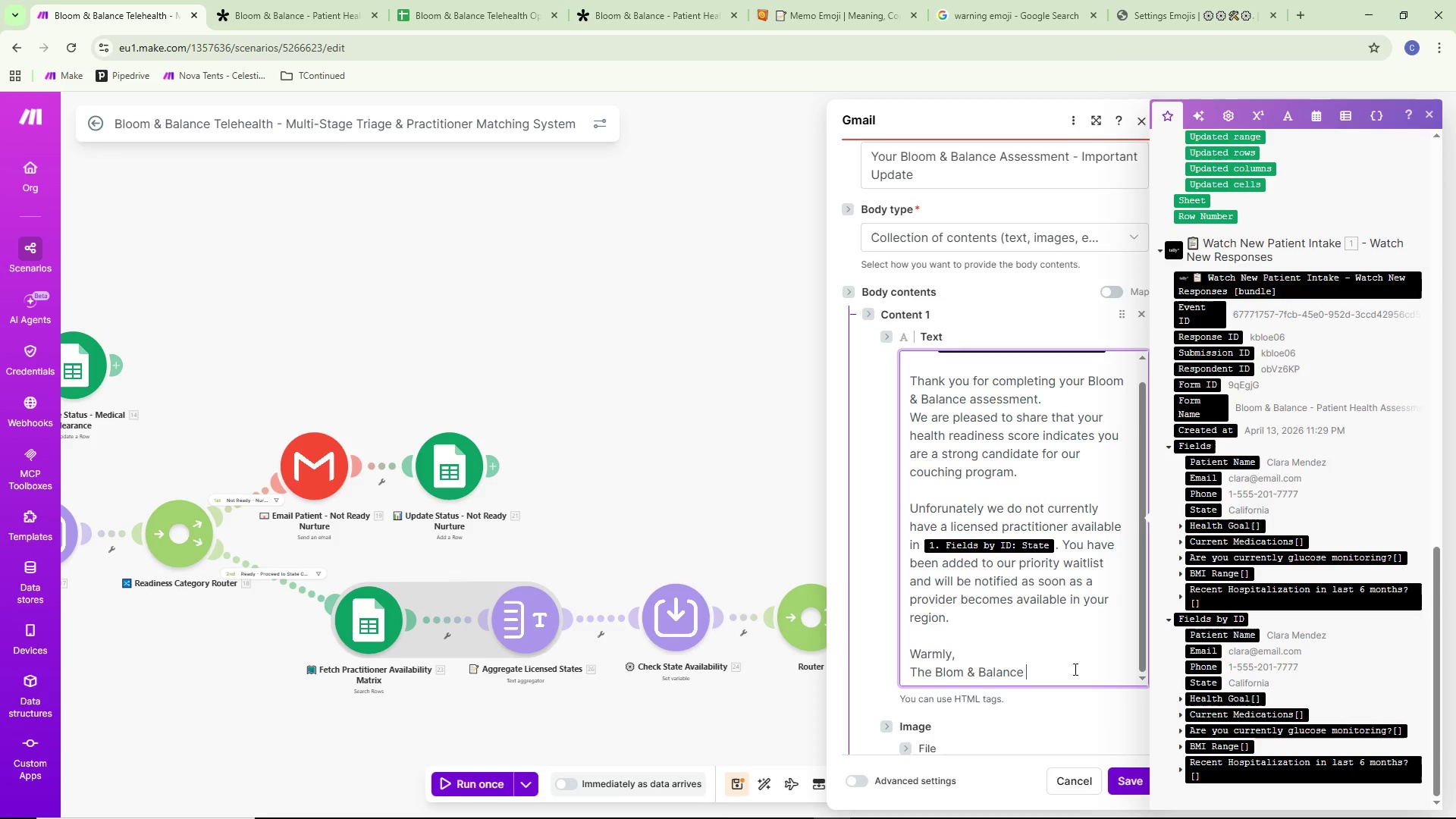 
type(Team)
 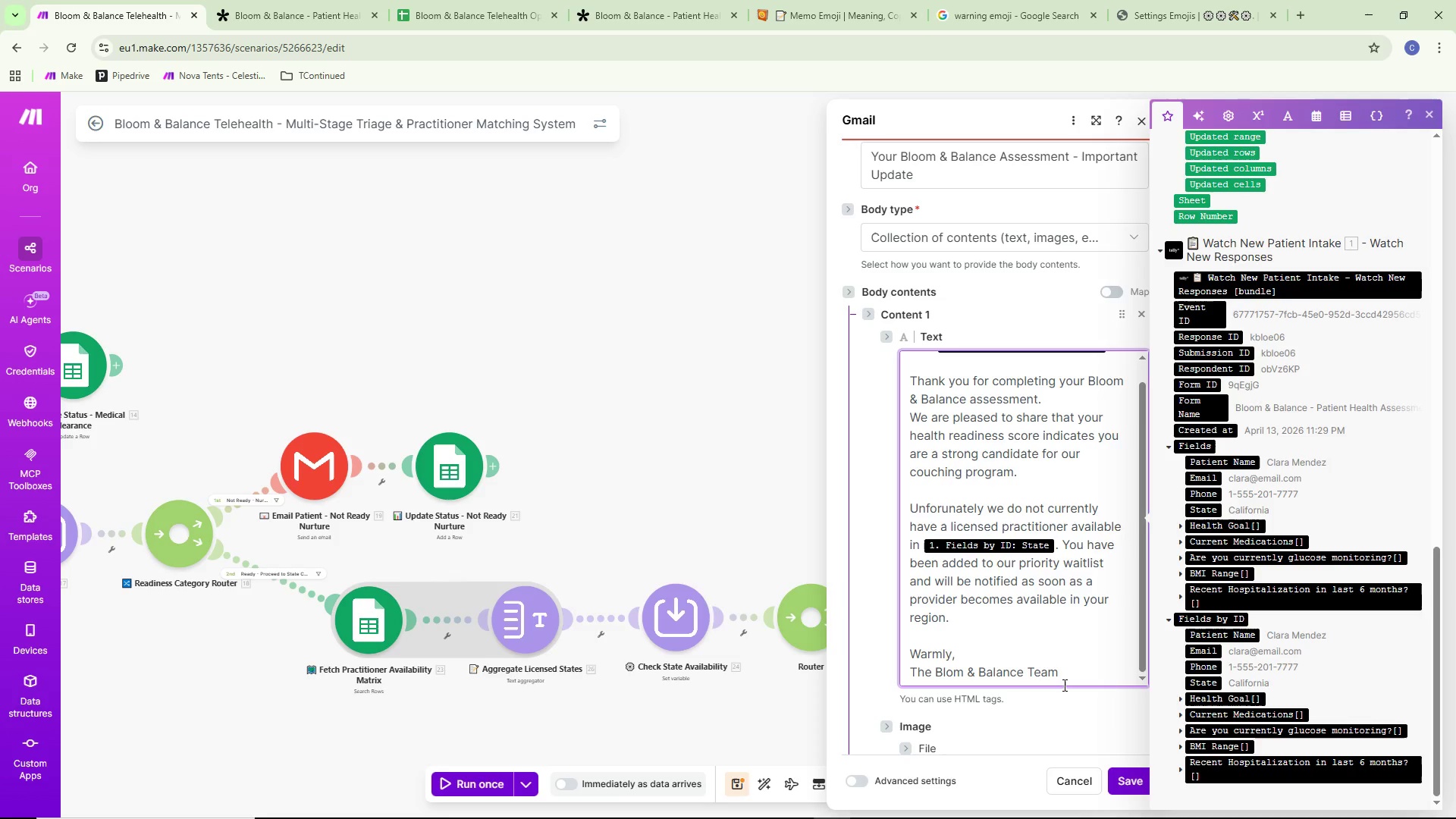 
left_click([1135, 780])
 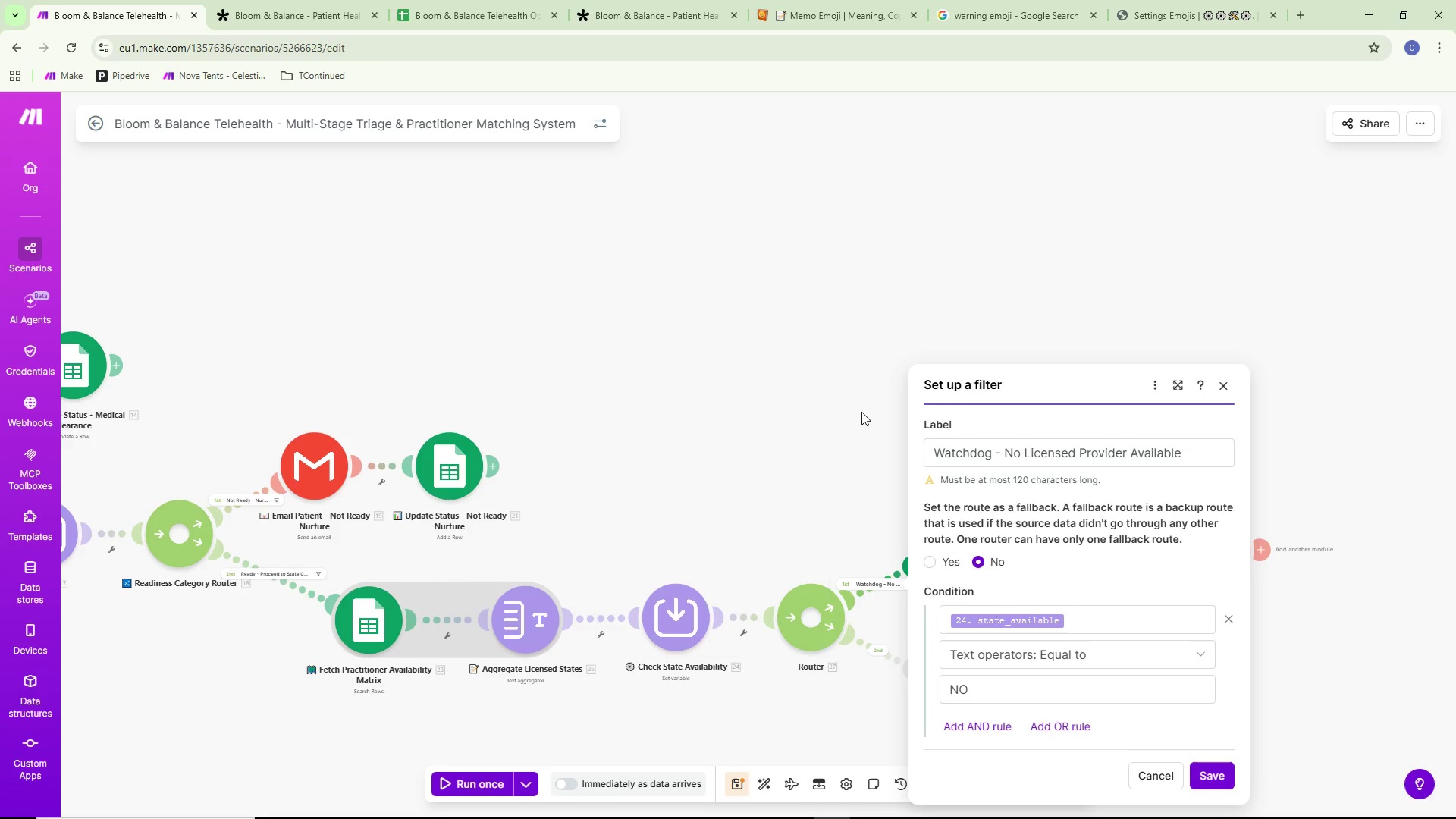 
left_click([861, 412])
 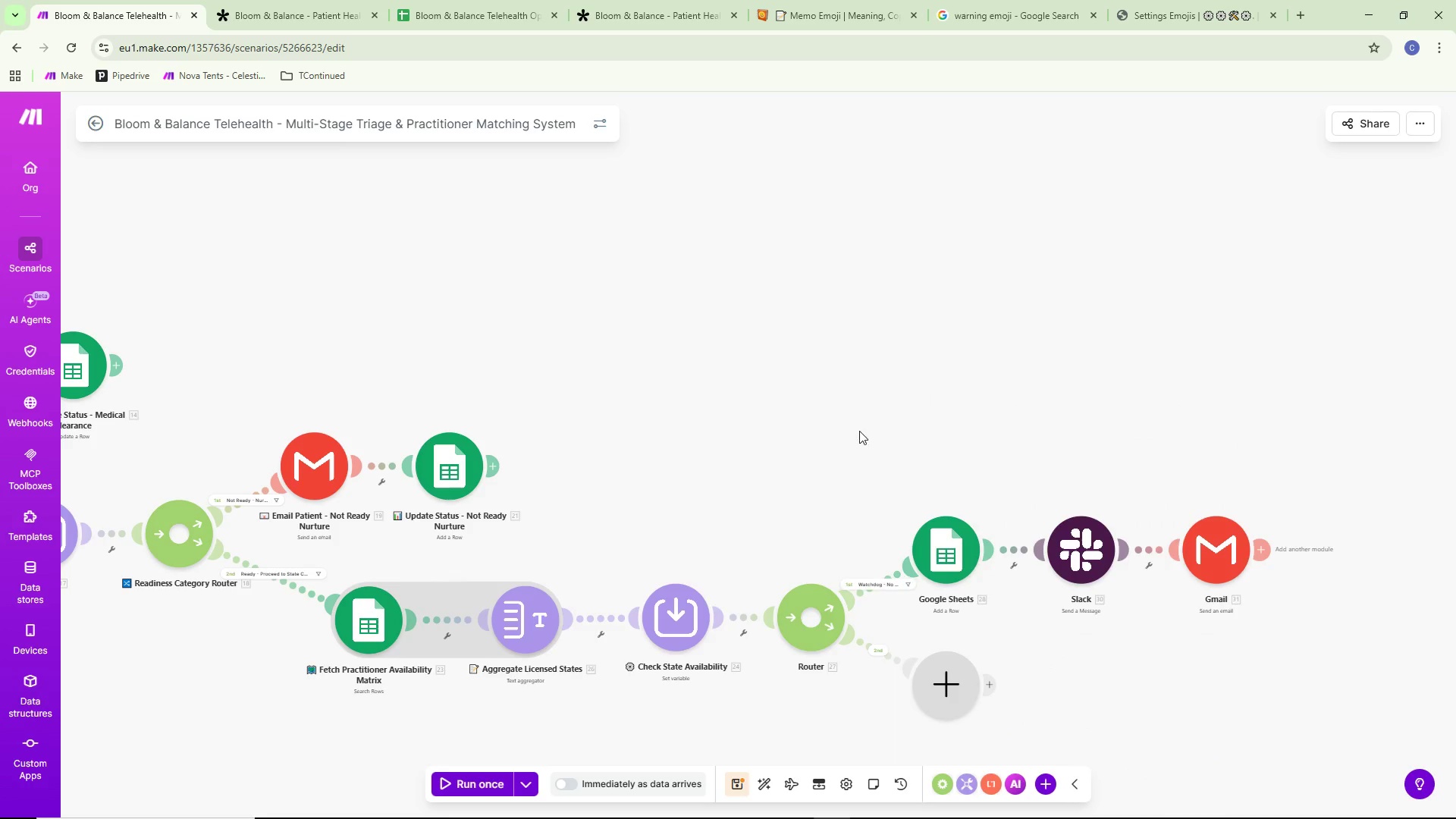 
left_click_drag(start_coordinate=[858, 431], to_coordinate=[848, 403])
 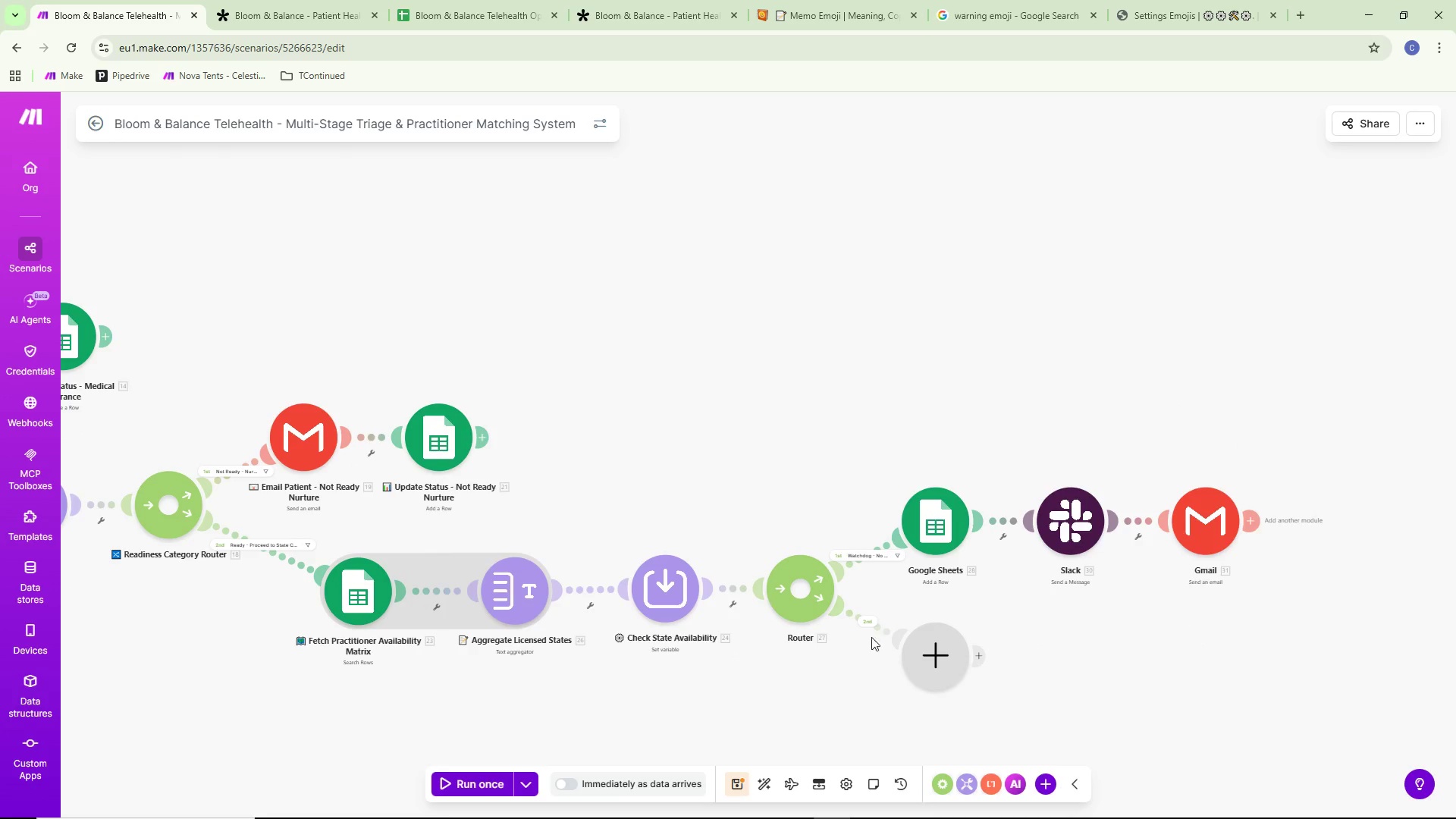 
left_click([866, 619])
 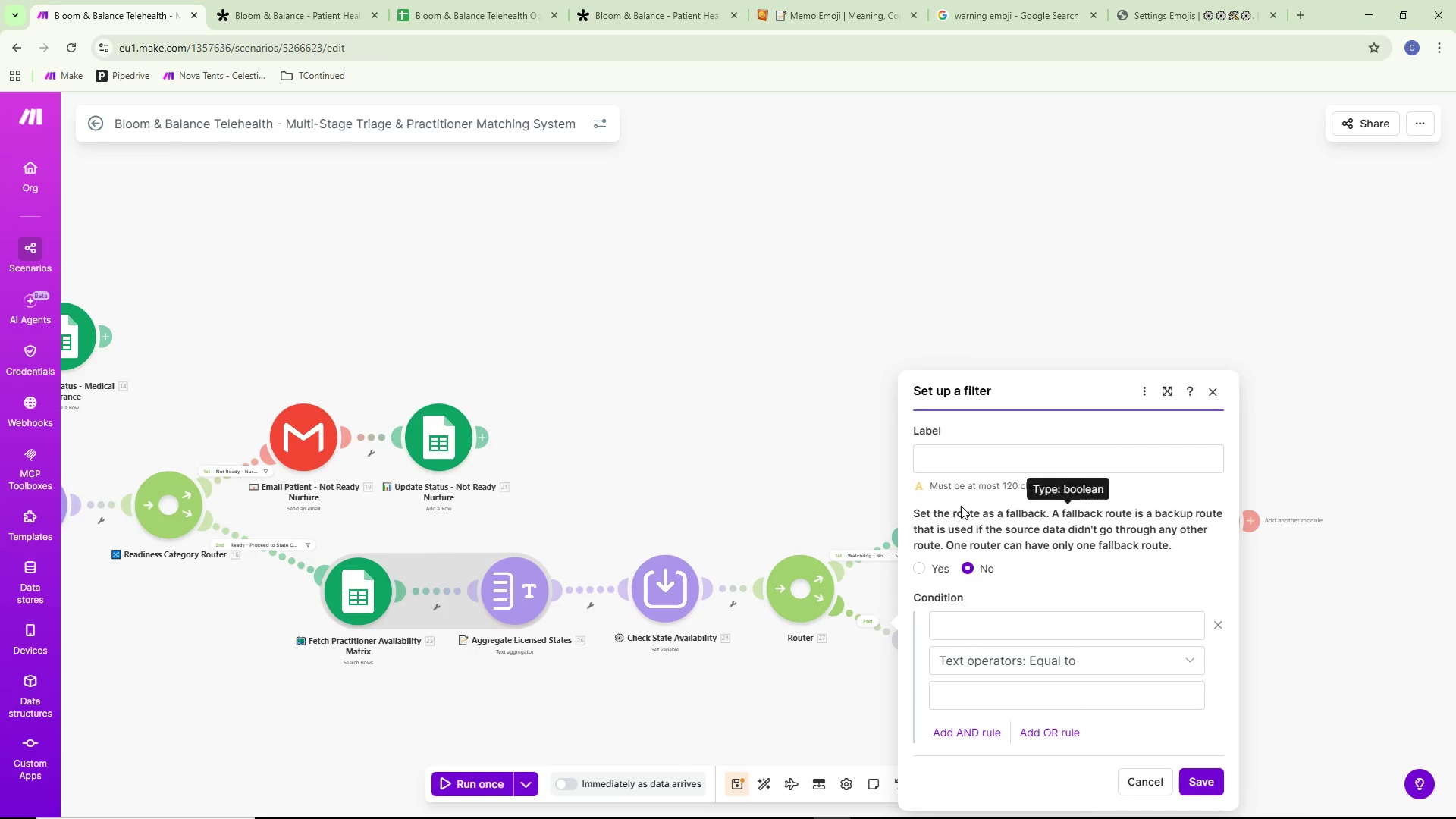 
left_click([965, 463])
 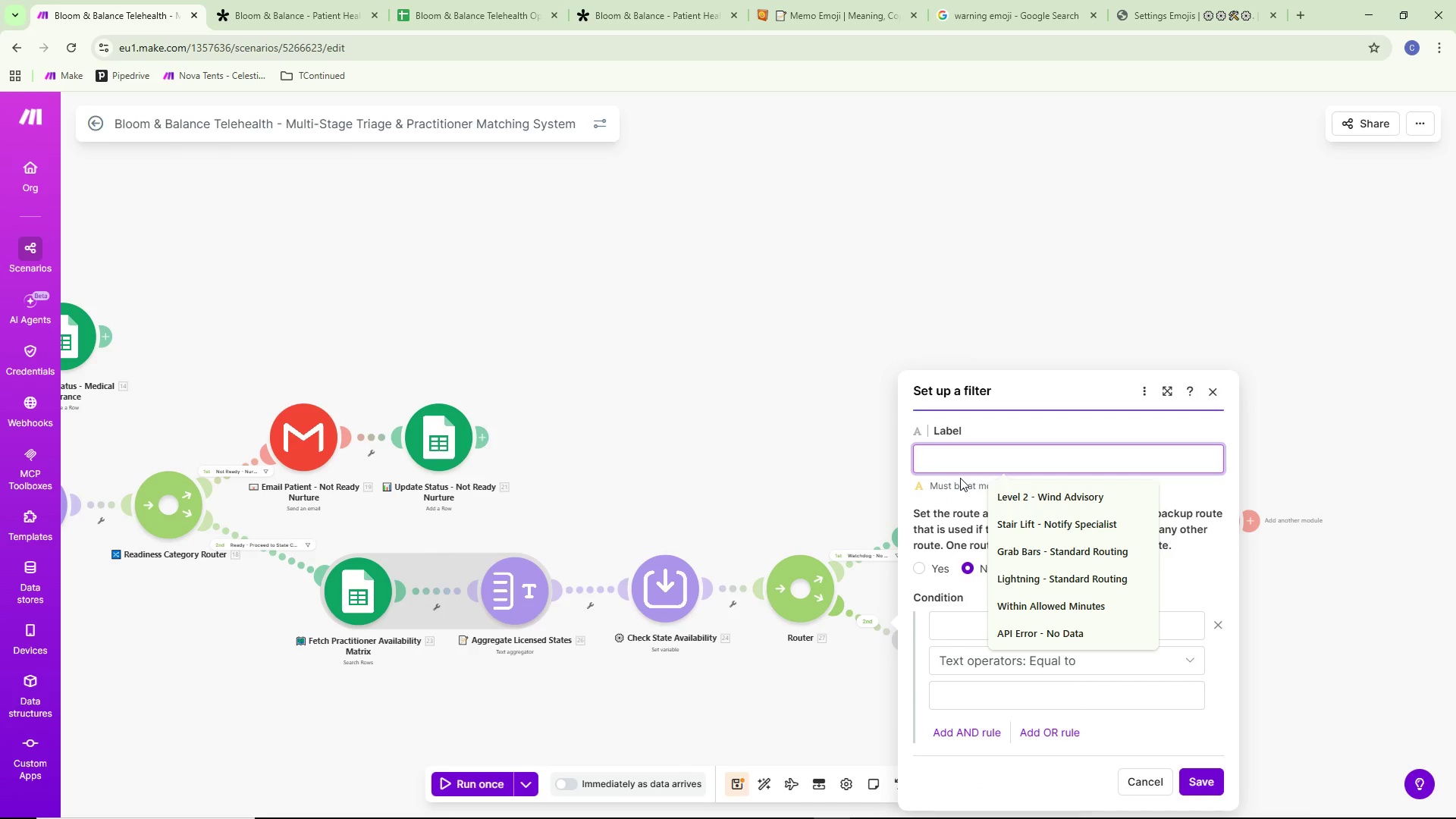 
type(Provider Available)
 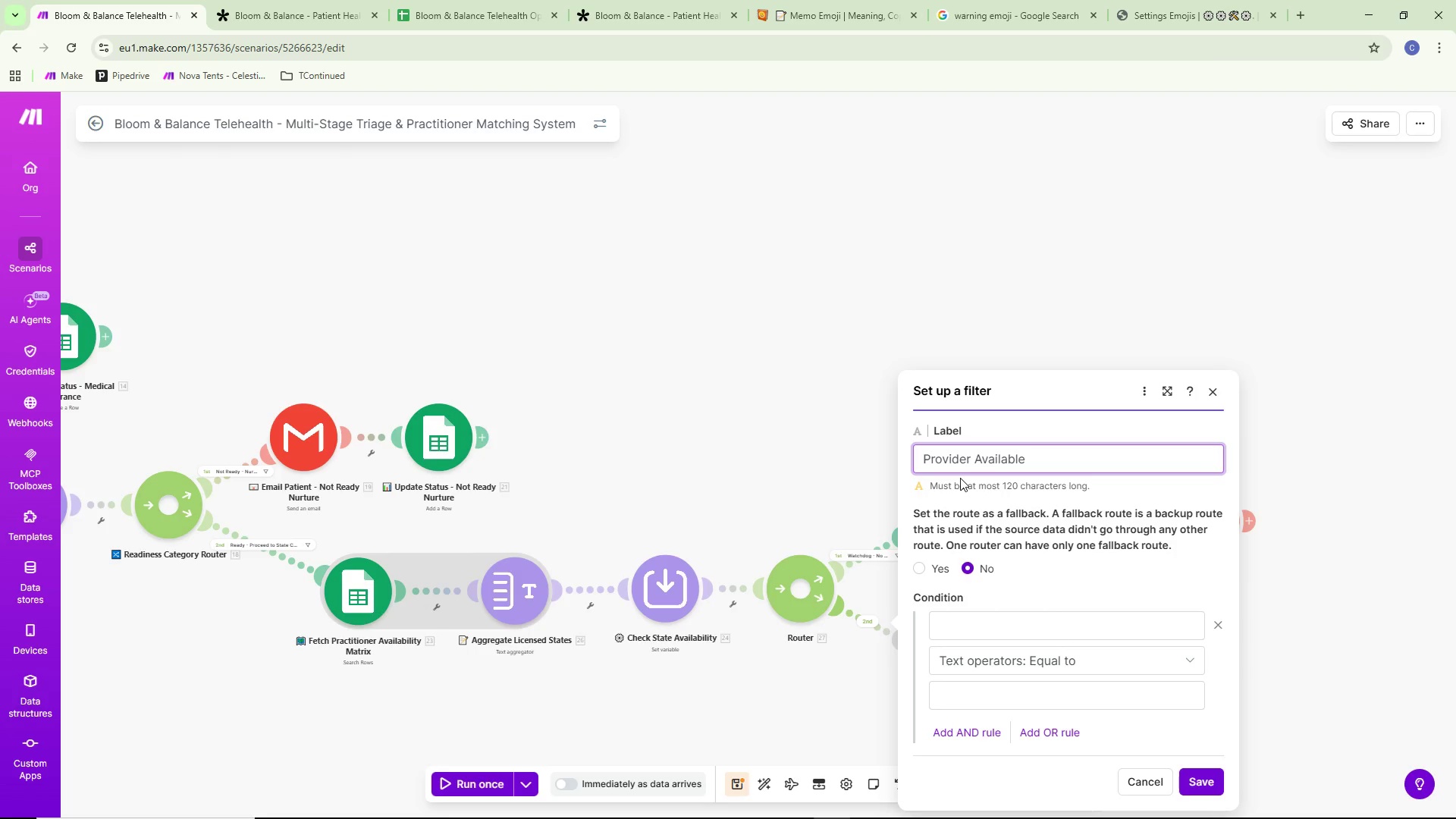 
type( - route to practitioner)
 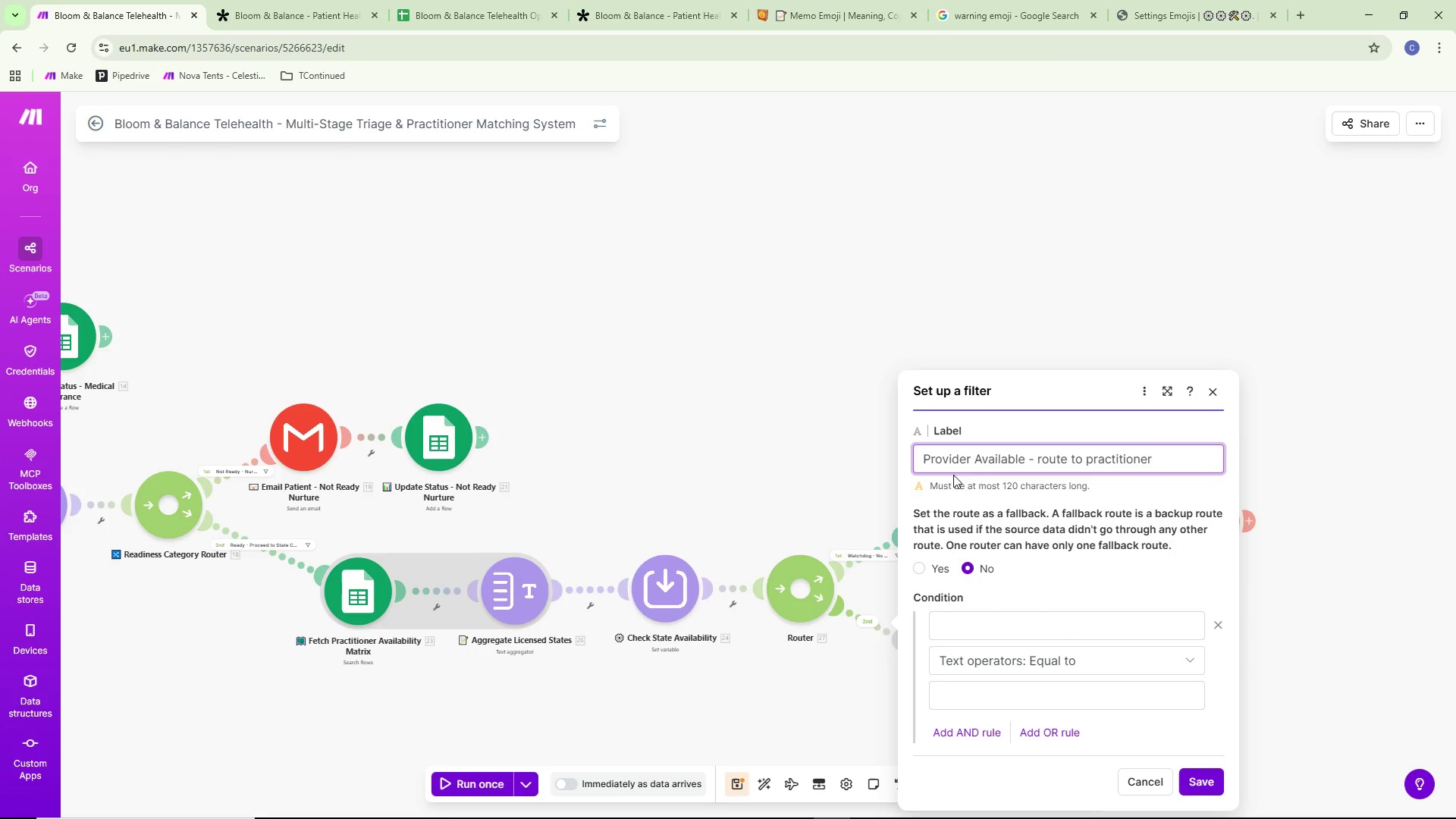 
left_click([1045, 457])
 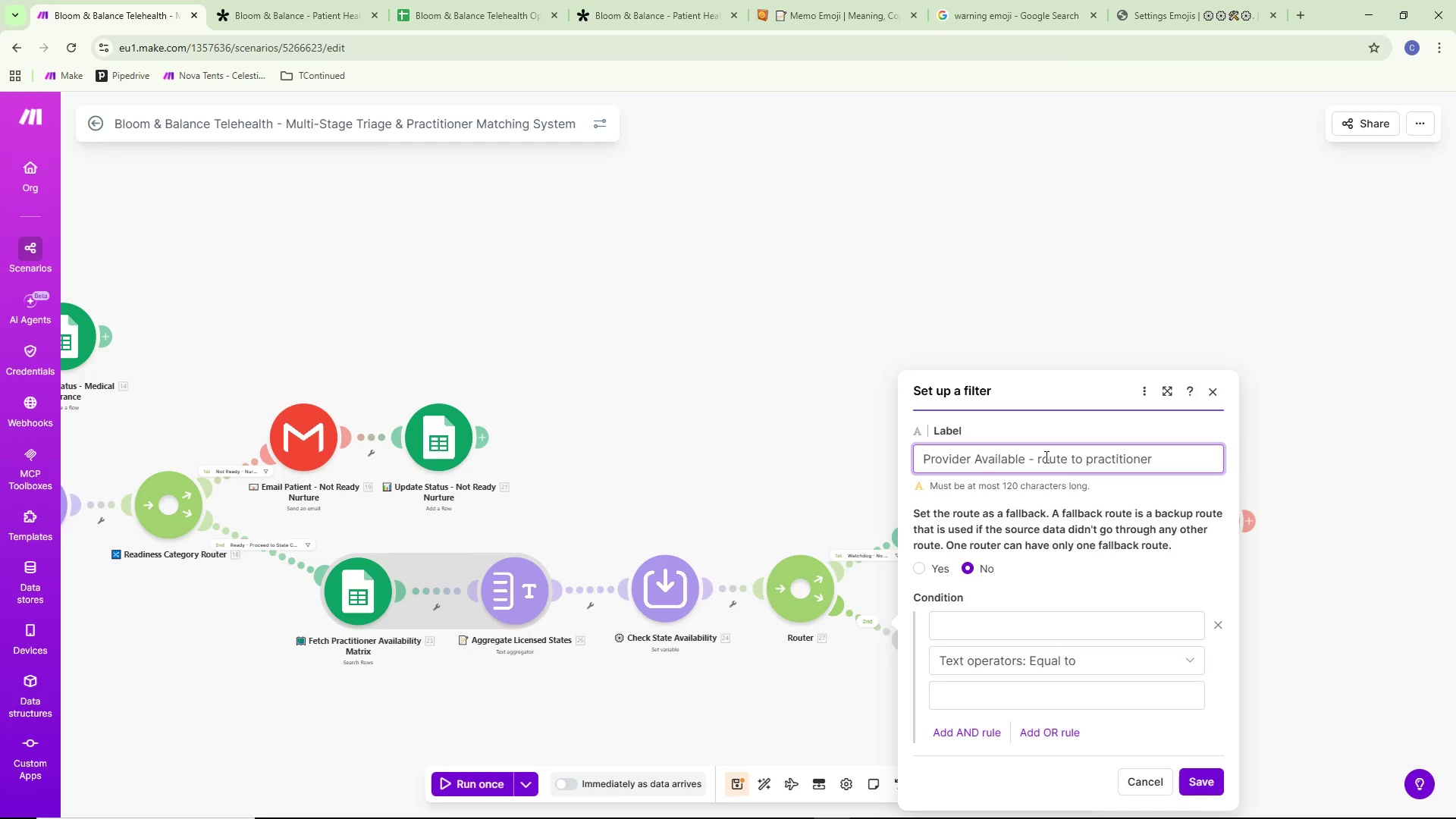 
key(Shift+ShiftRight)
 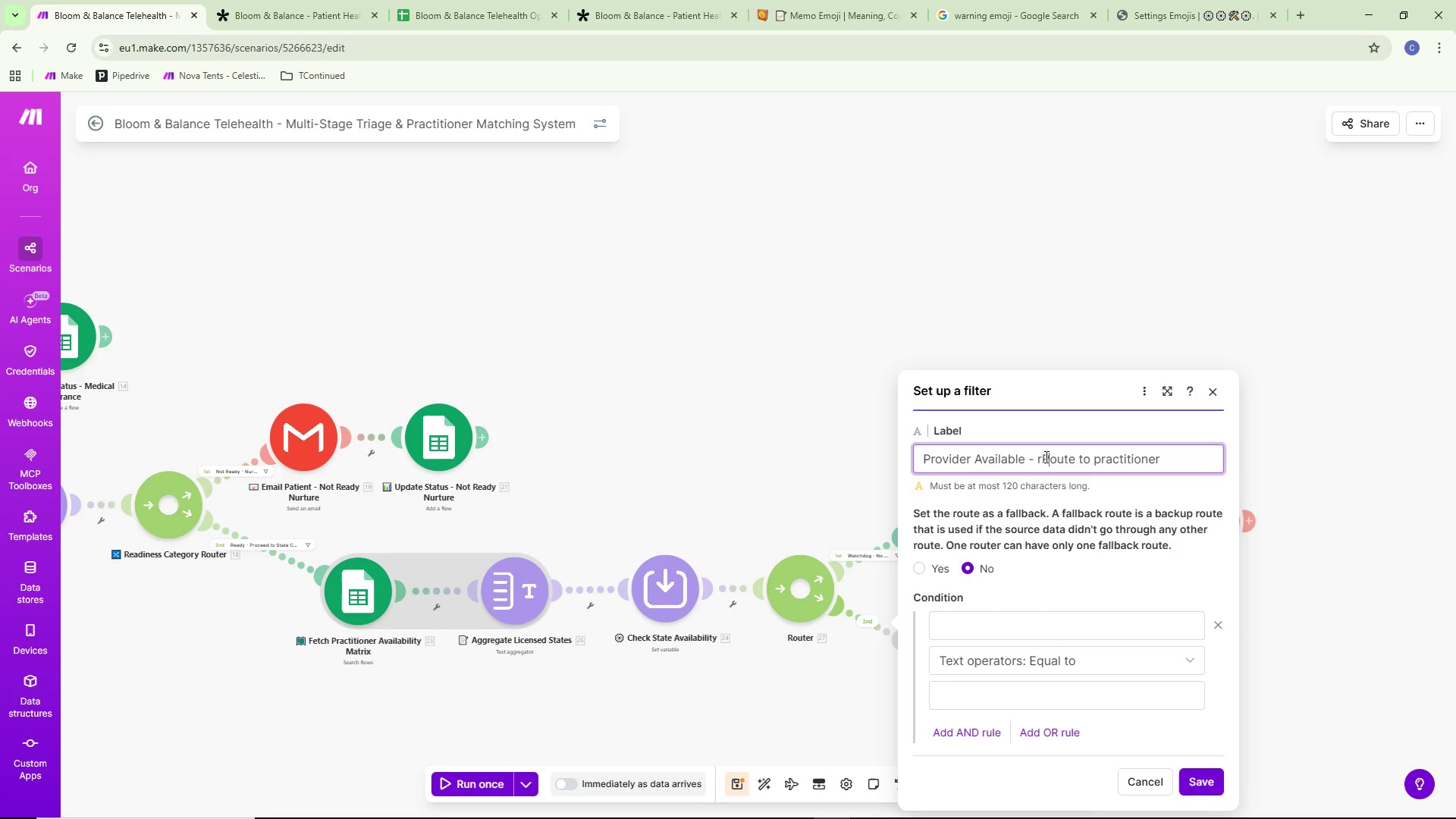 
key(Shift+R)
 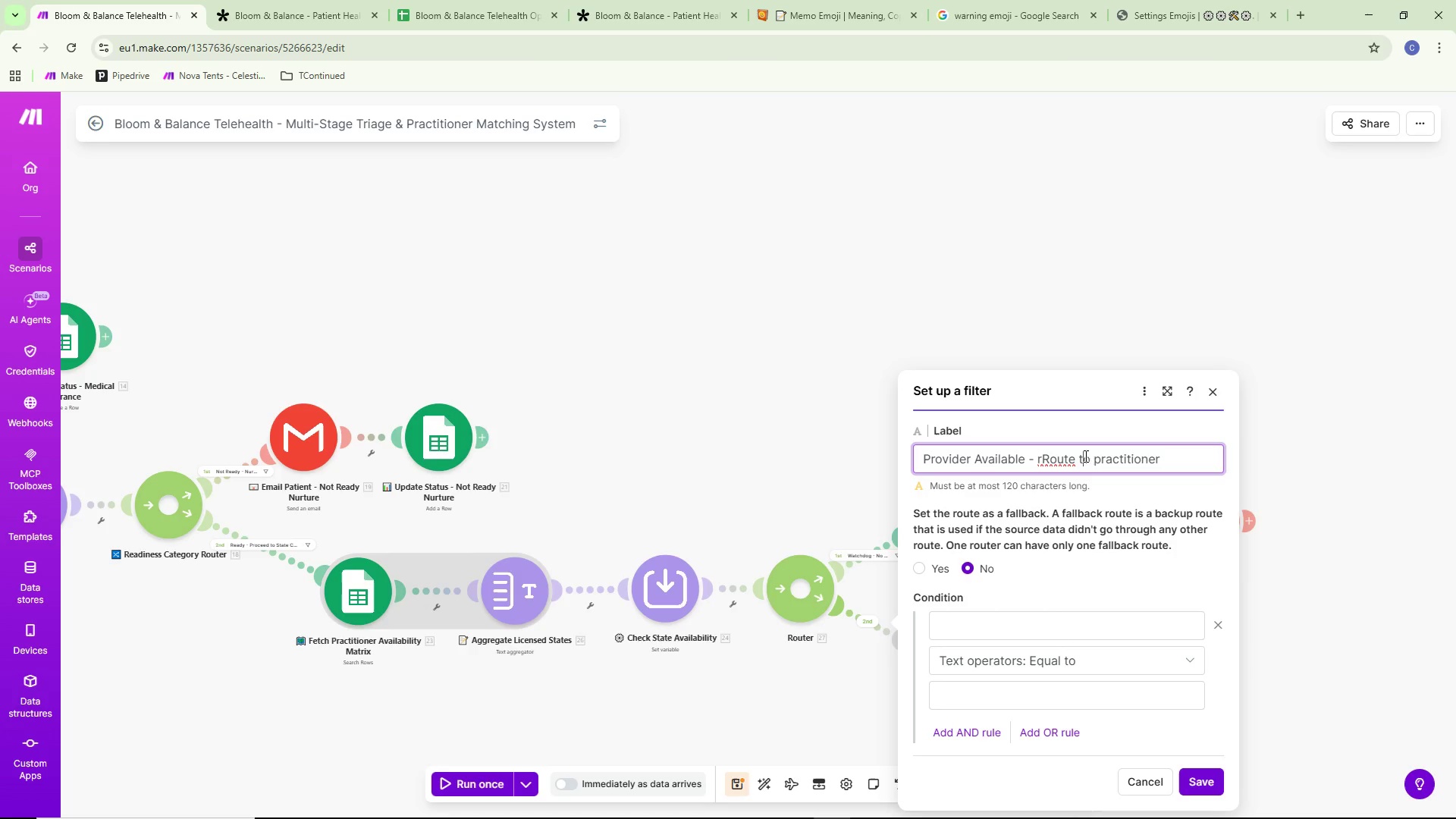 
key(Backspace)
 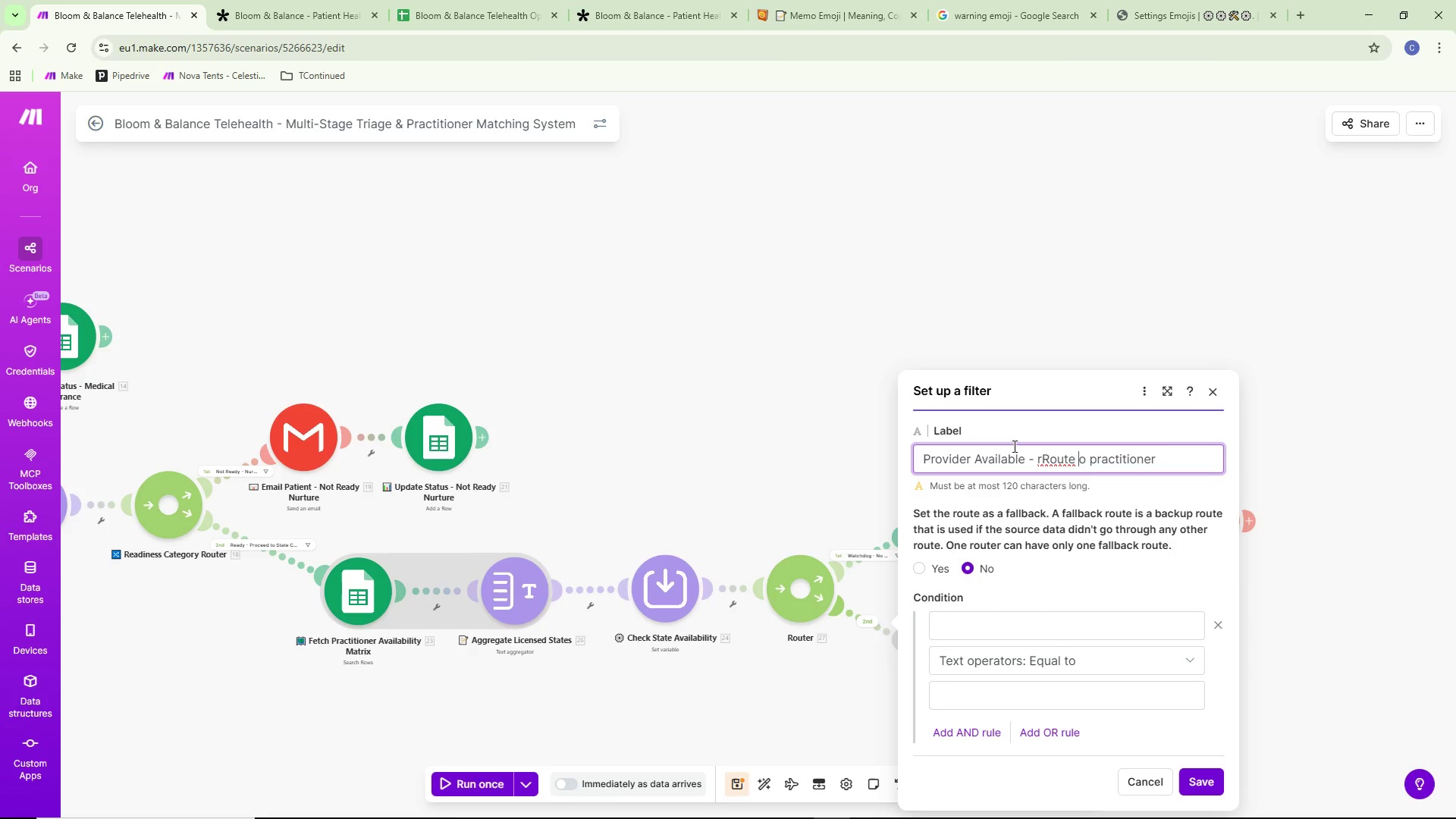 
left_click([1040, 463])
 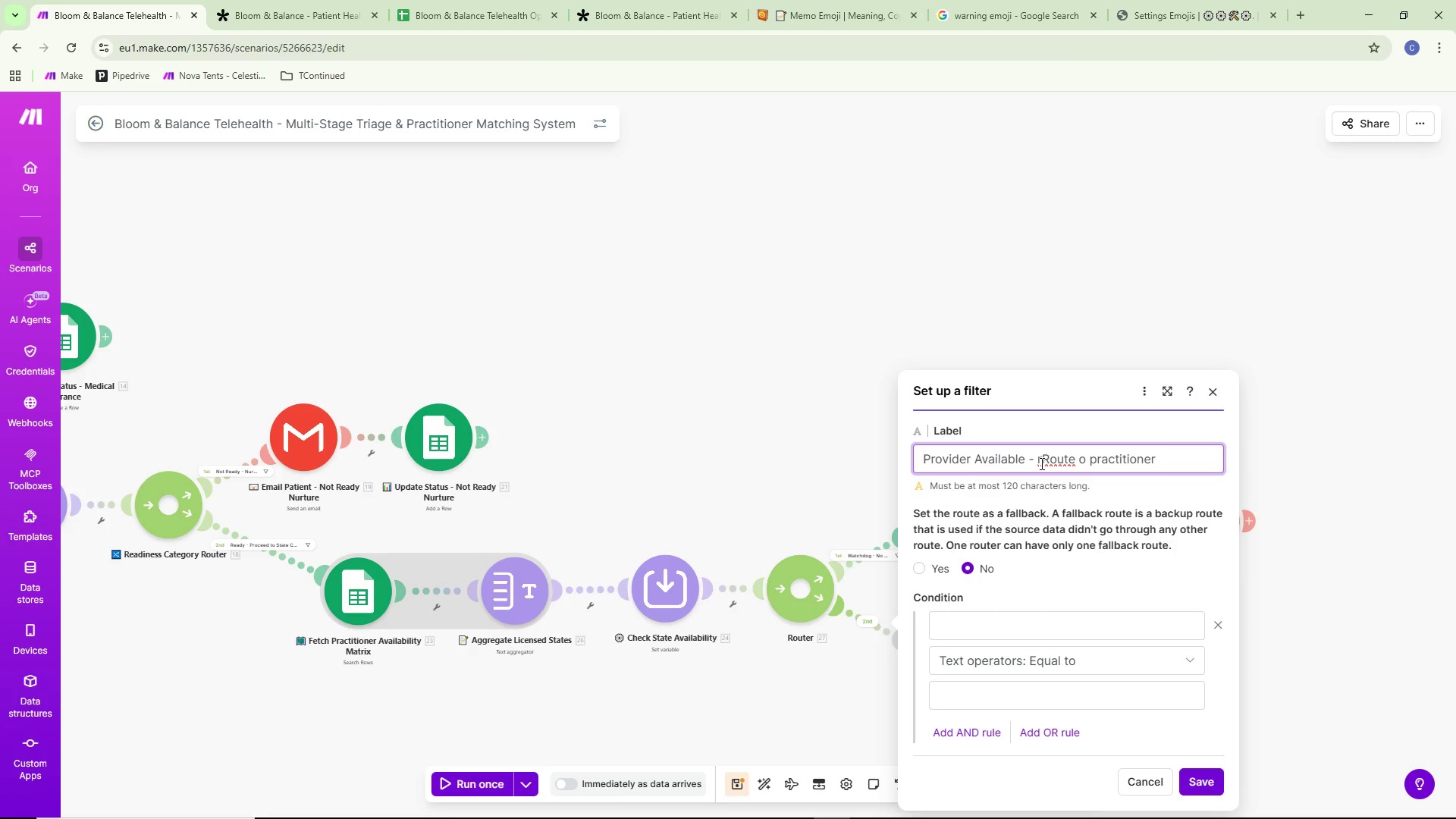 
key(Backspace)
 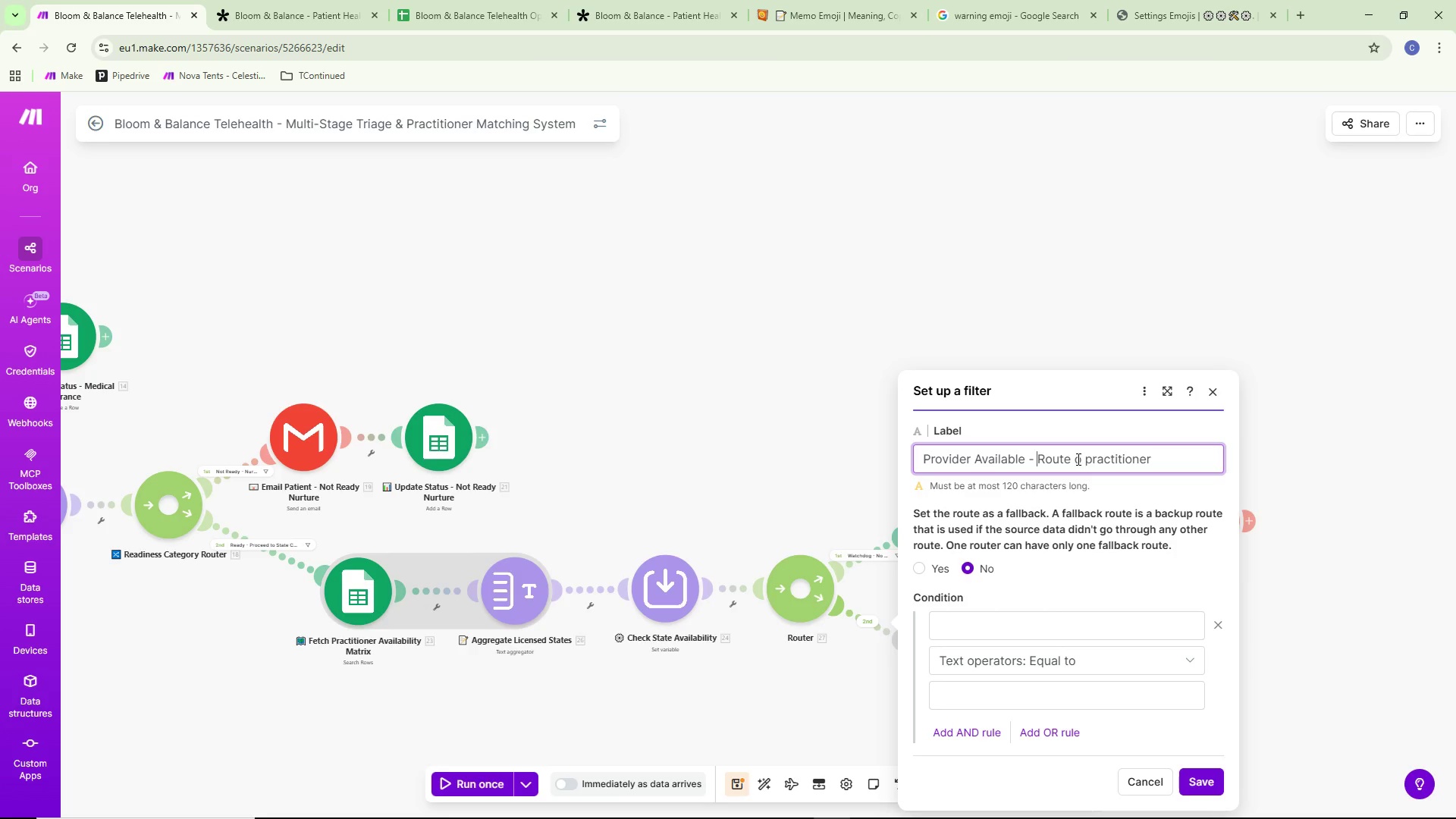 
left_click([1078, 459])
 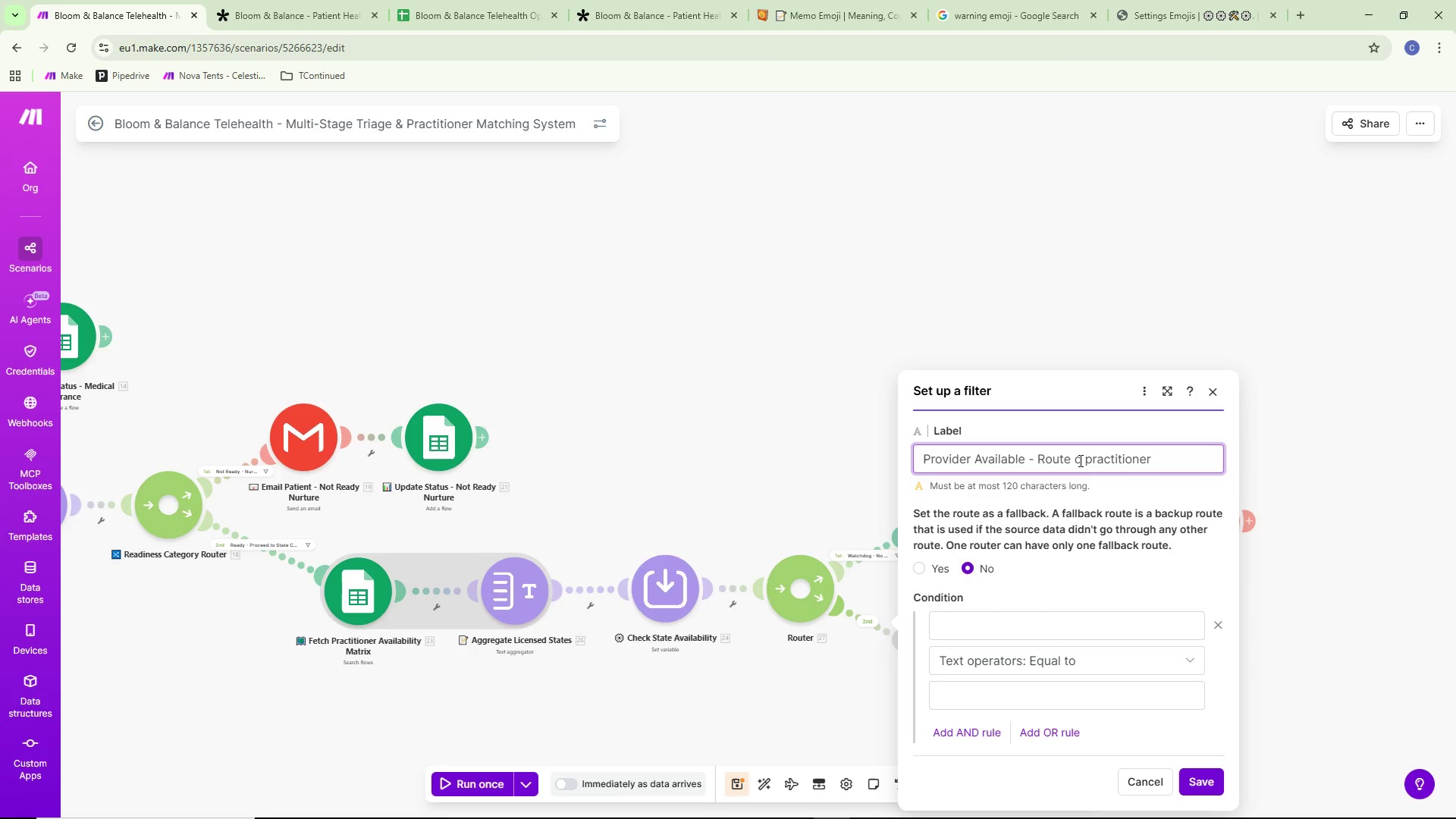 
left_click([1079, 460])
 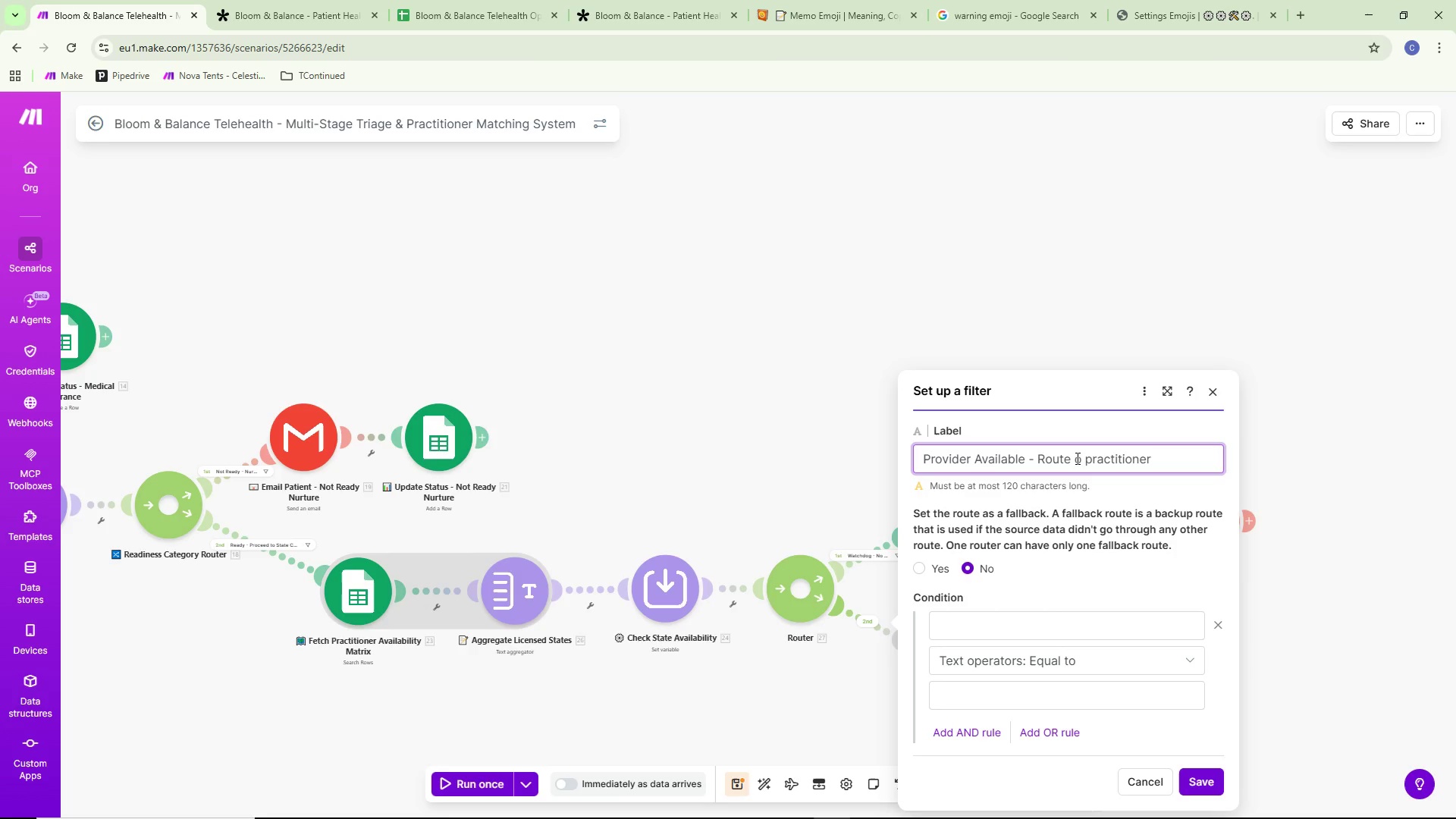 
double_click([1075, 458])
 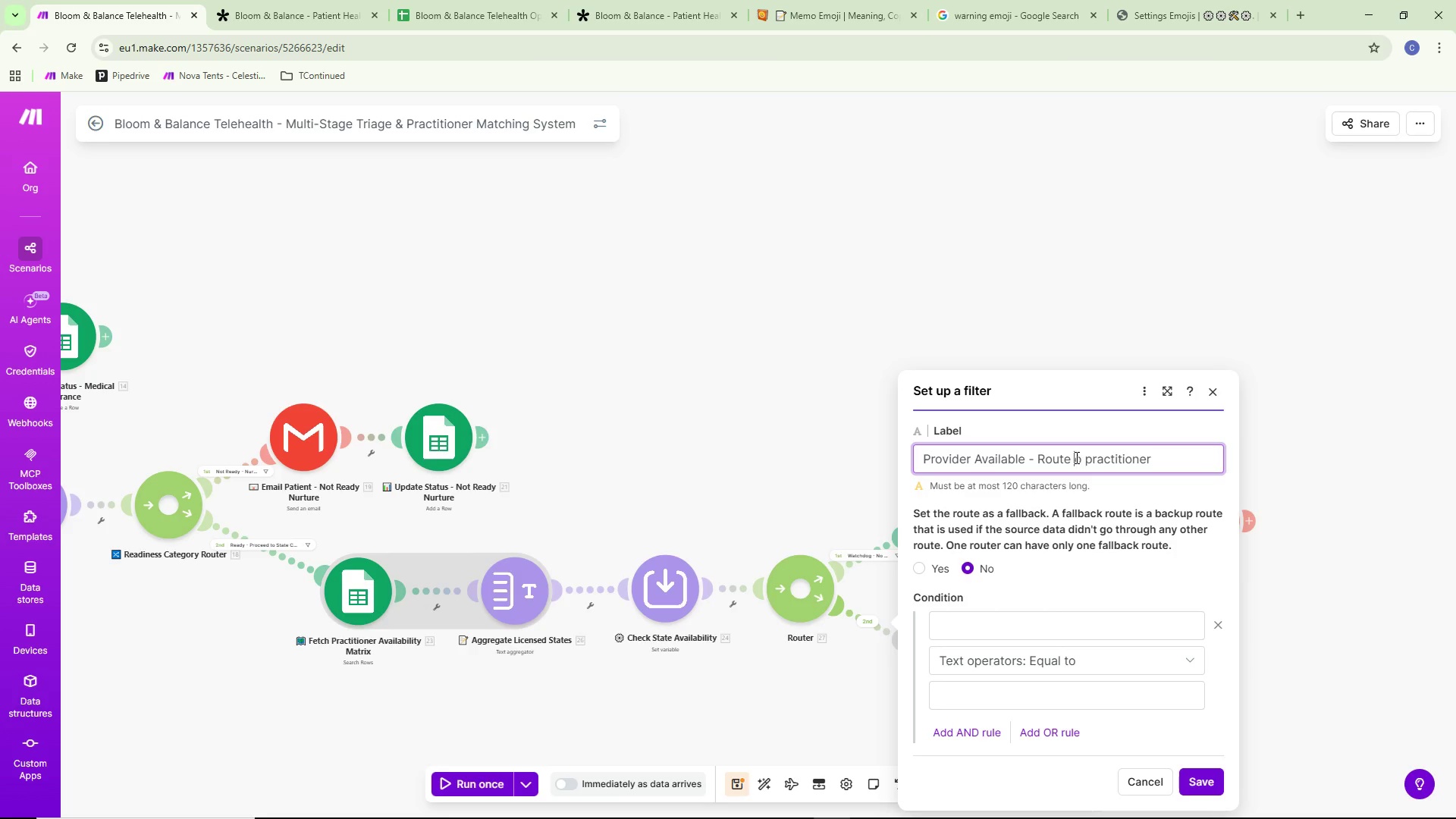 
key(T)
 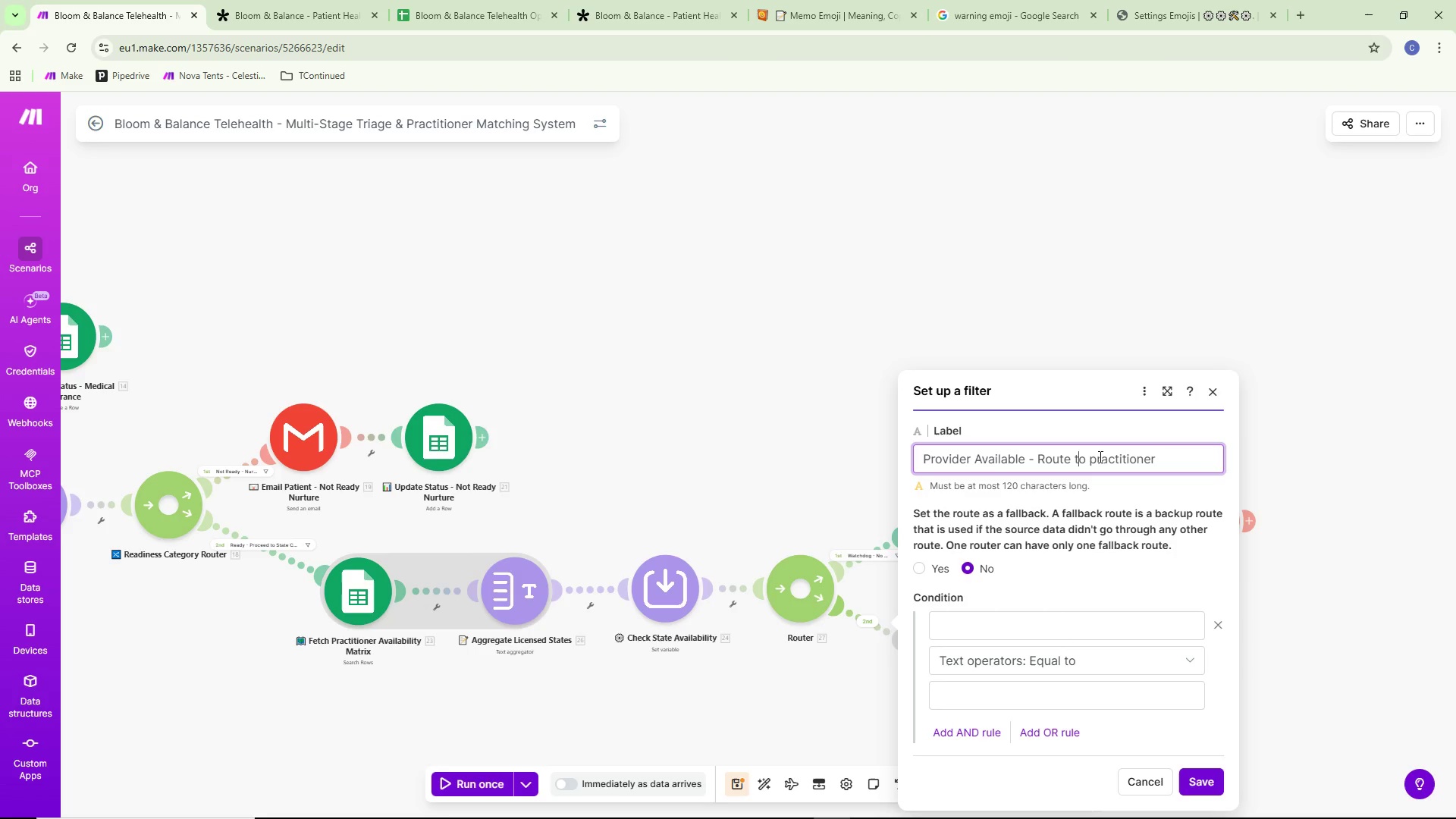 
left_click([1100, 457])
 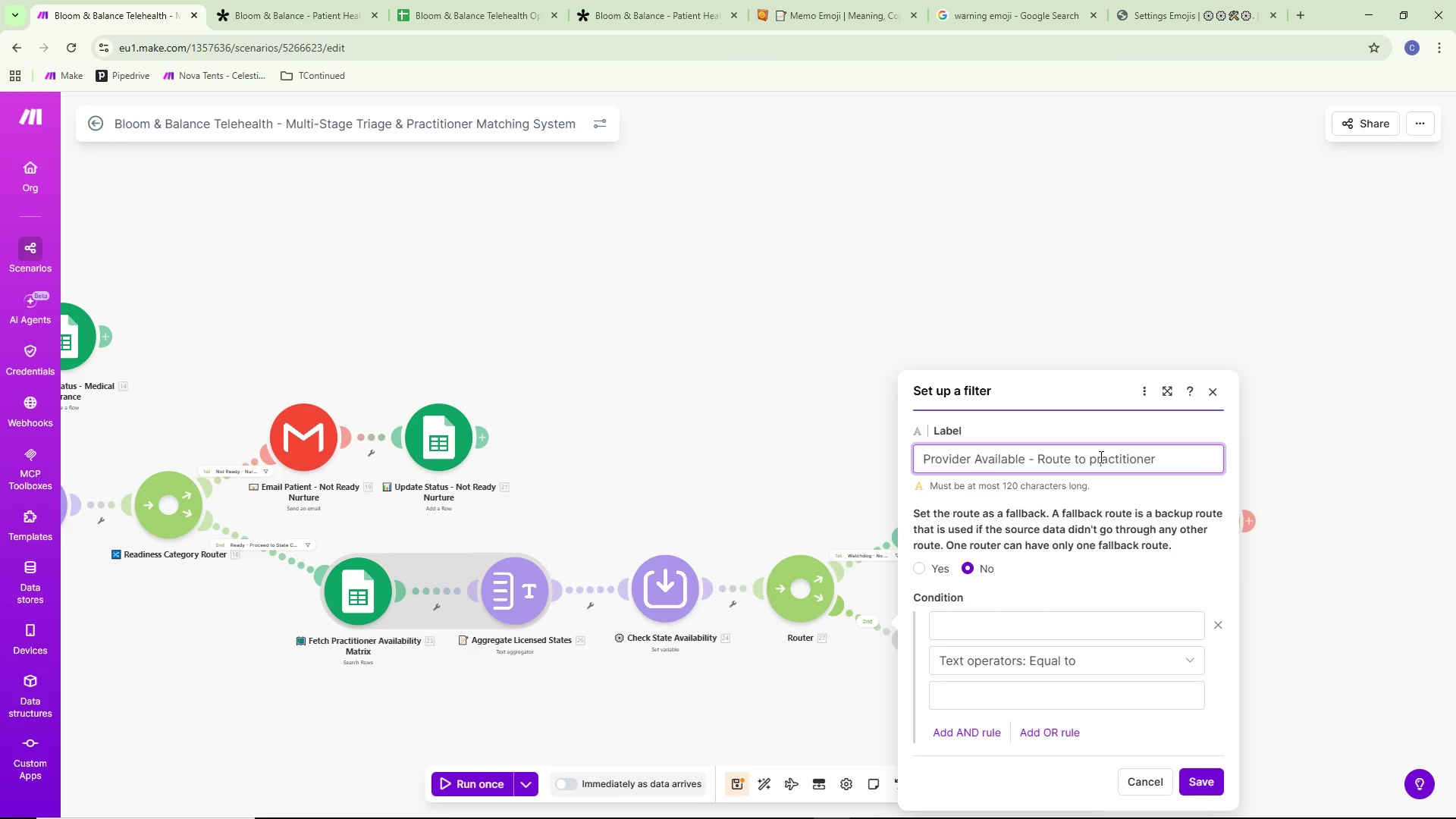 
key(ArrowLeft)
 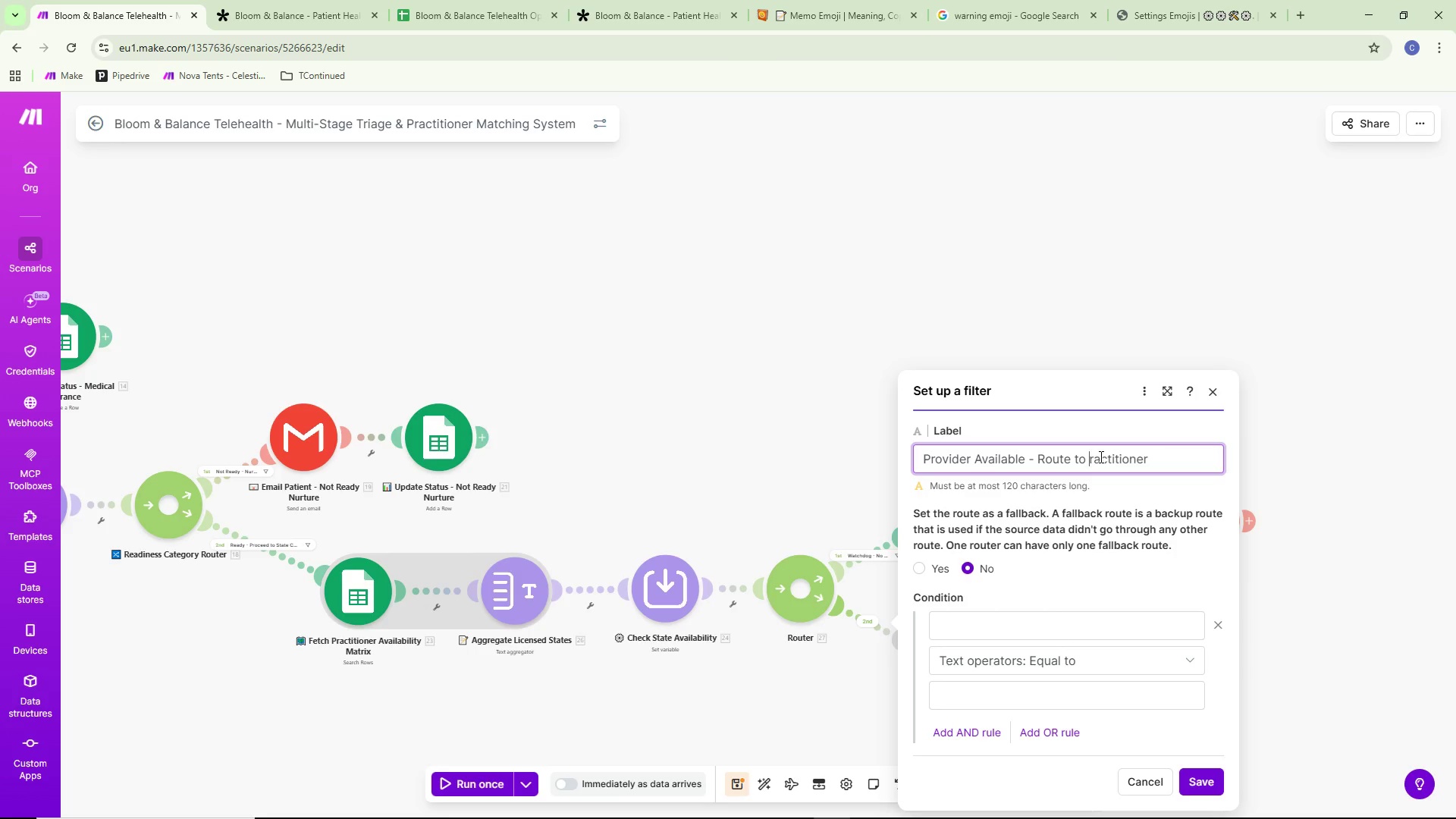 
key(Backspace)
 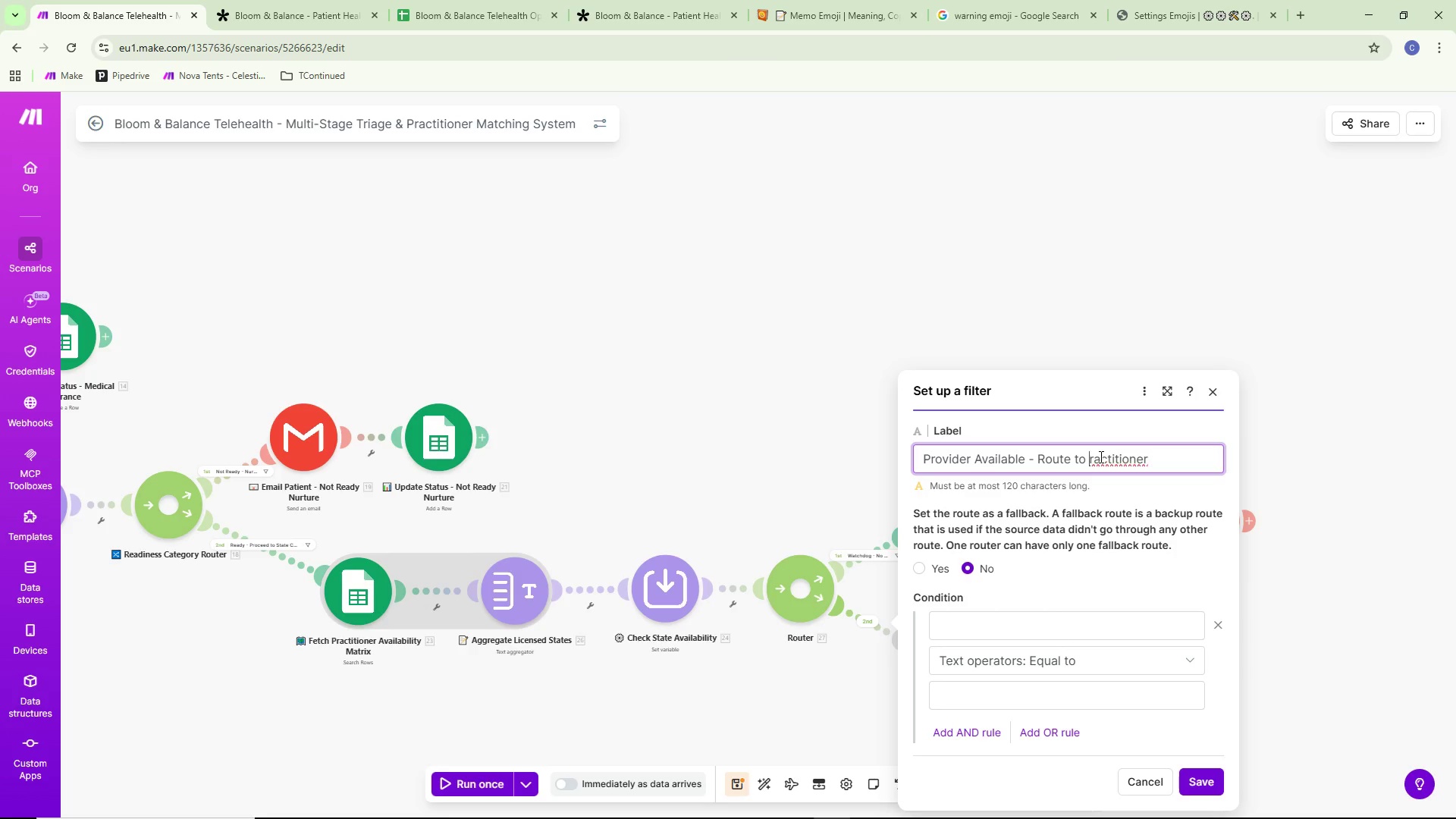 
key(Shift+ShiftLeft)
 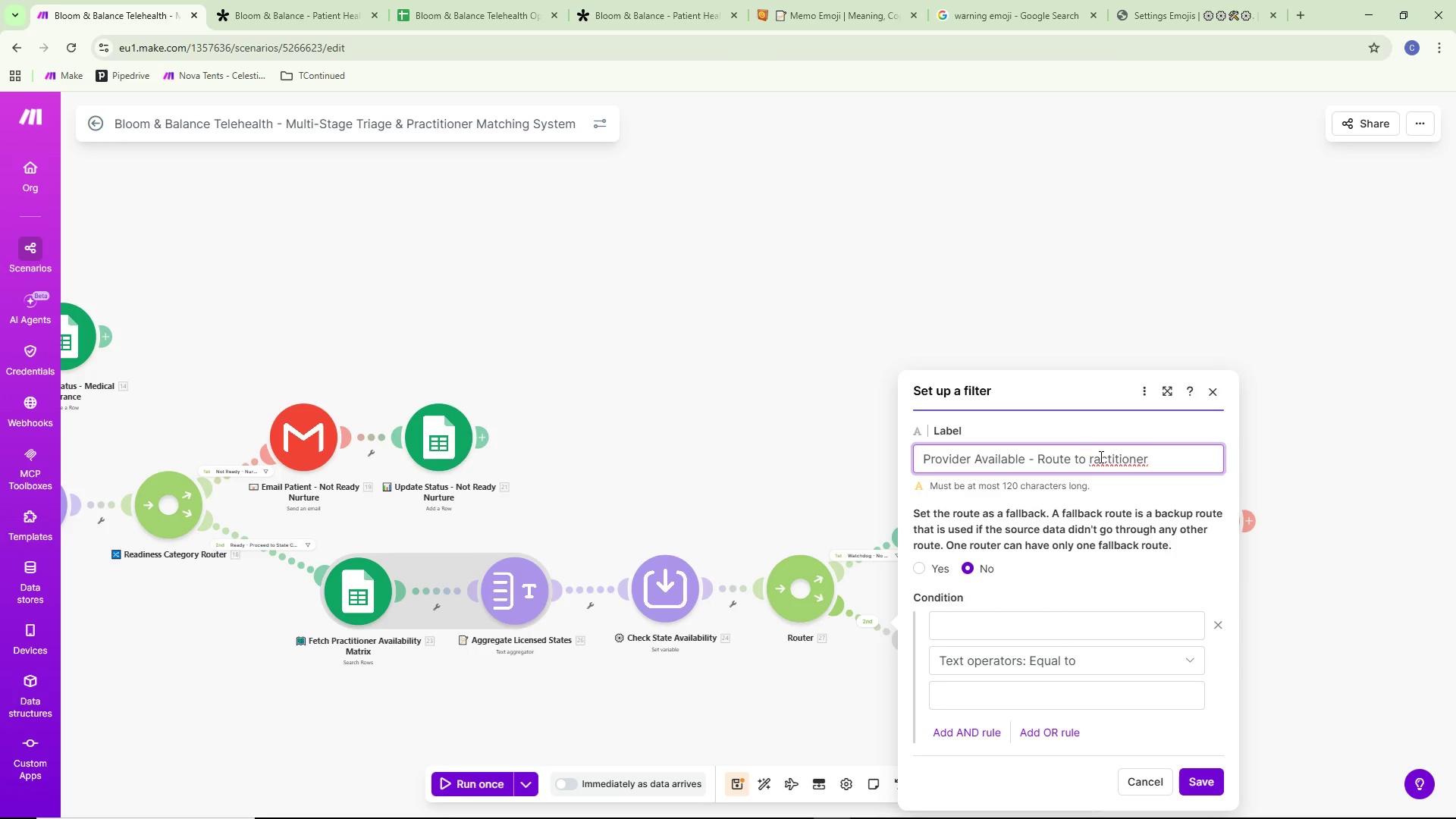 
key(Shift+P)
 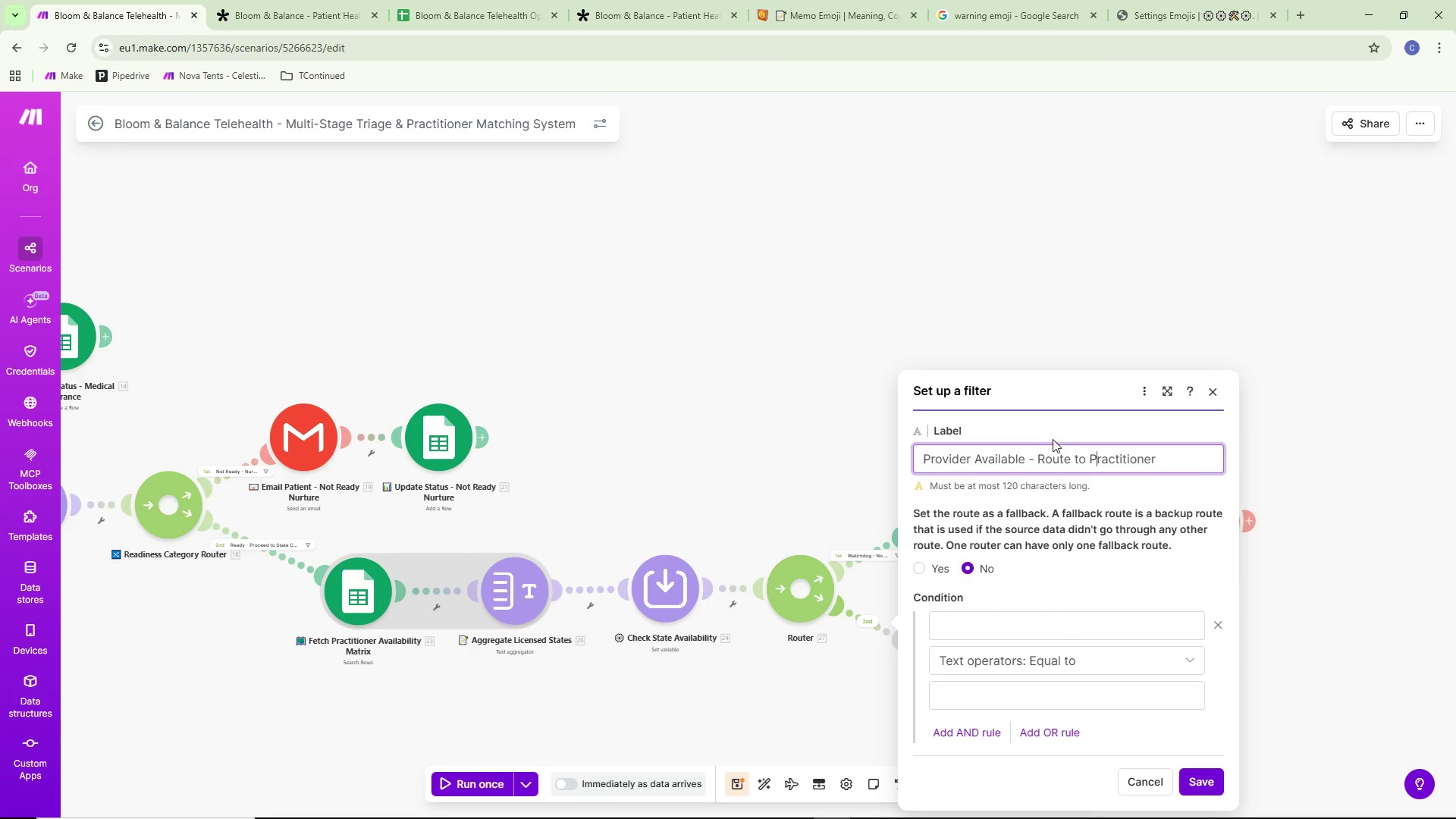 
wait(5.88)
 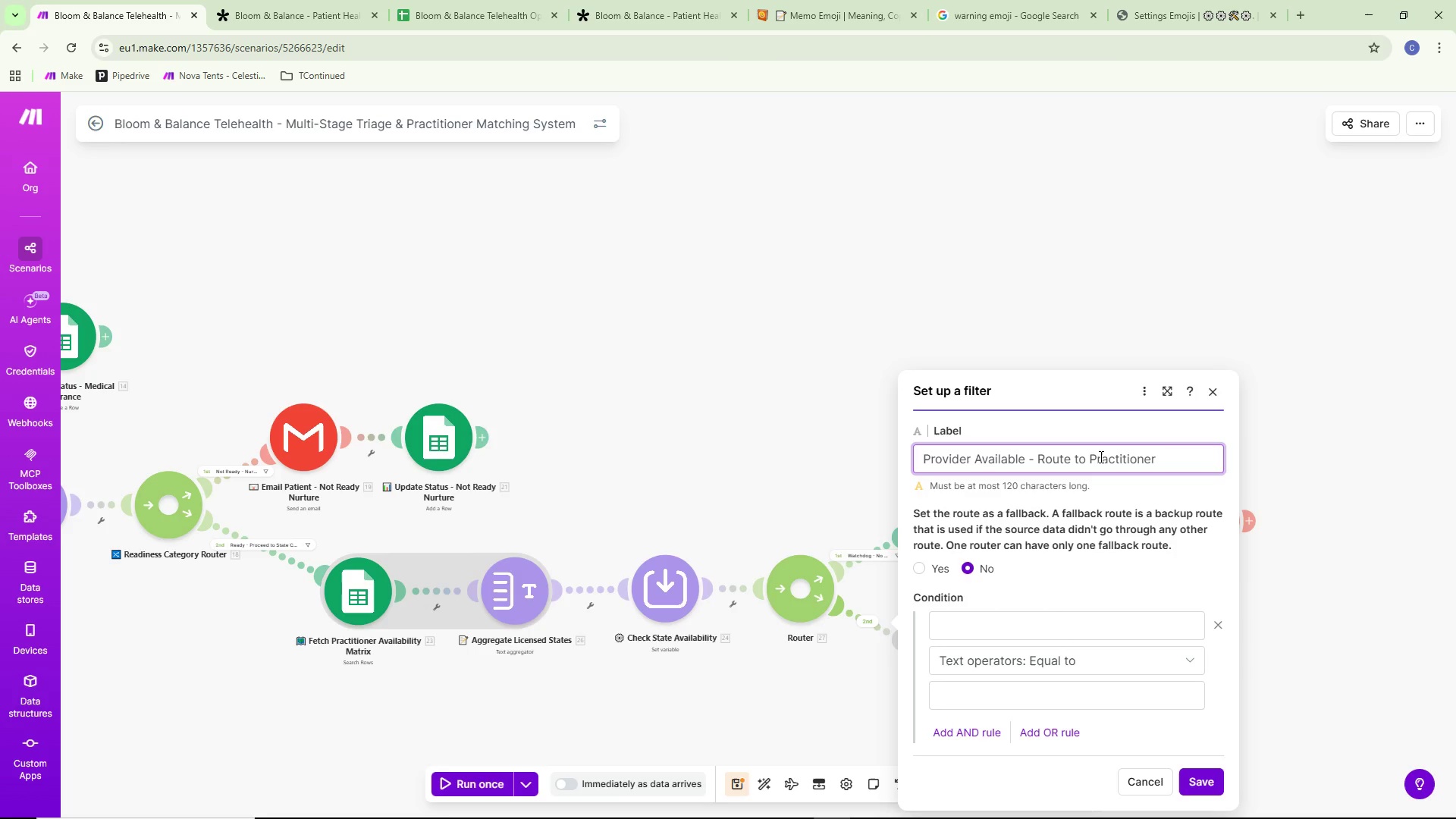 
left_click([1012, 629])
 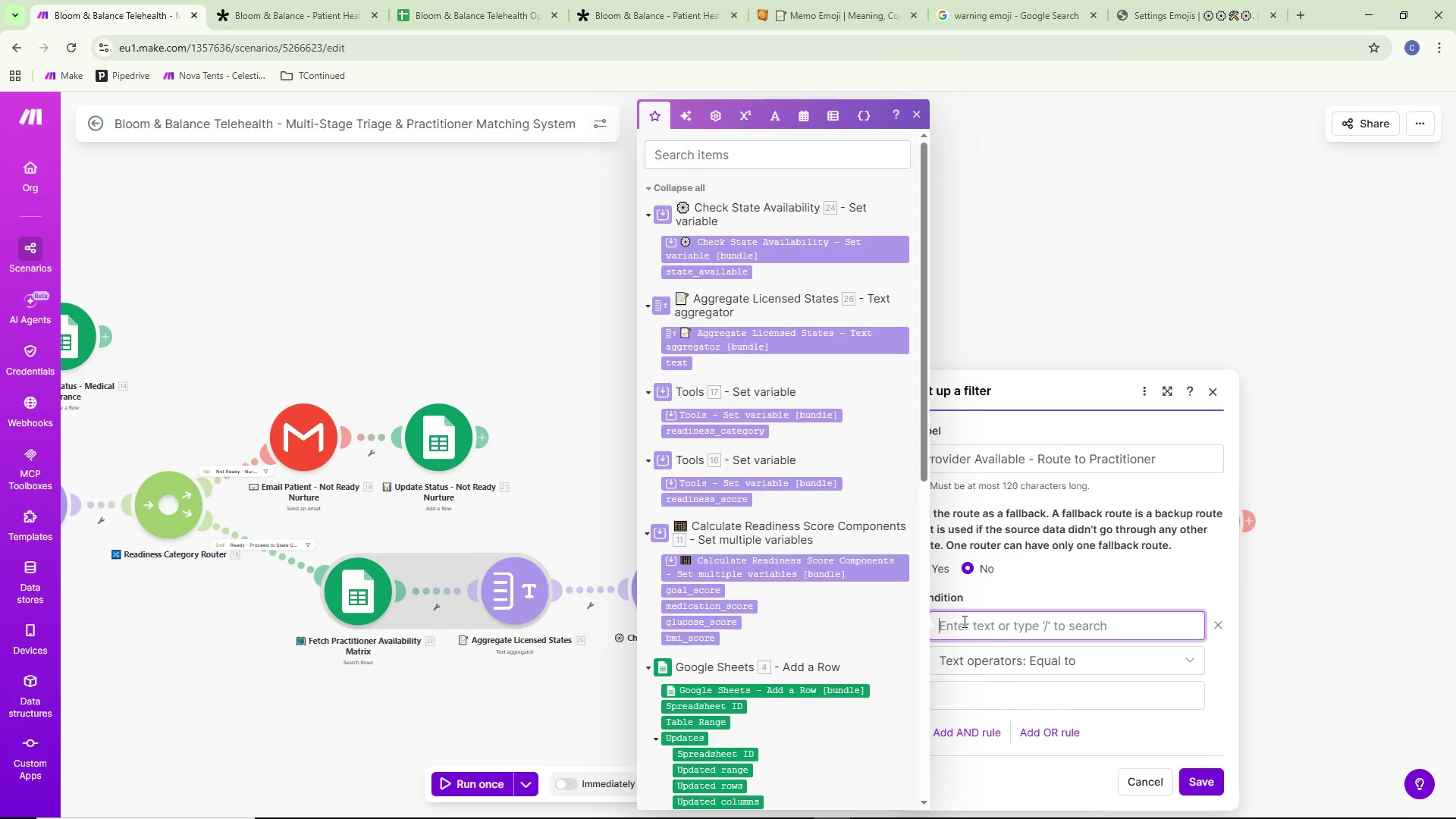 
wait(7.66)
 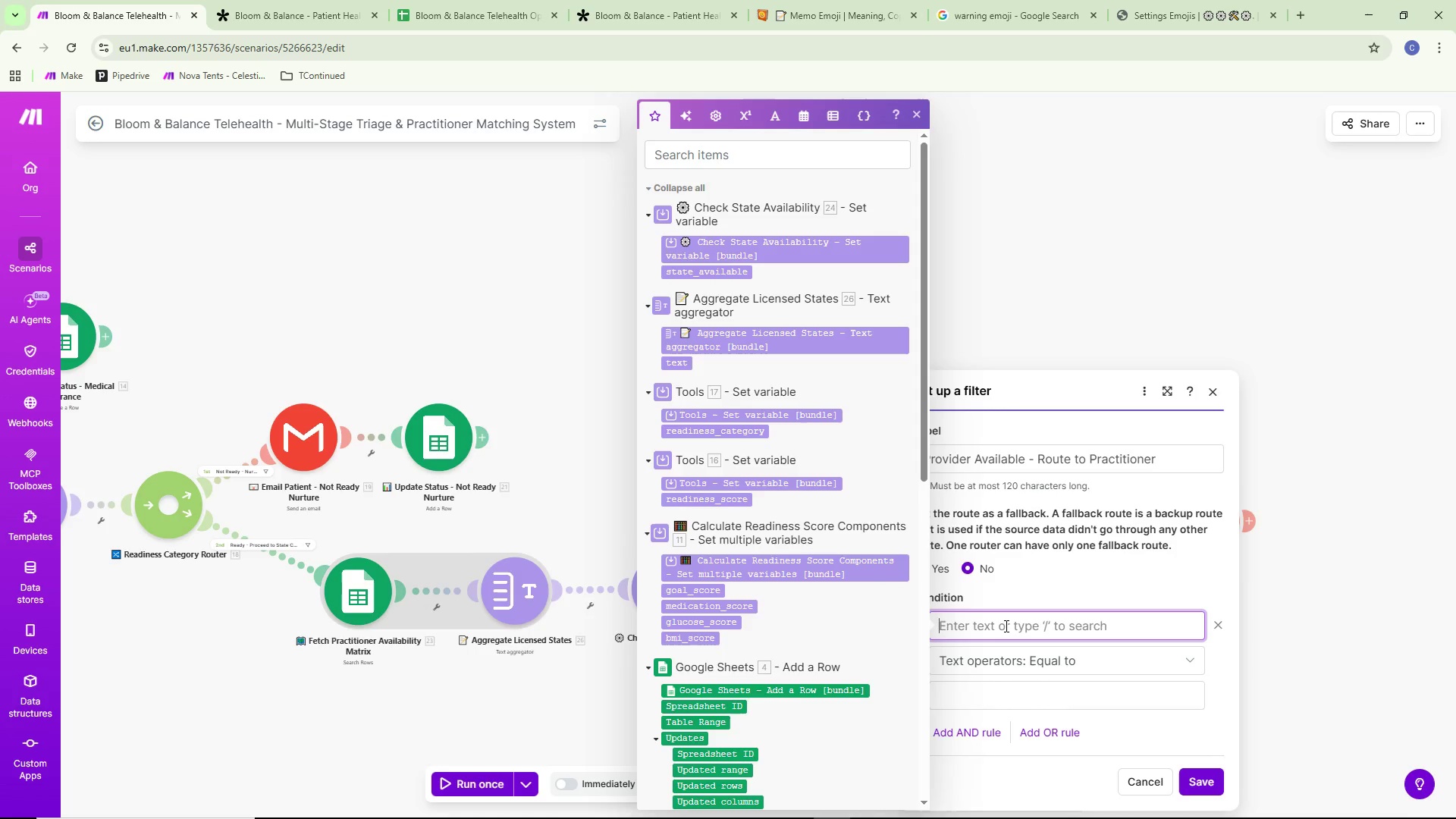 
left_click([739, 274])
 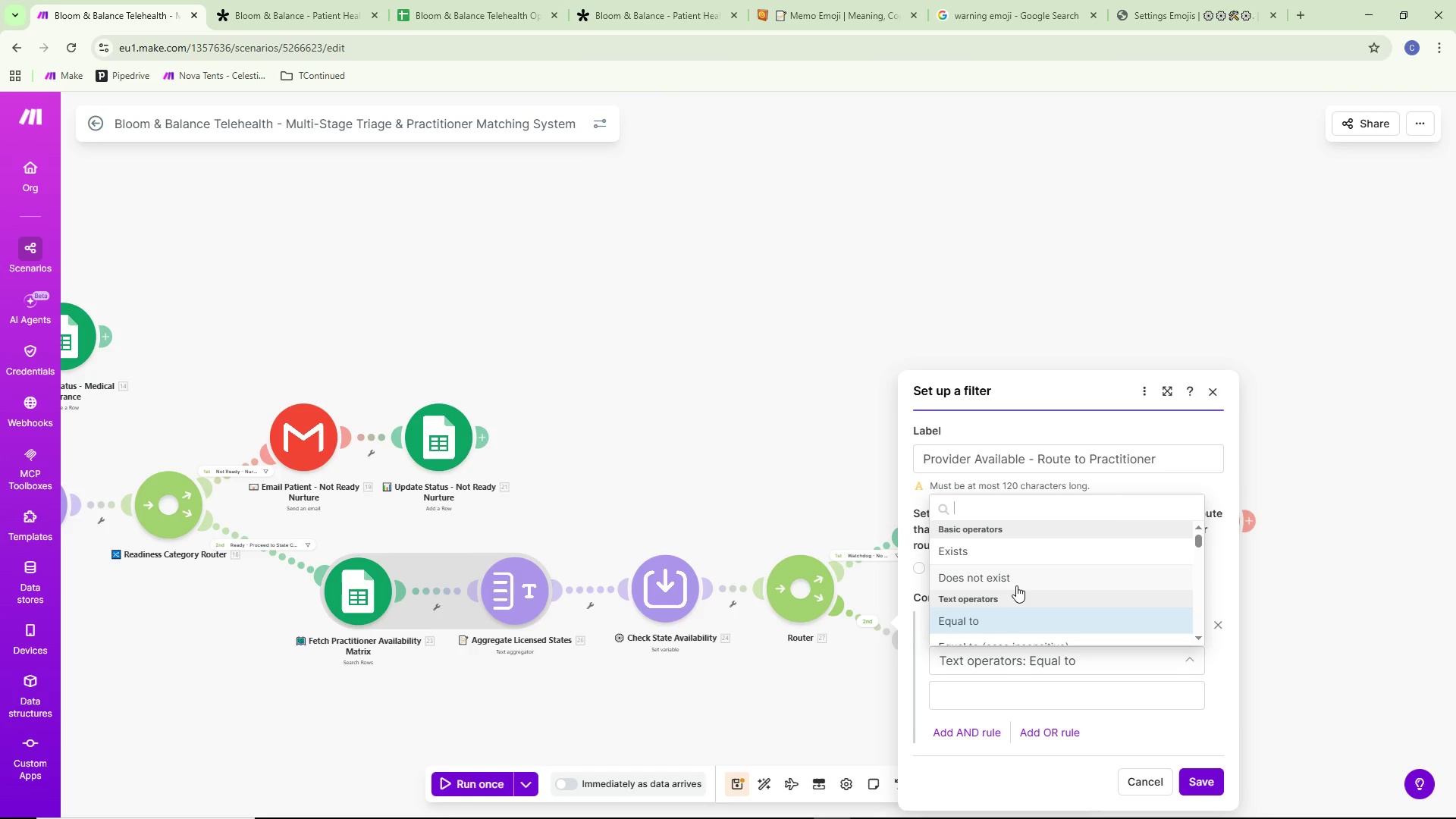 
scroll: coordinate [999, 627], scroll_direction: down, amount: 1.0
 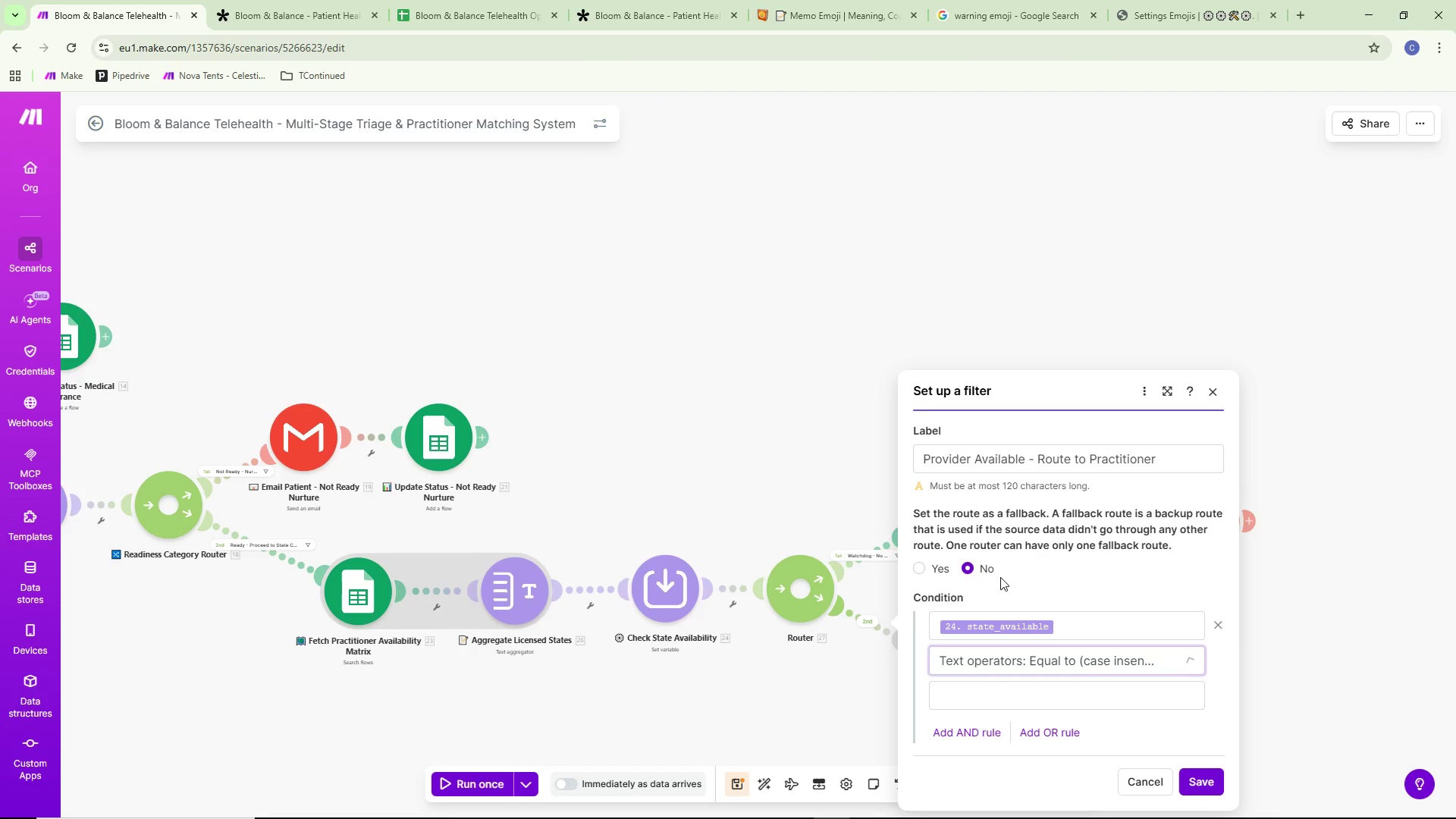 
double_click([988, 701])
 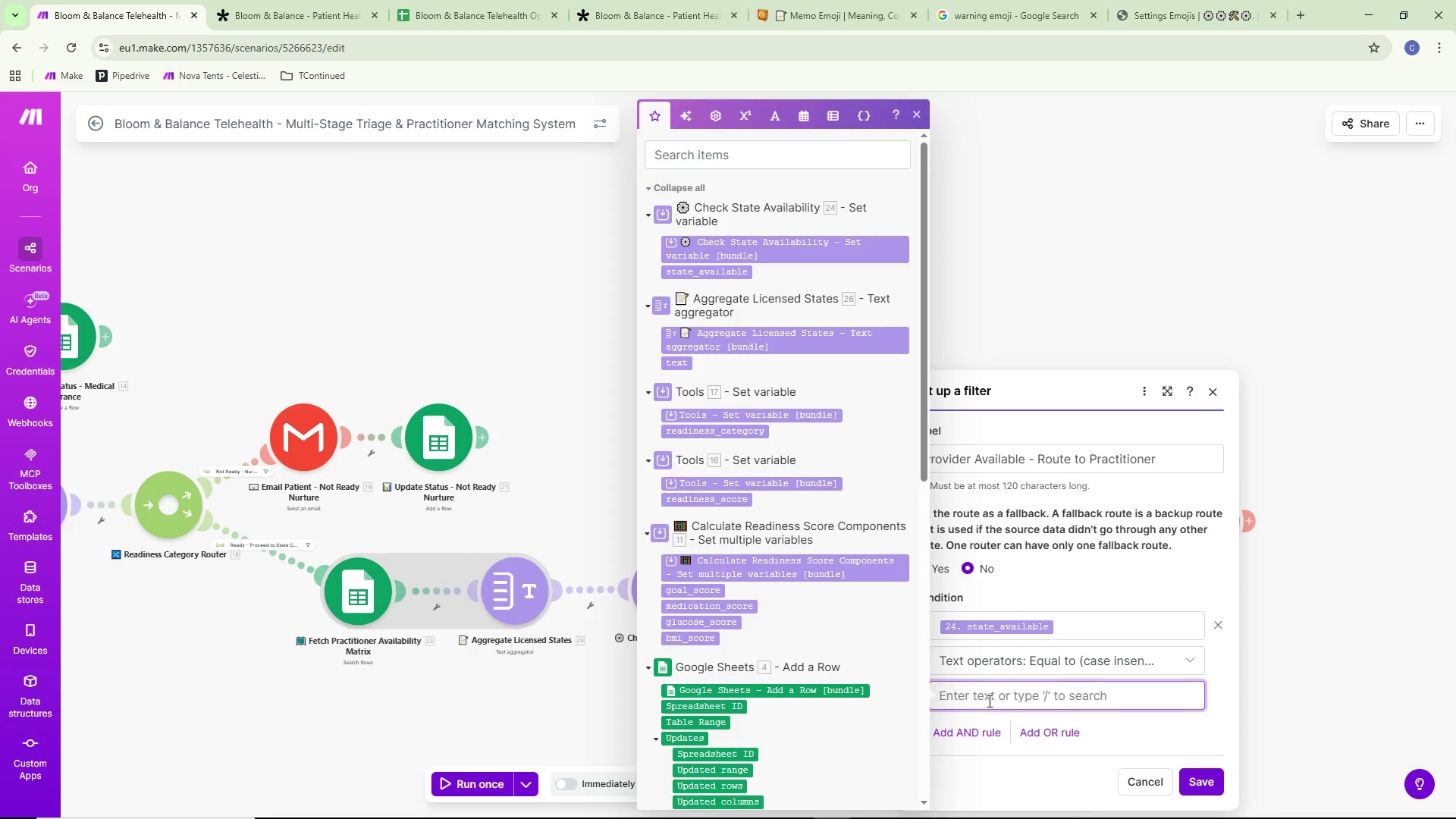 
type(YES)
 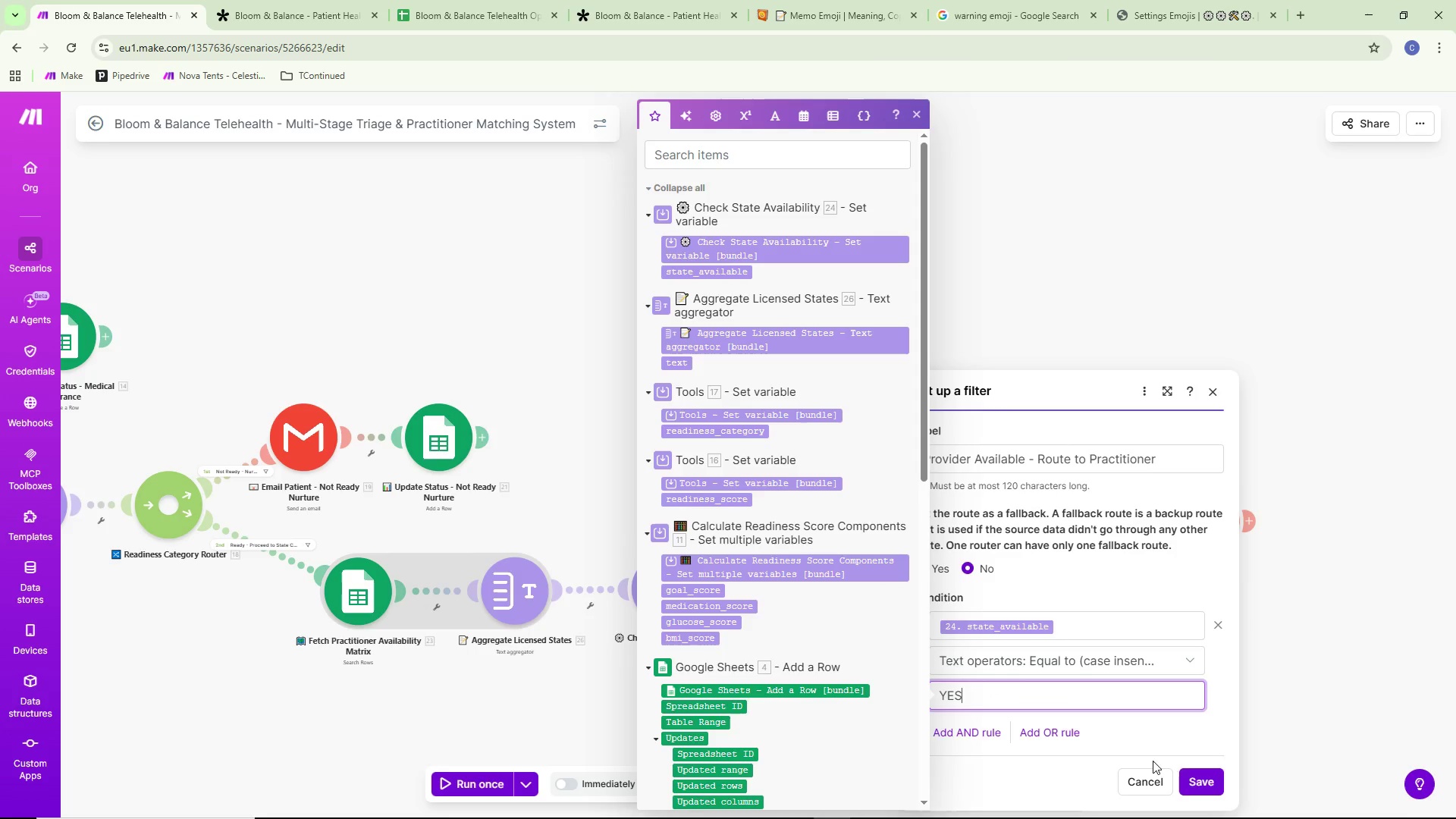 
left_click([1210, 780])
 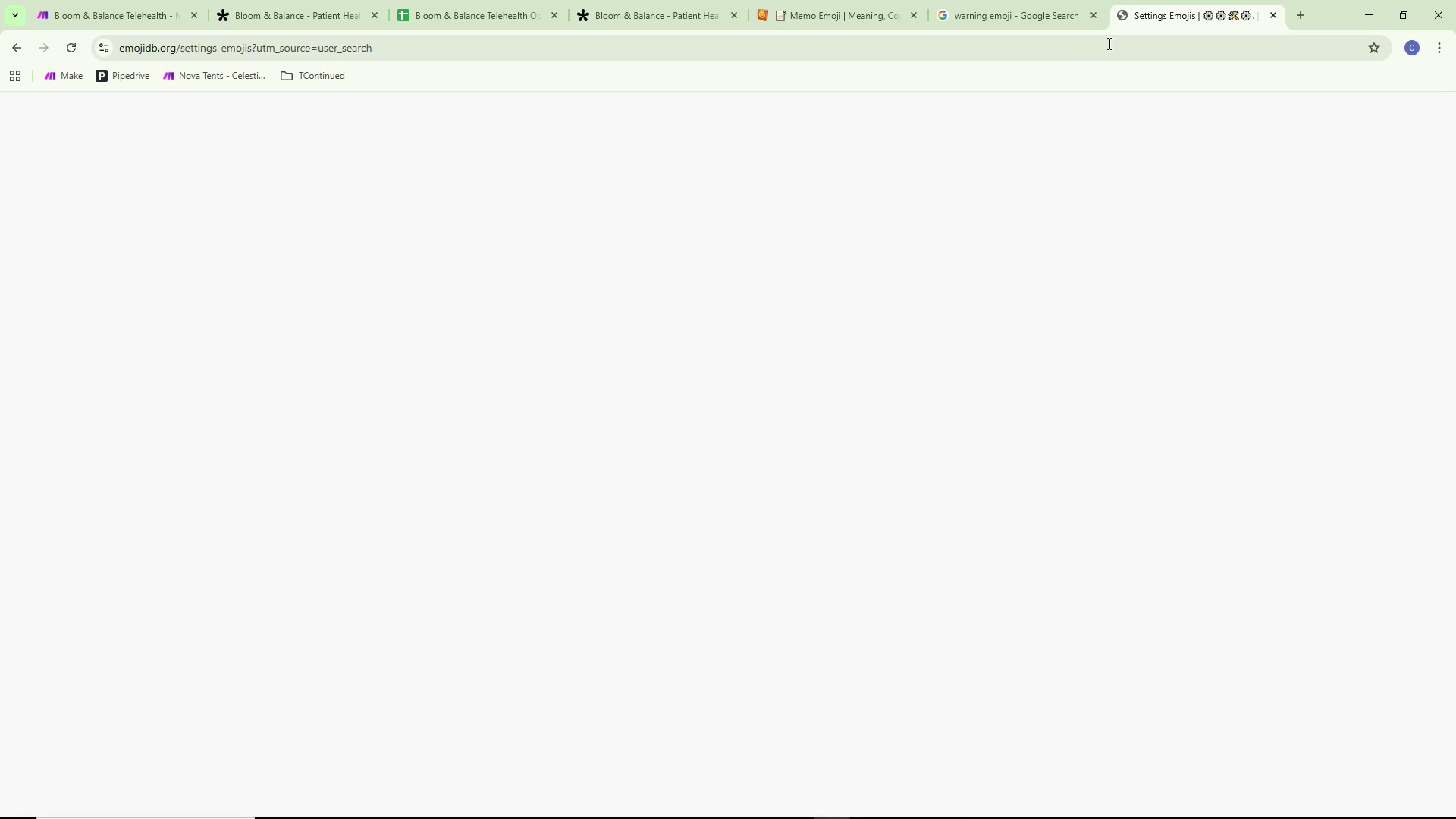 
type(router)
 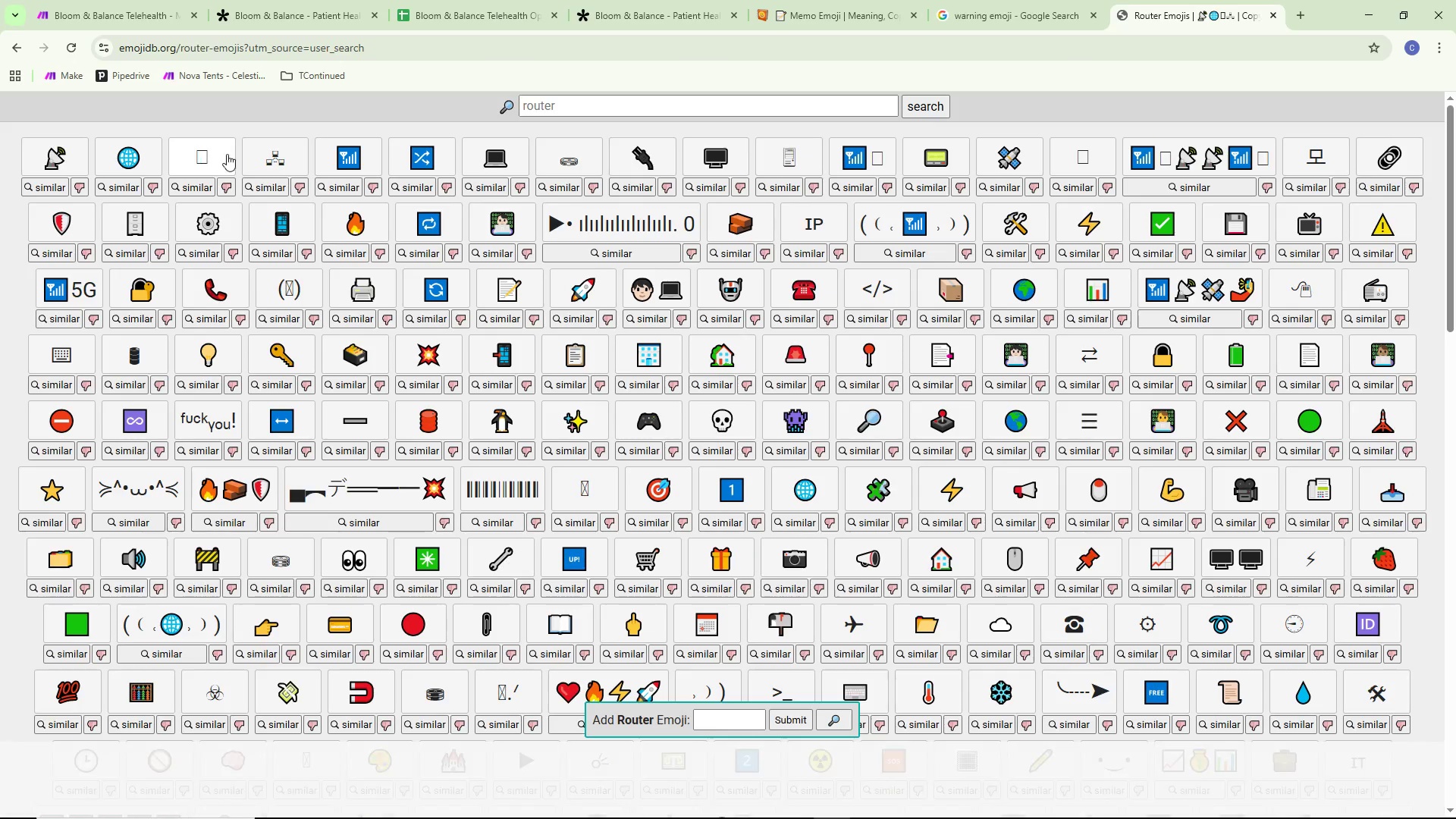 
left_click([406, 151])
 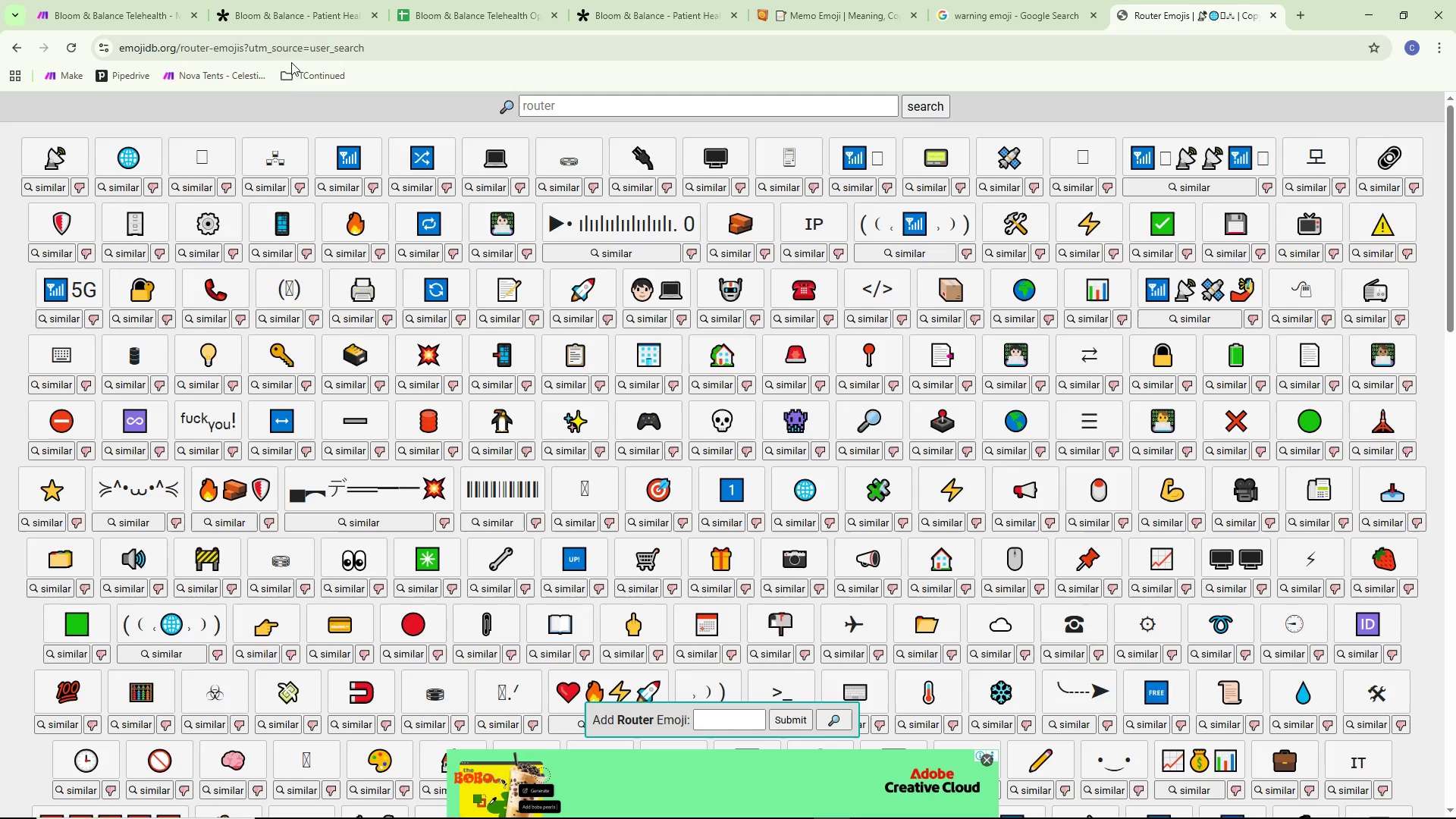 
left_click_drag(start_coordinate=[151, 27], to_coordinate=[146, 17])
 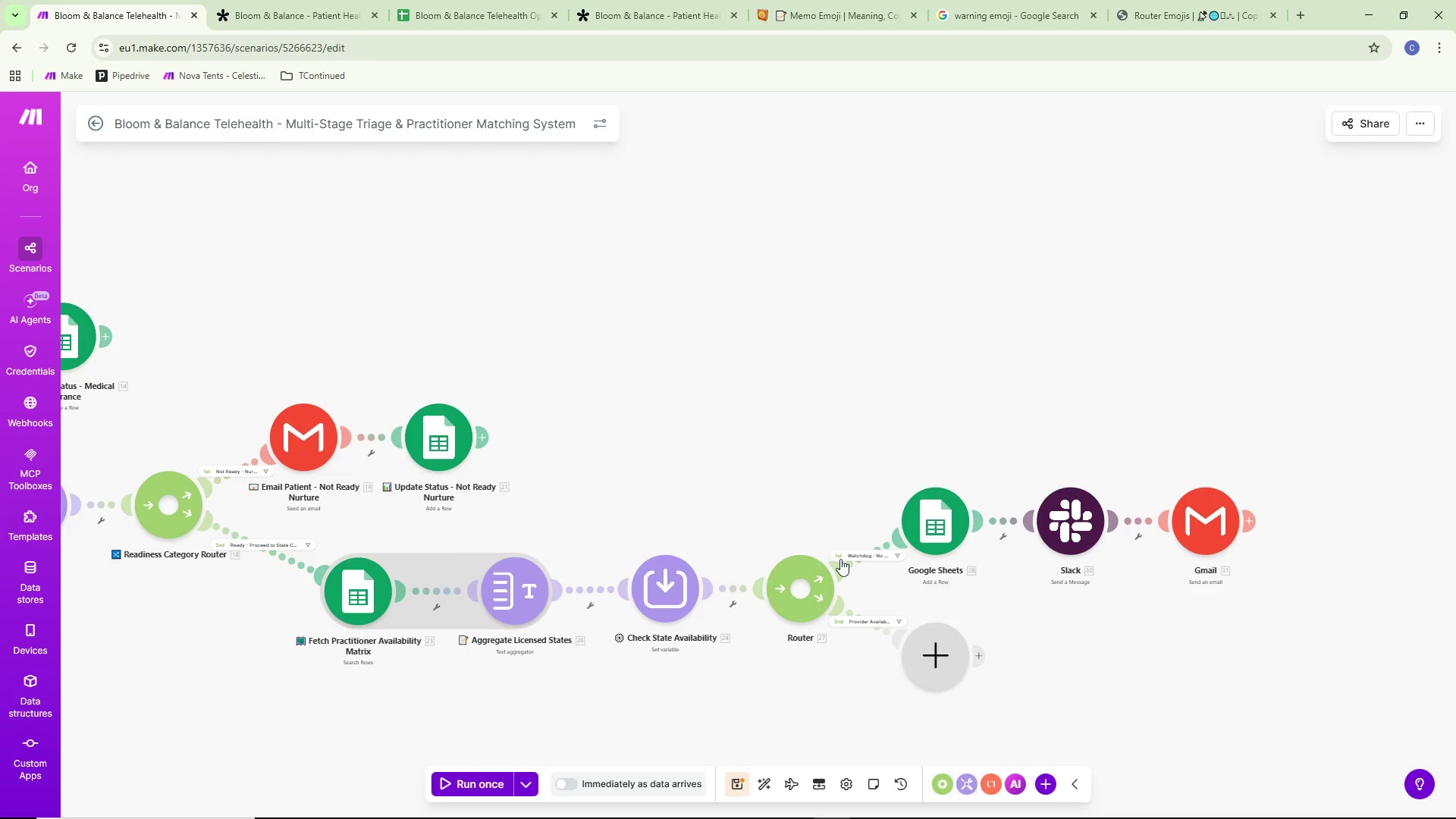 
right_click([780, 588])
 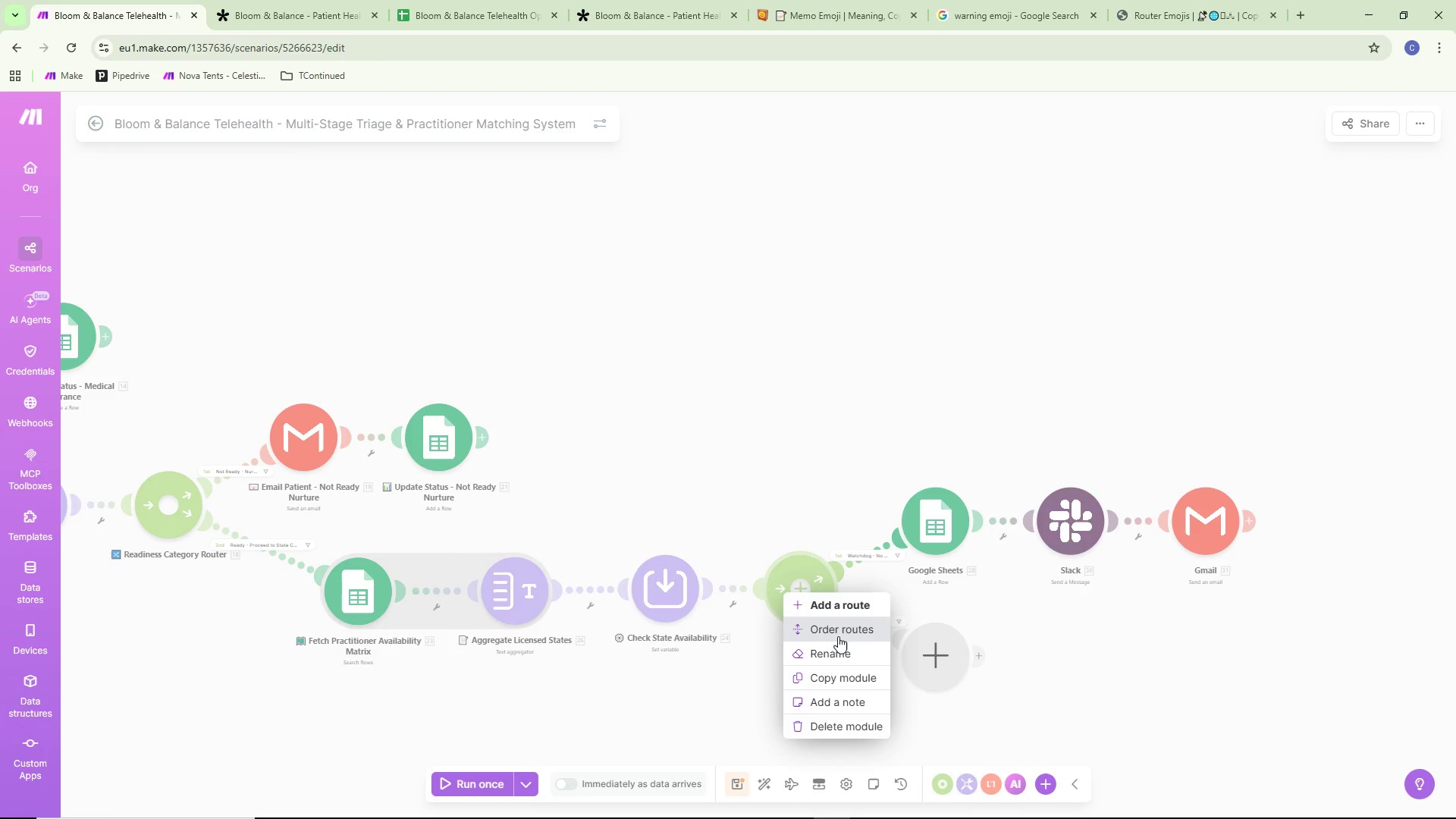 
left_click([837, 644])
 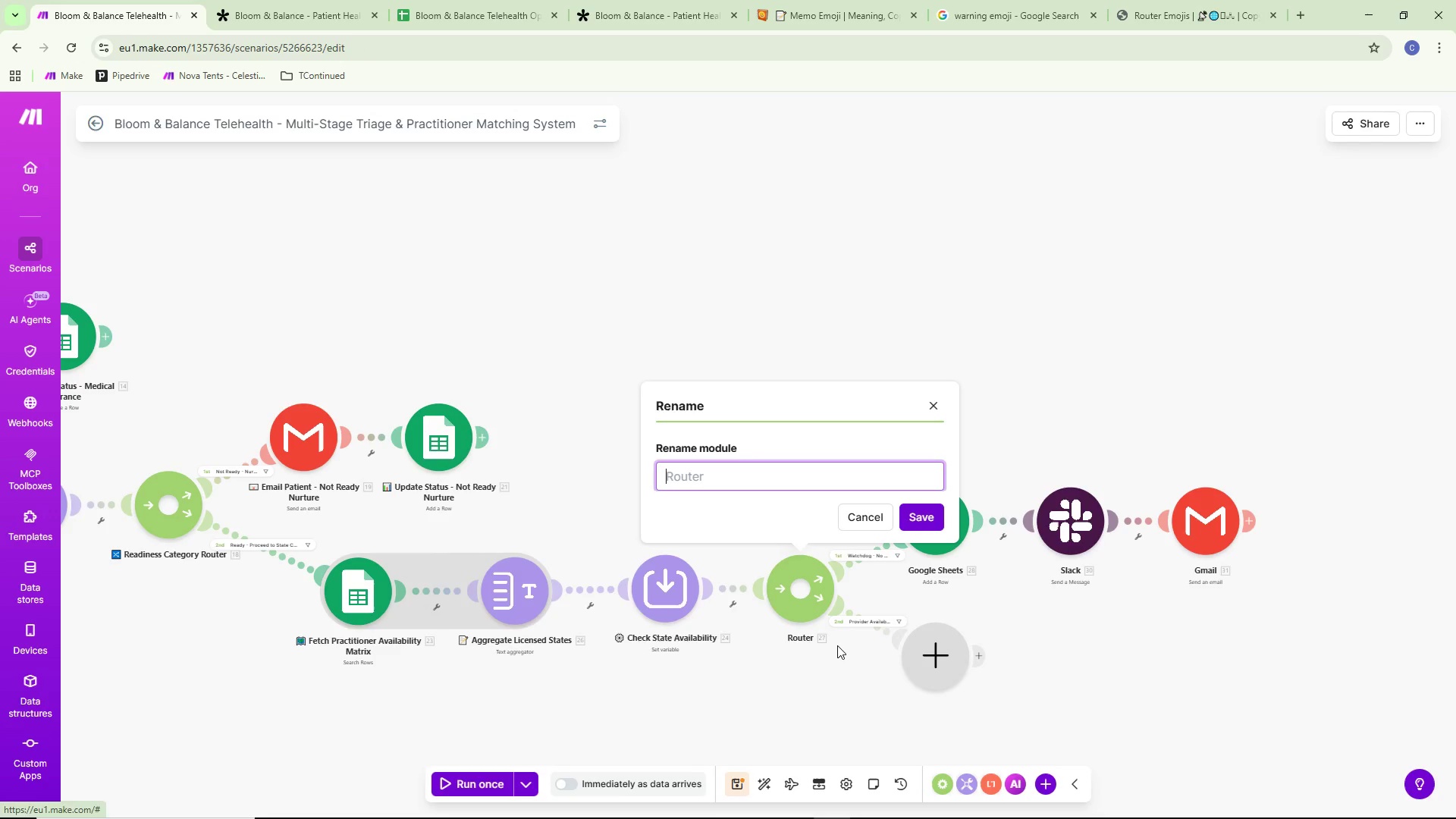 
key(Control+ControlLeft)
 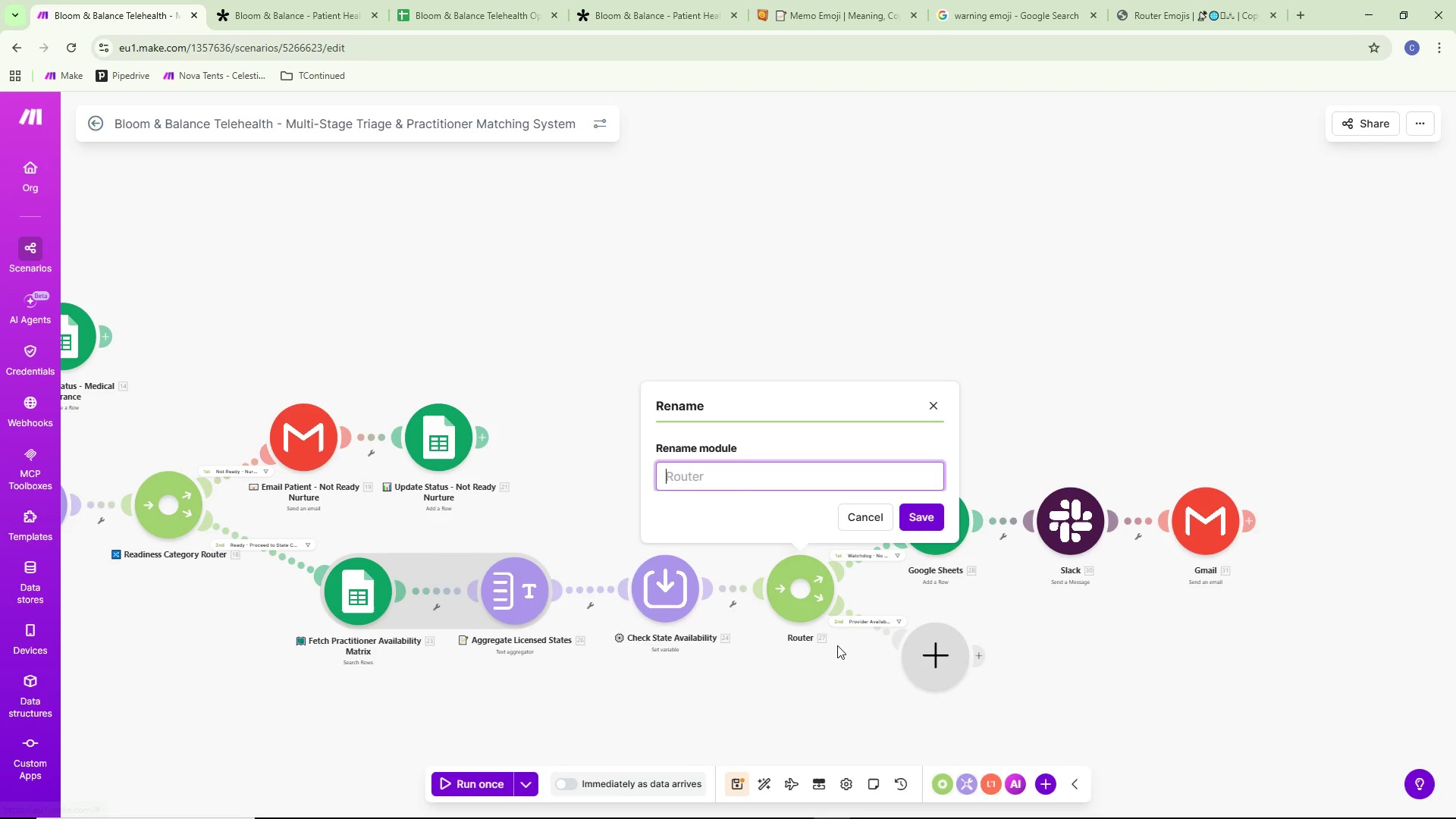 
key(Control+V)
 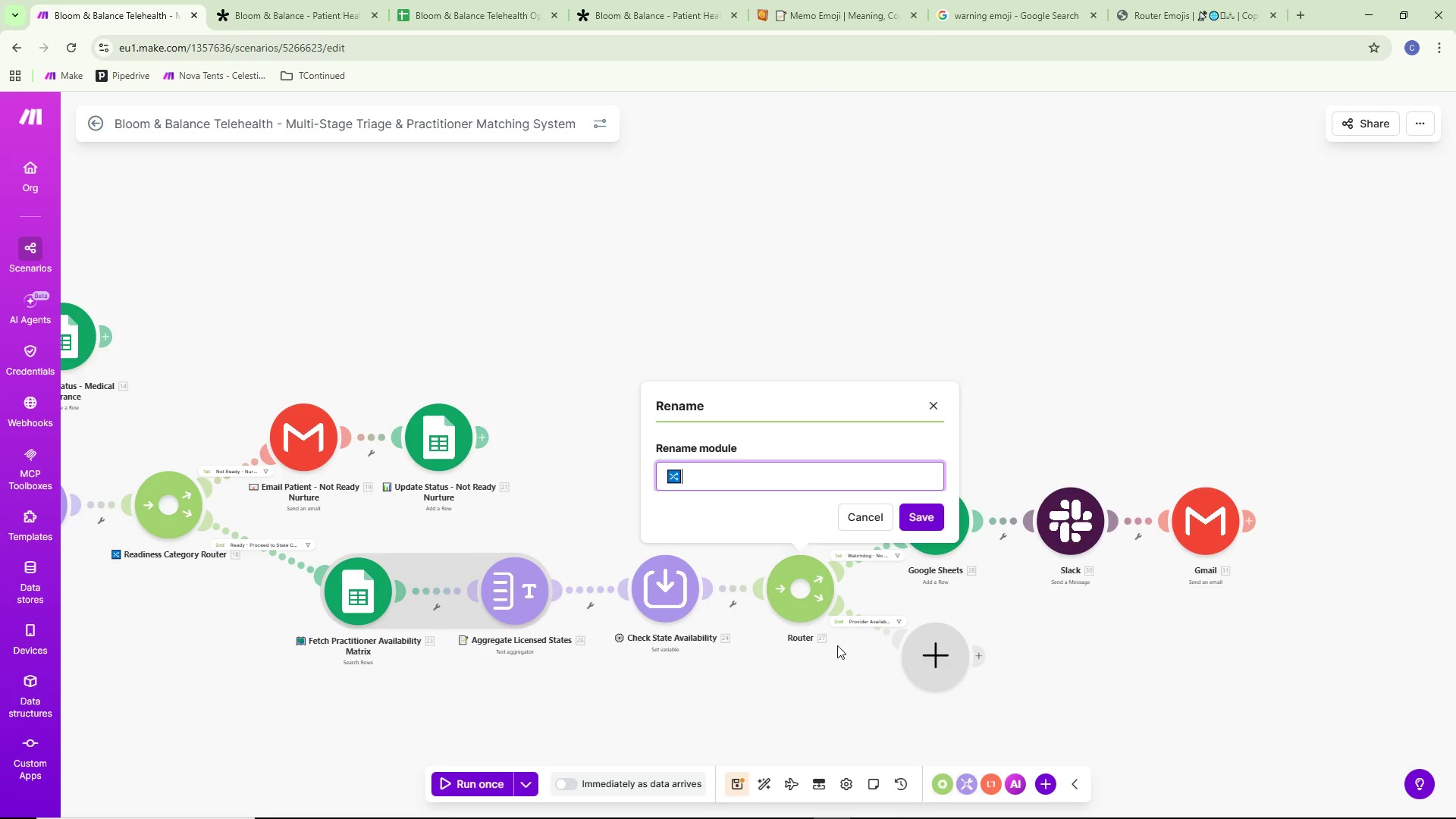 
type( State Licensing Availability Check)
 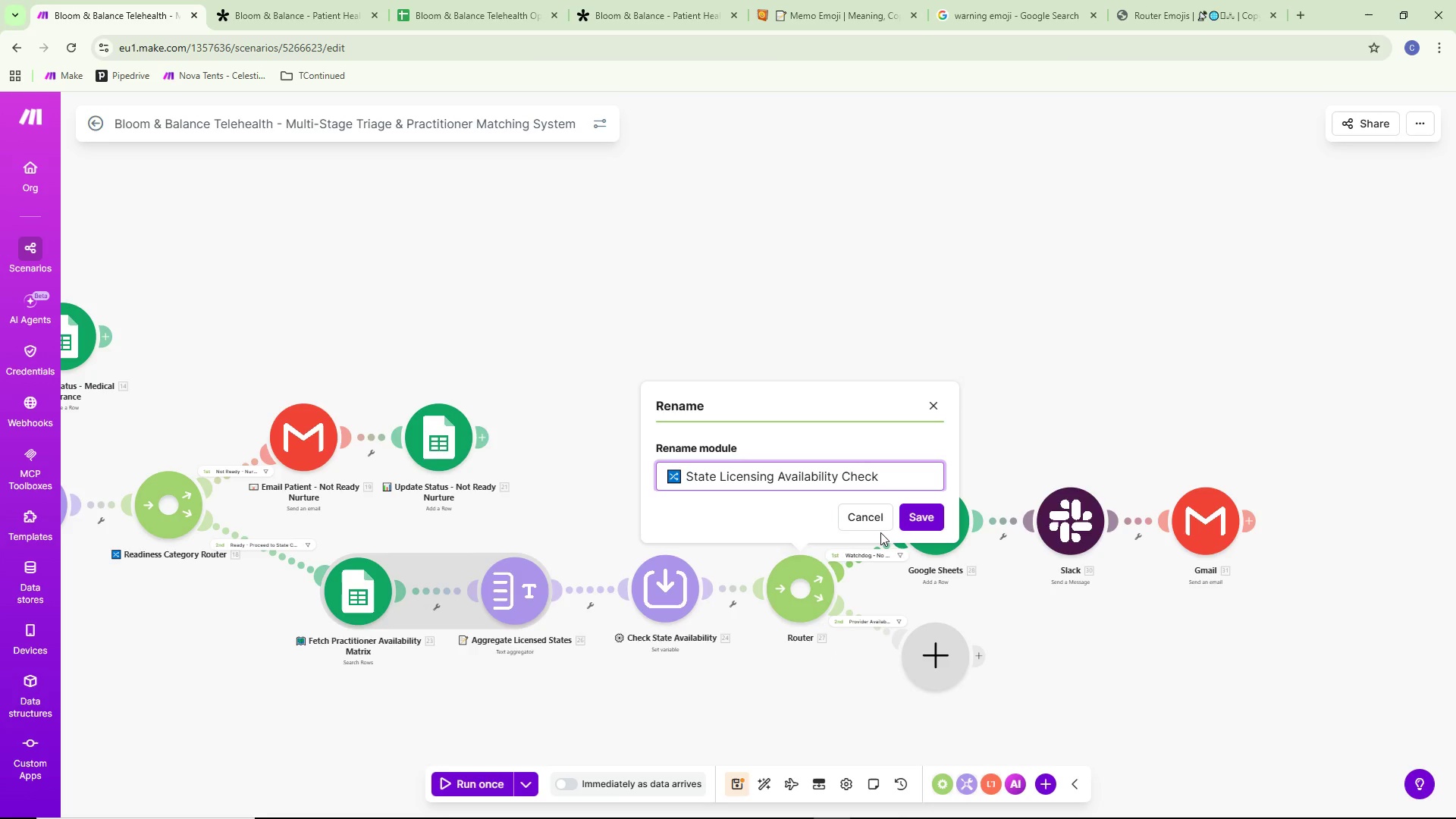 
left_click([915, 514])
 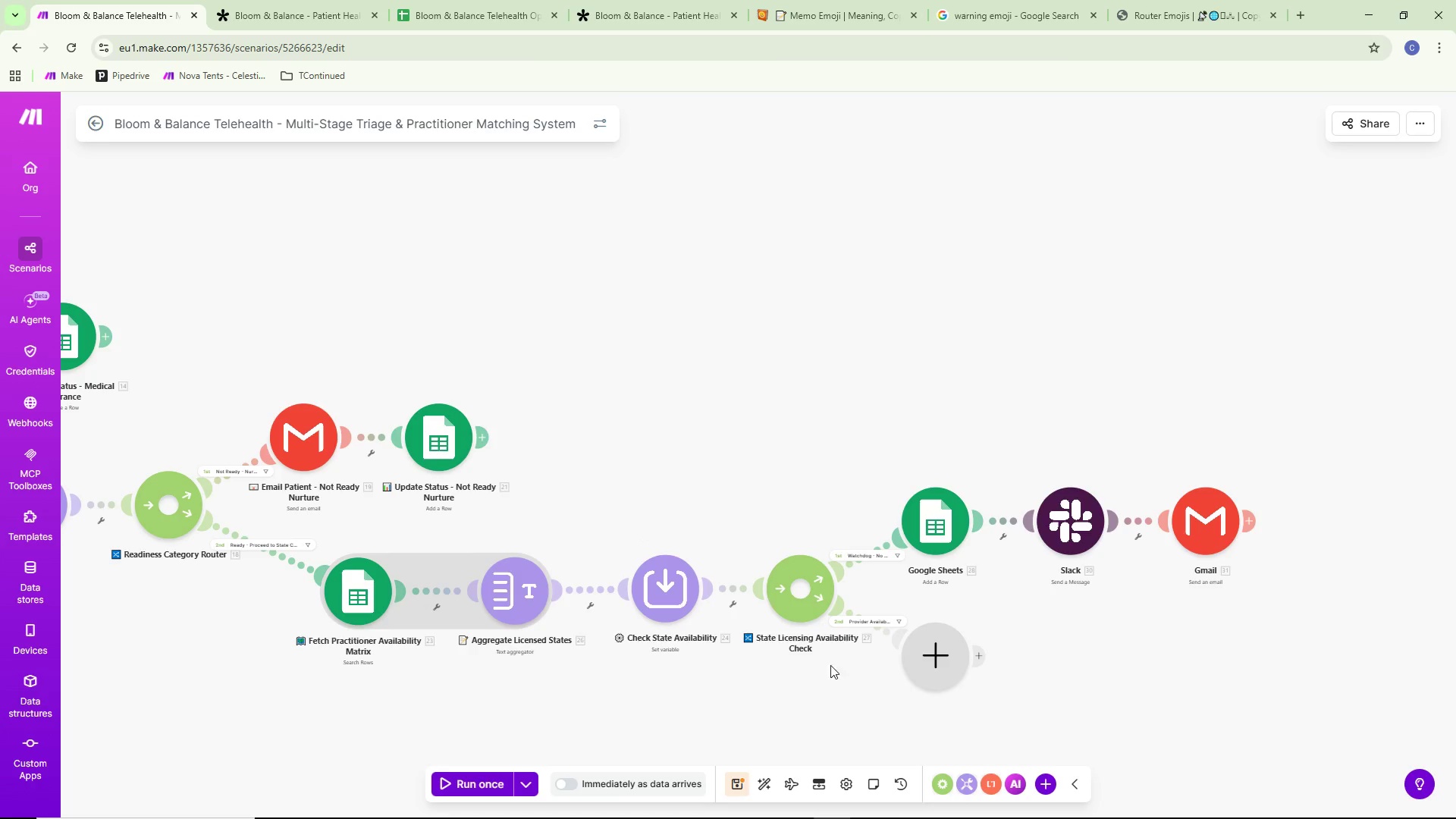 
left_click_drag(start_coordinate=[834, 398], to_coordinate=[1118, 331])
 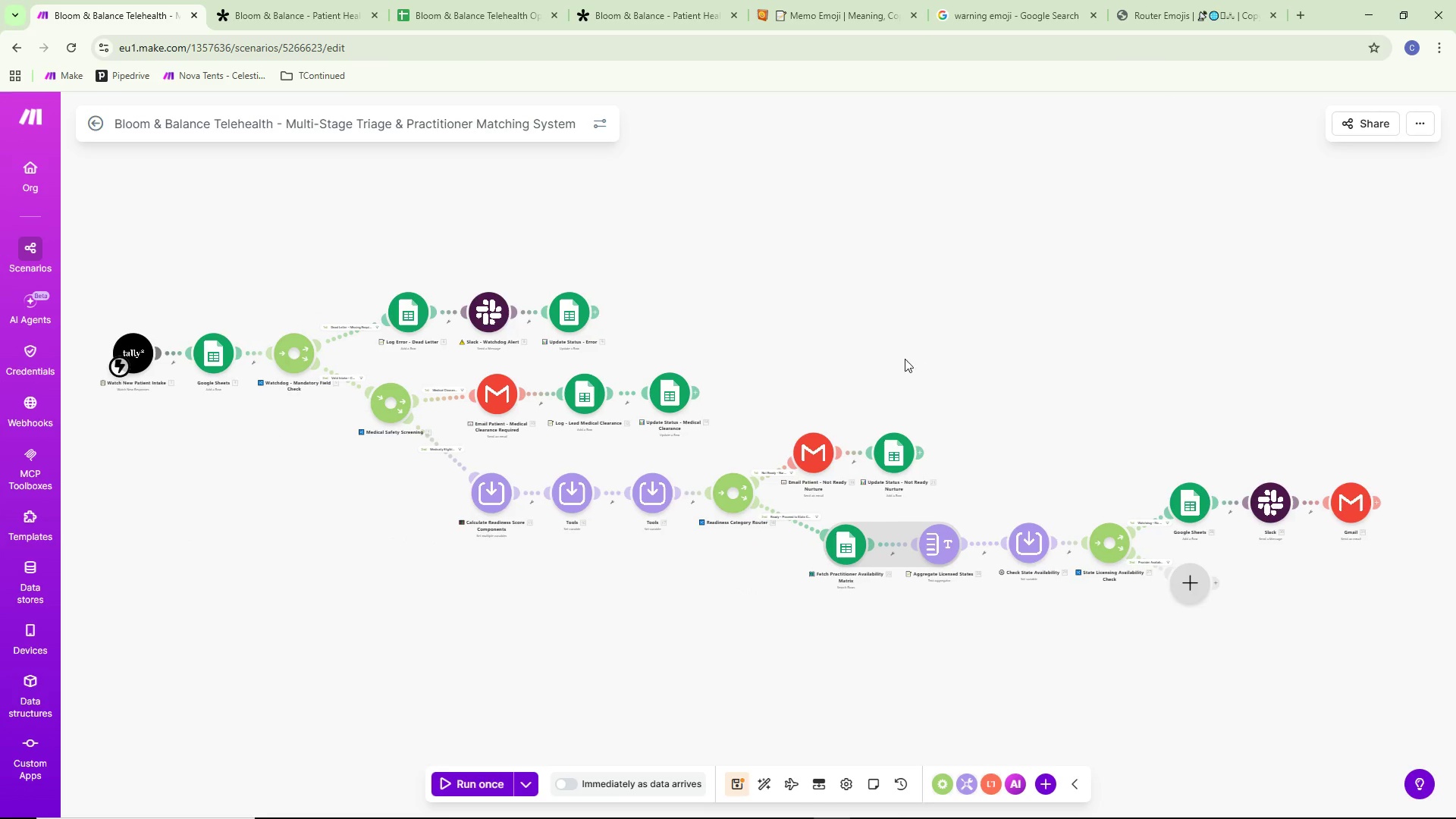 
scroll: coordinate [811, 611], scroll_direction: down, amount: 2.0
 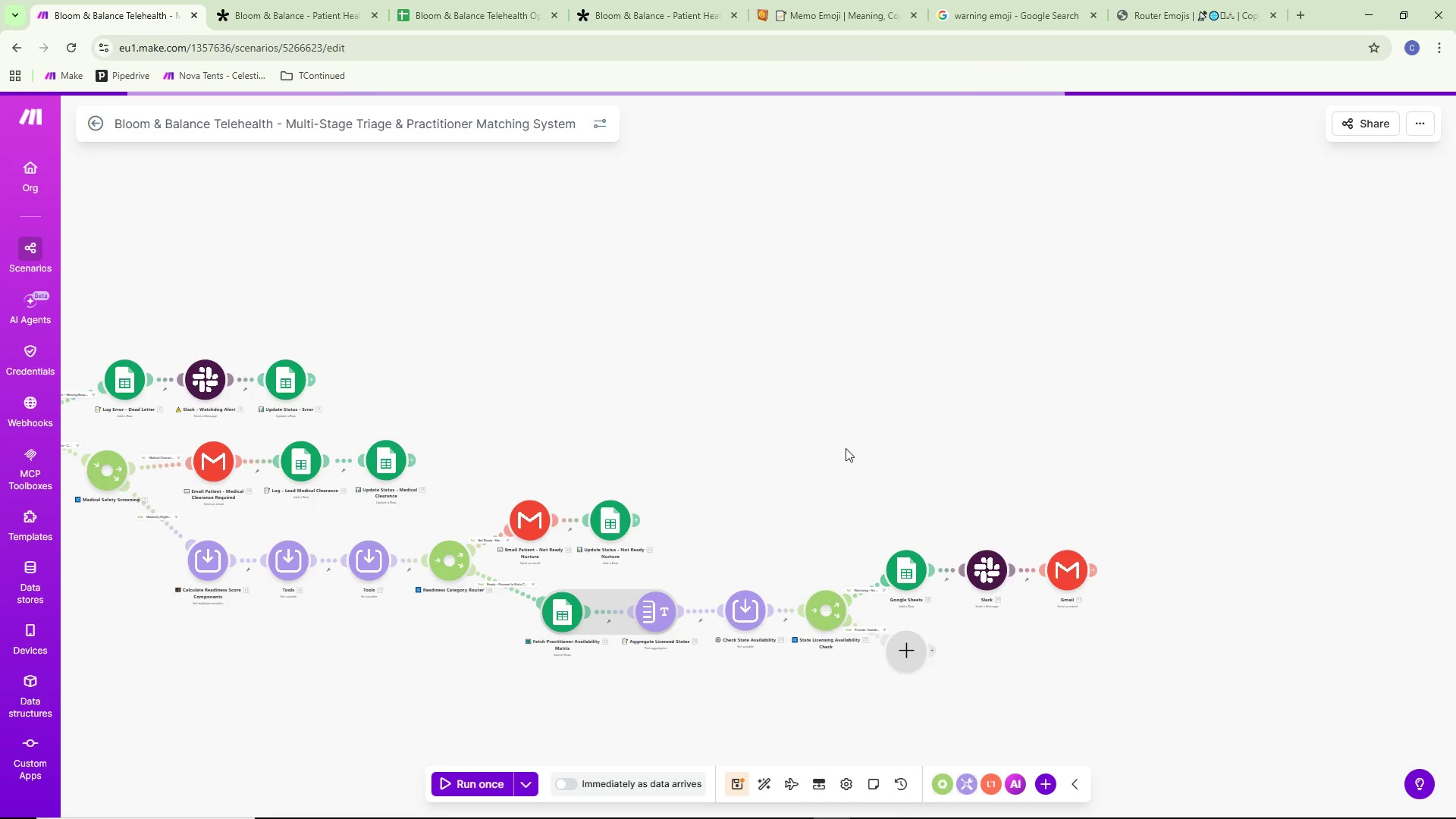 
left_click_drag(start_coordinate=[905, 359], to_coordinate=[951, 359])
 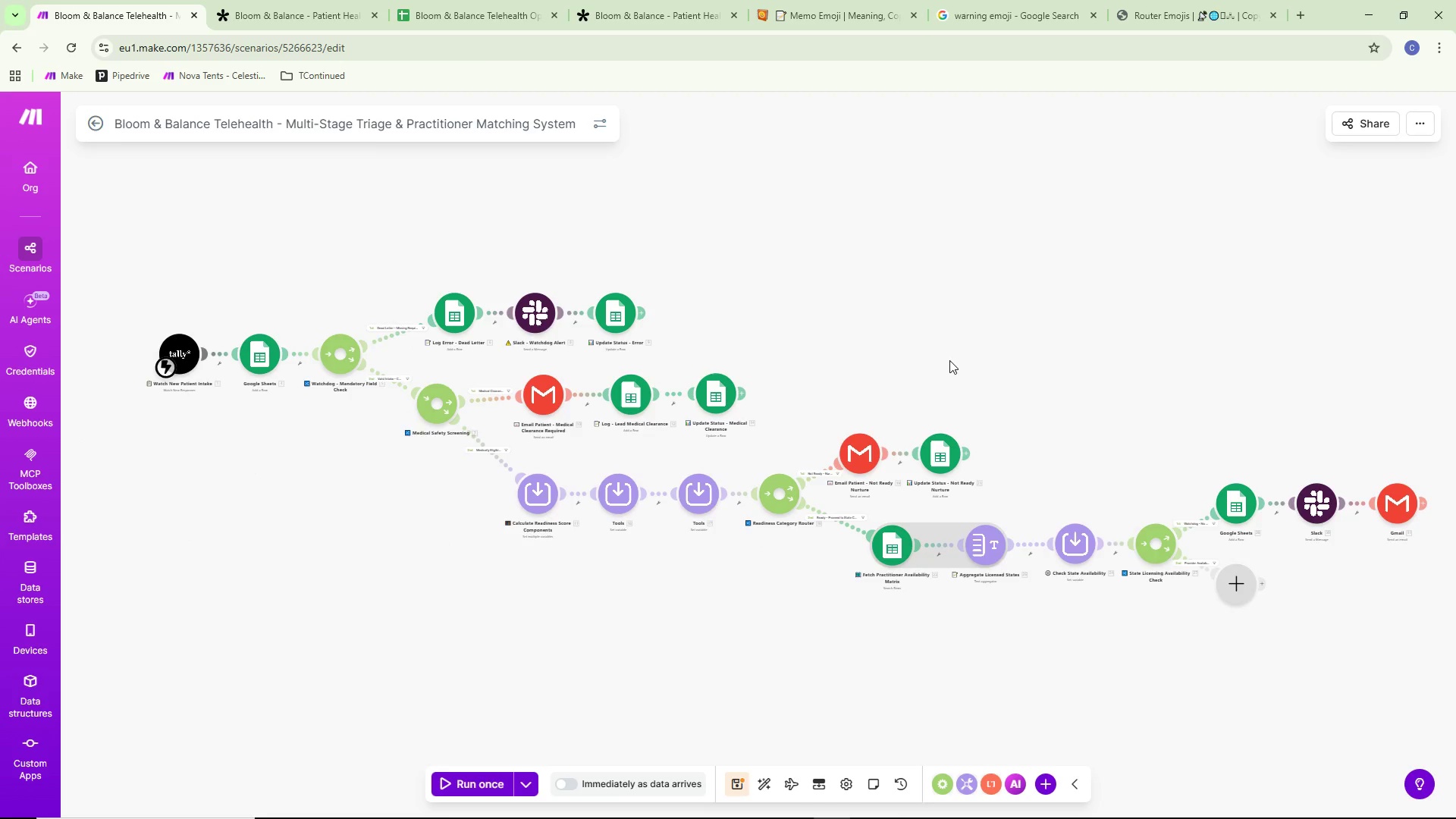 
left_click_drag(start_coordinate=[951, 360], to_coordinate=[940, 366])
 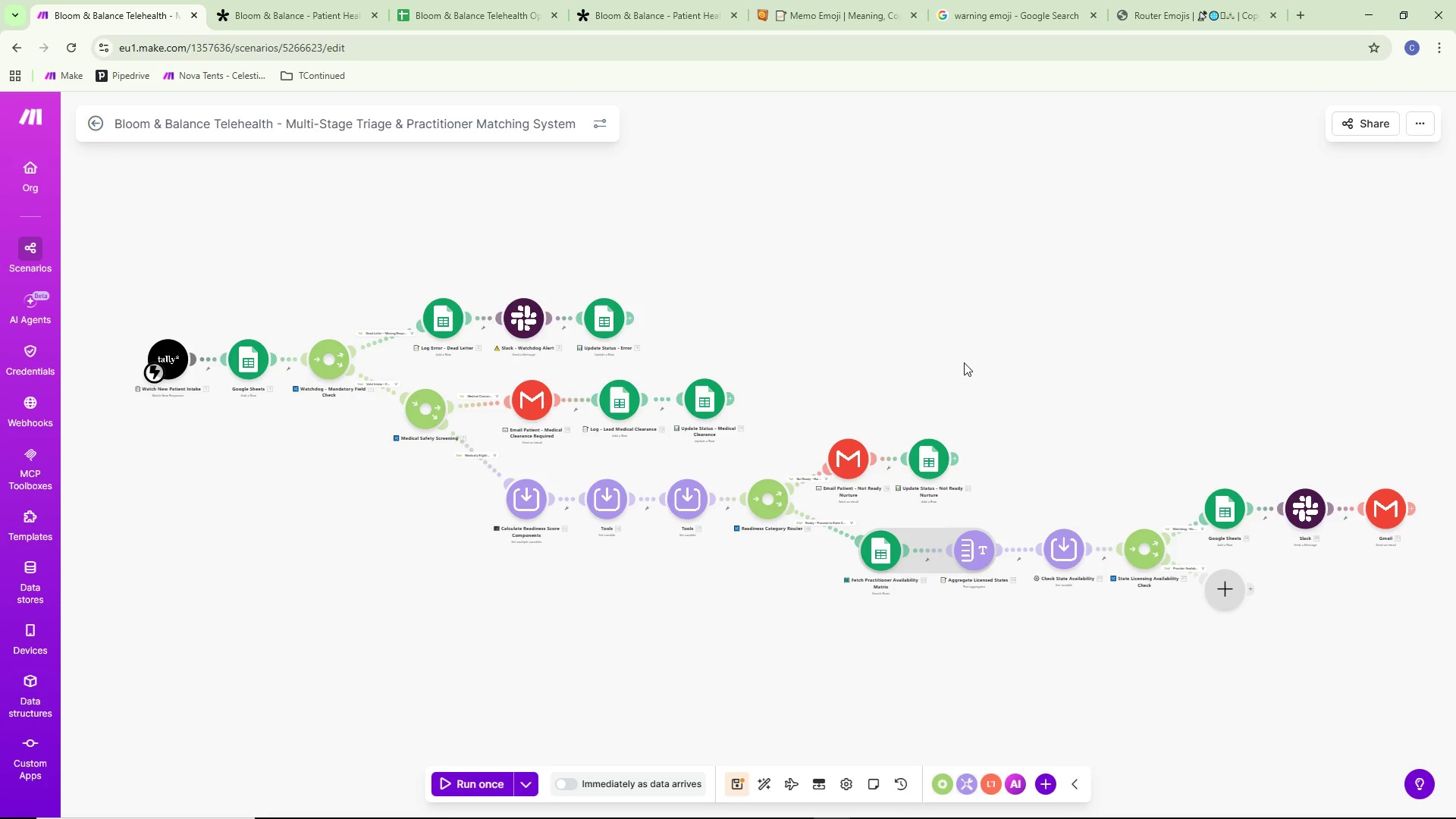 
left_click_drag(start_coordinate=[956, 365], to_coordinate=[966, 361])
 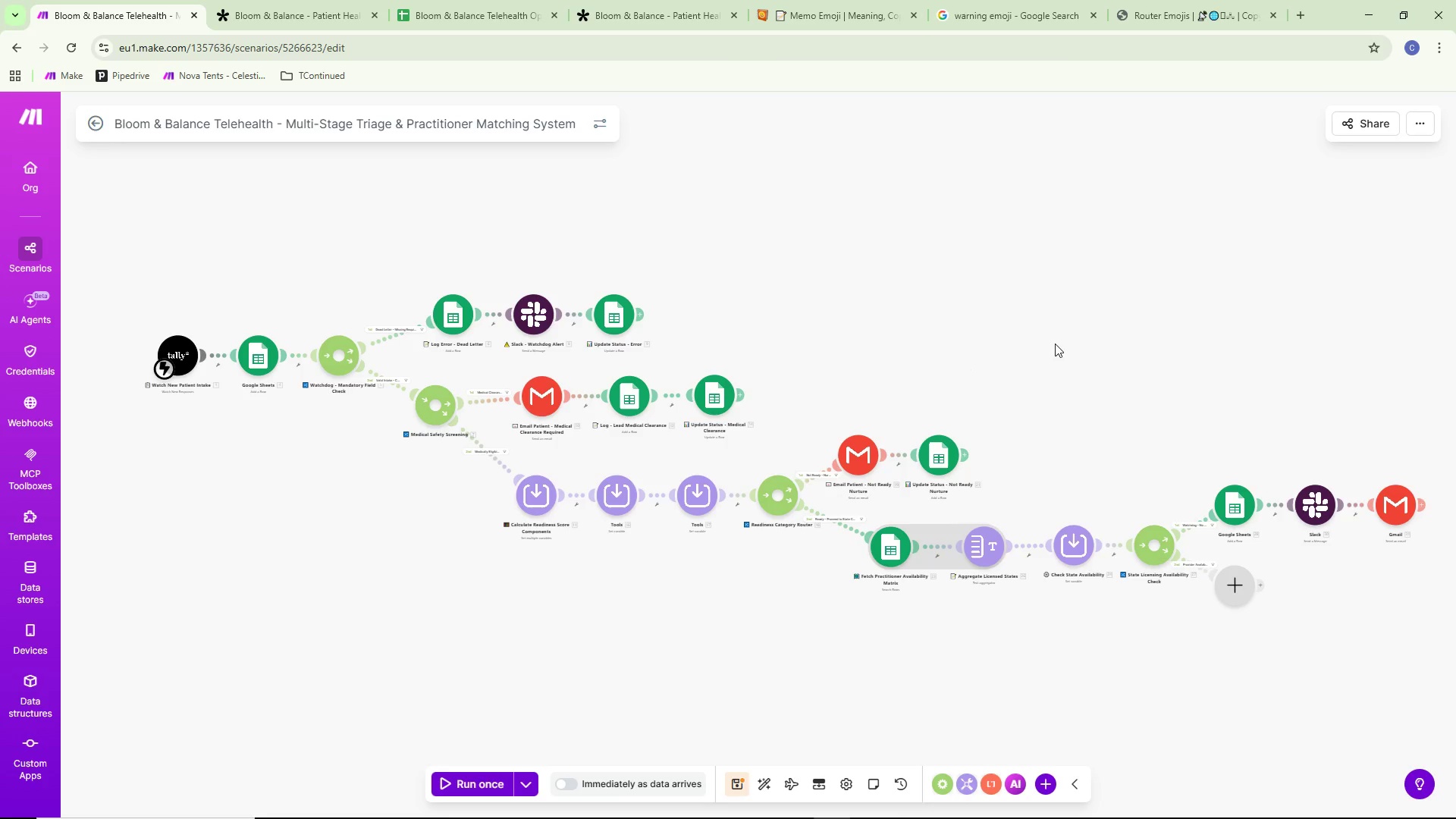 
left_click_drag(start_coordinate=[1055, 344], to_coordinate=[1100, 336])
 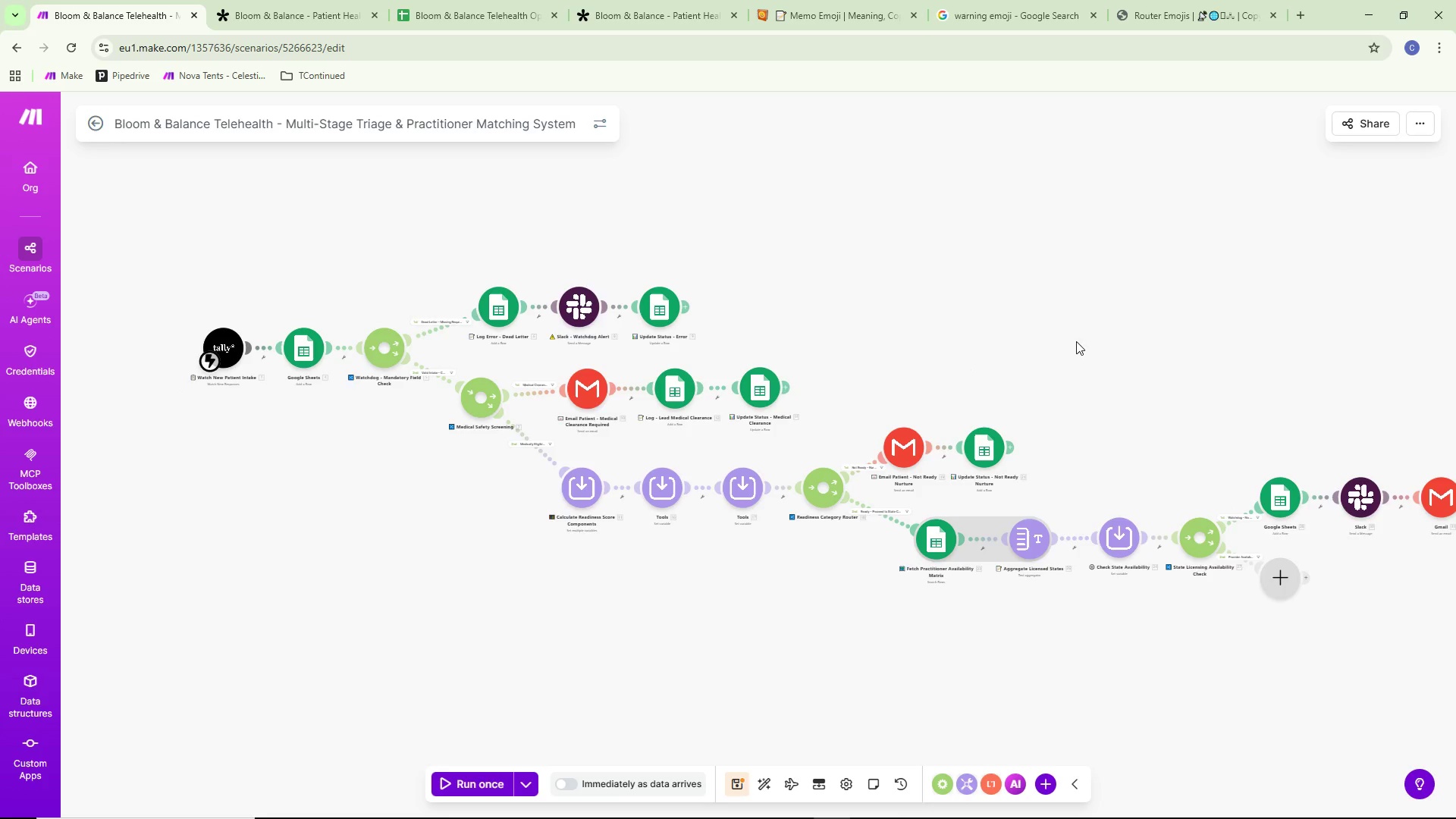 
left_click_drag(start_coordinate=[1076, 341], to_coordinate=[1014, 353])
 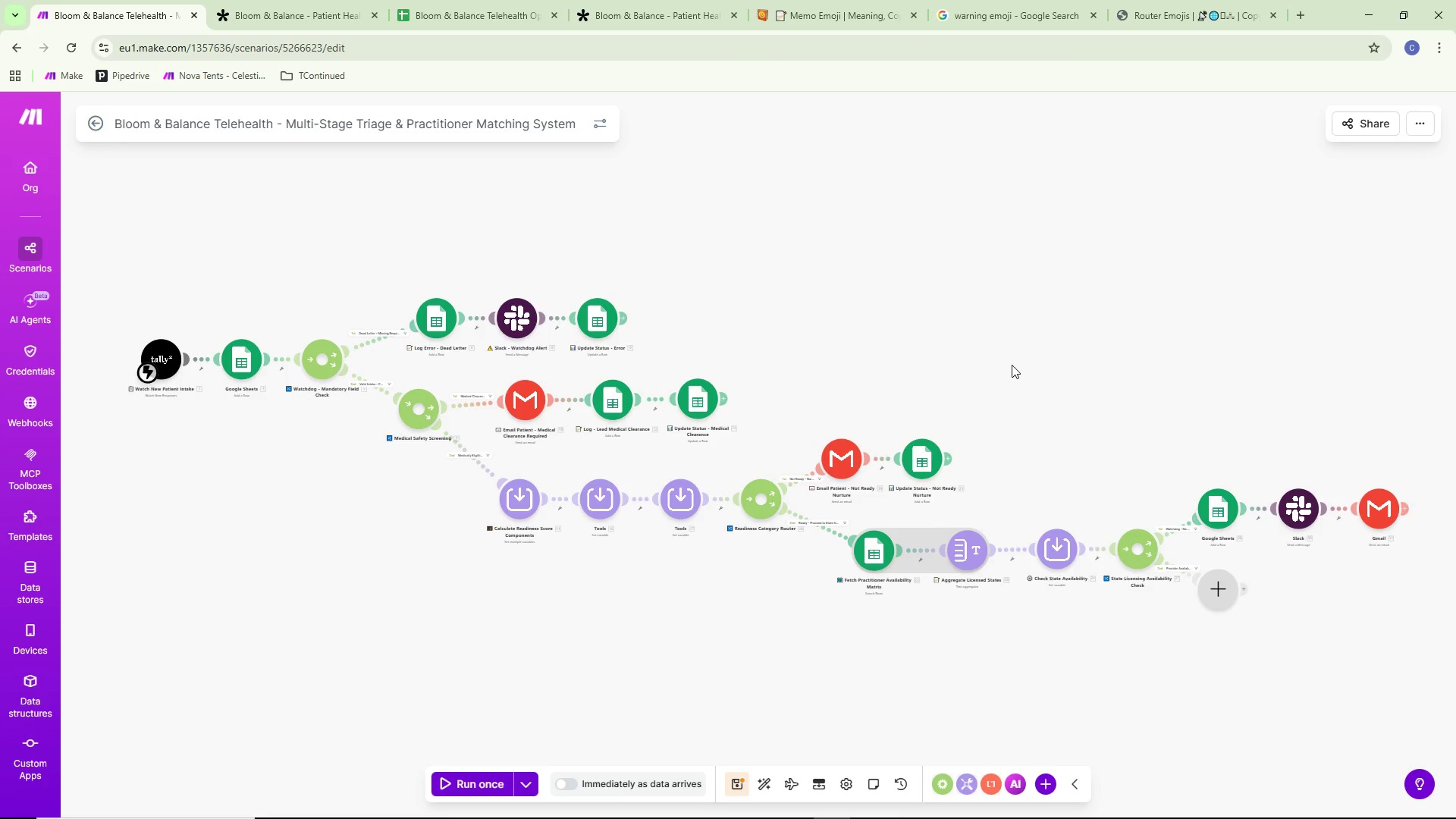 
wait(8.77)
 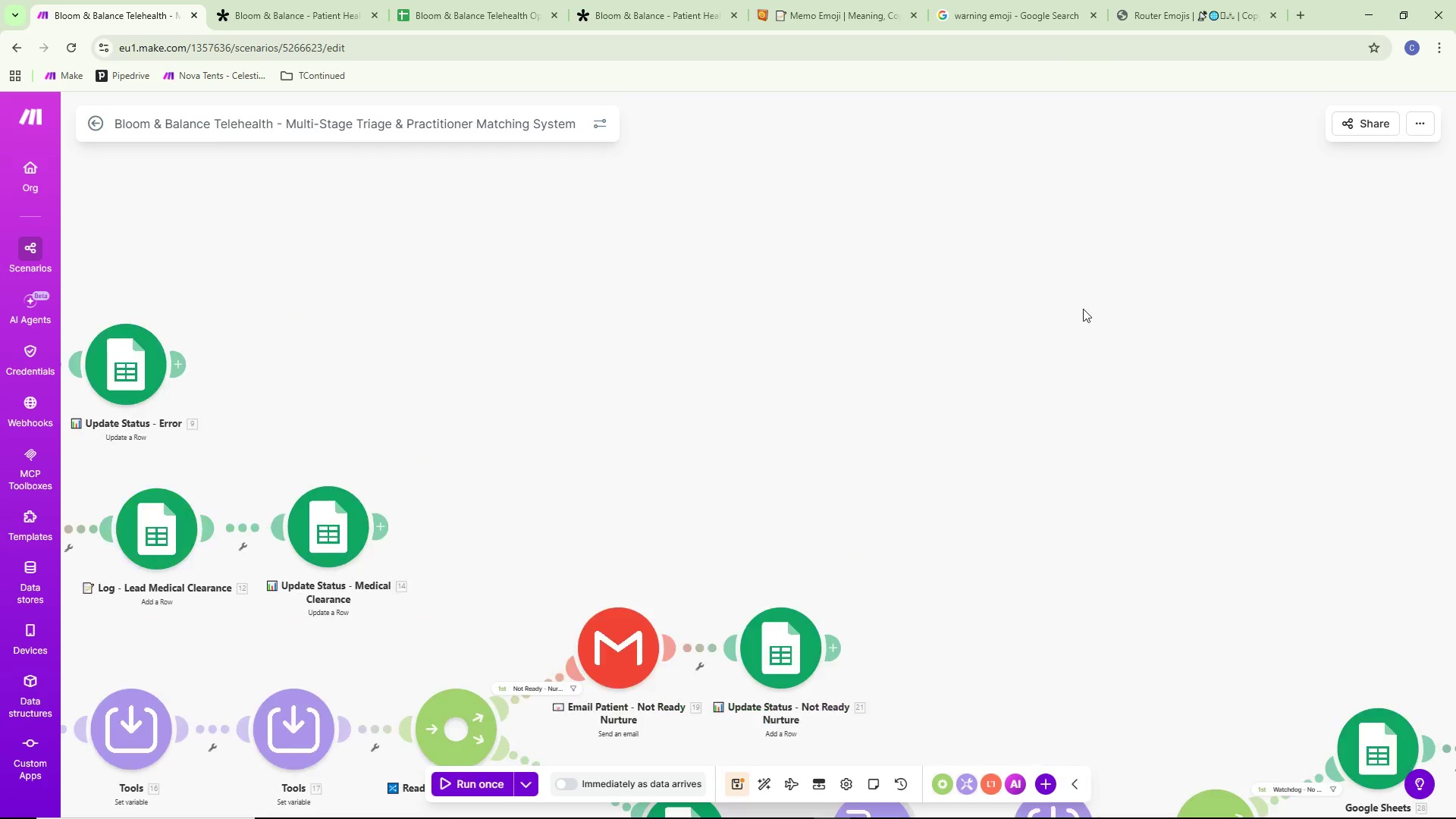 
left_click_drag(start_coordinate=[1121, 340], to_coordinate=[866, 210])
 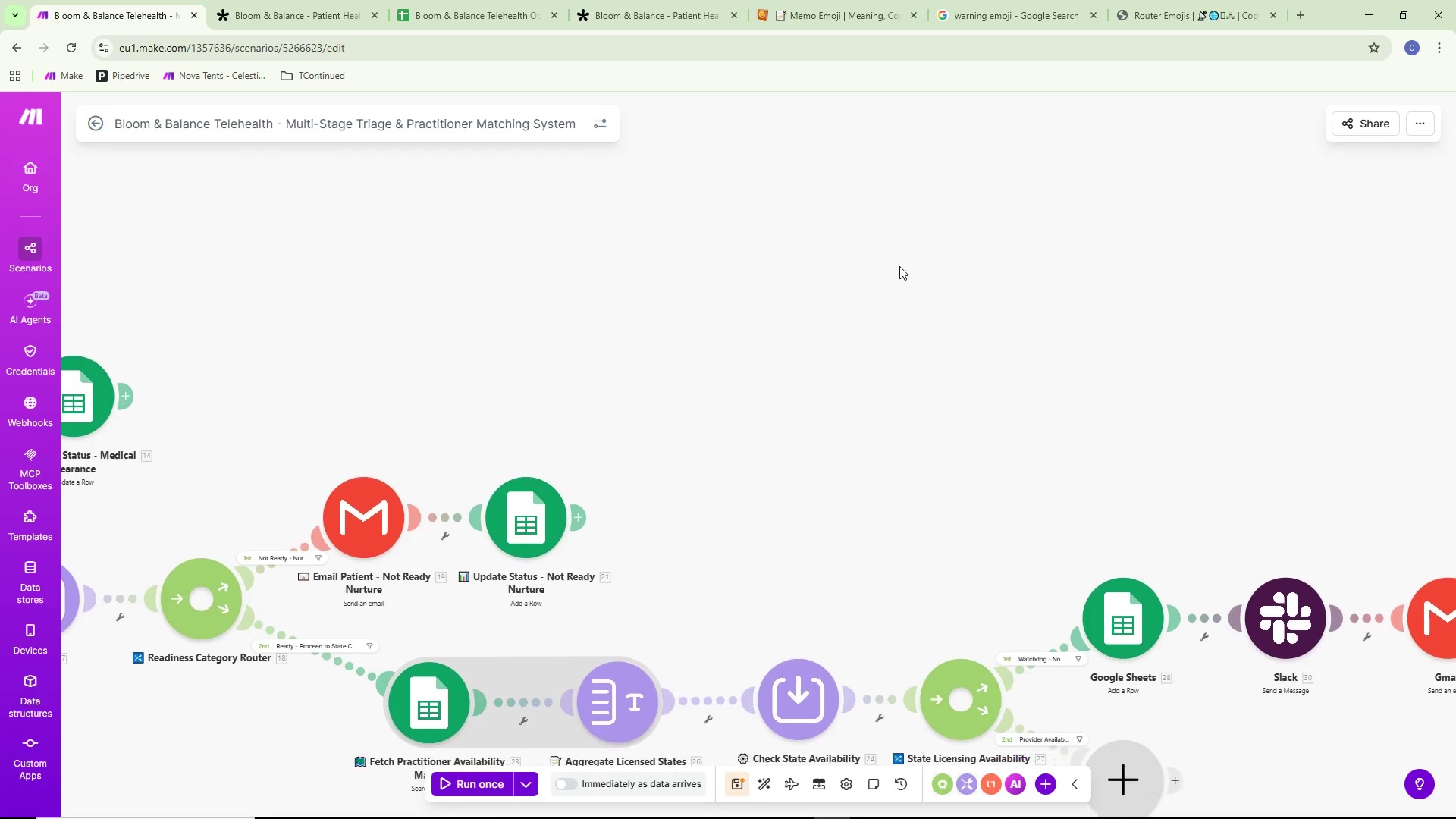 
scroll: coordinate [1061, 273], scroll_direction: up, amount: 3.0
 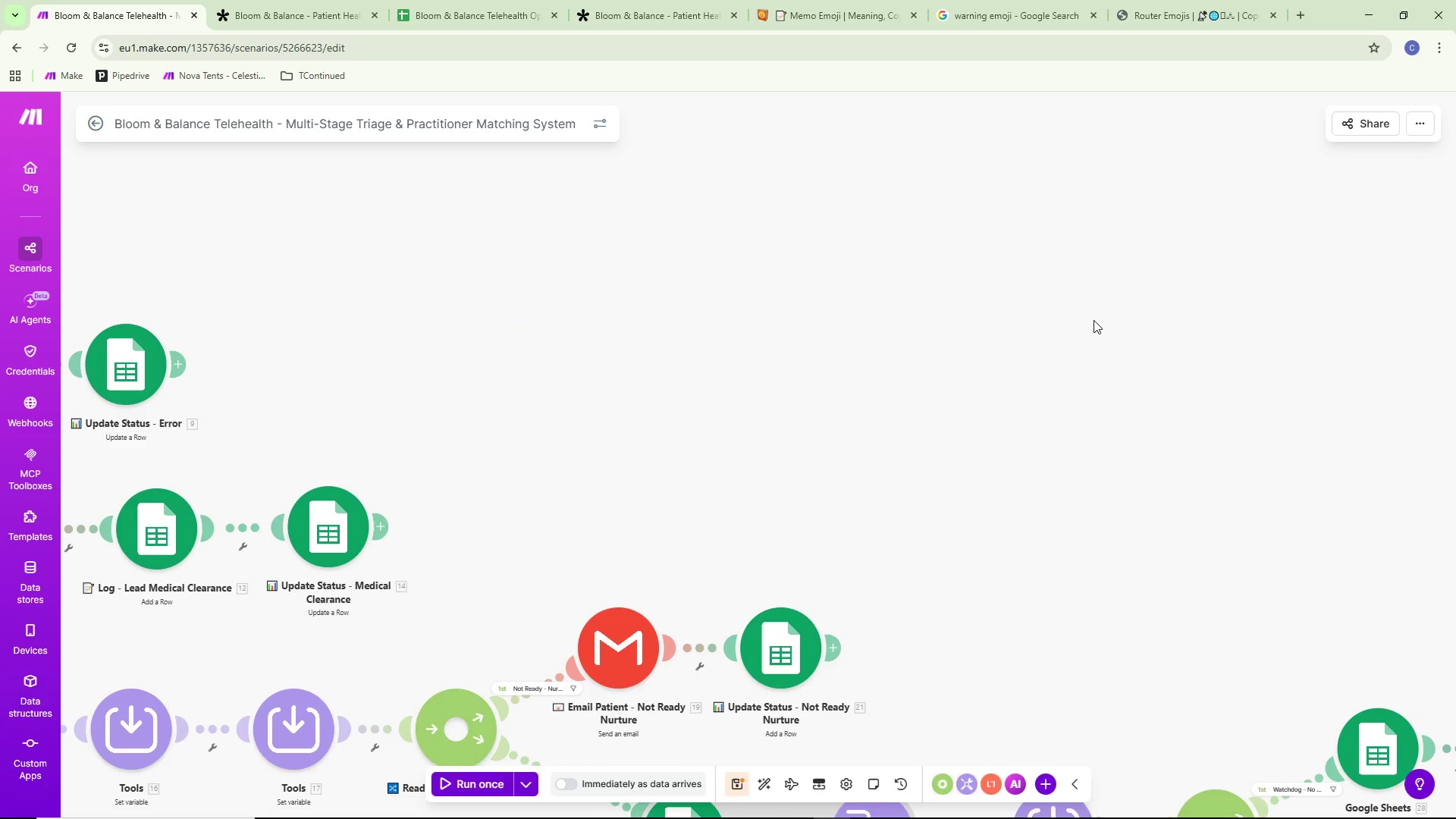 
left_click_drag(start_coordinate=[900, 273], to_coordinate=[875, 138])
 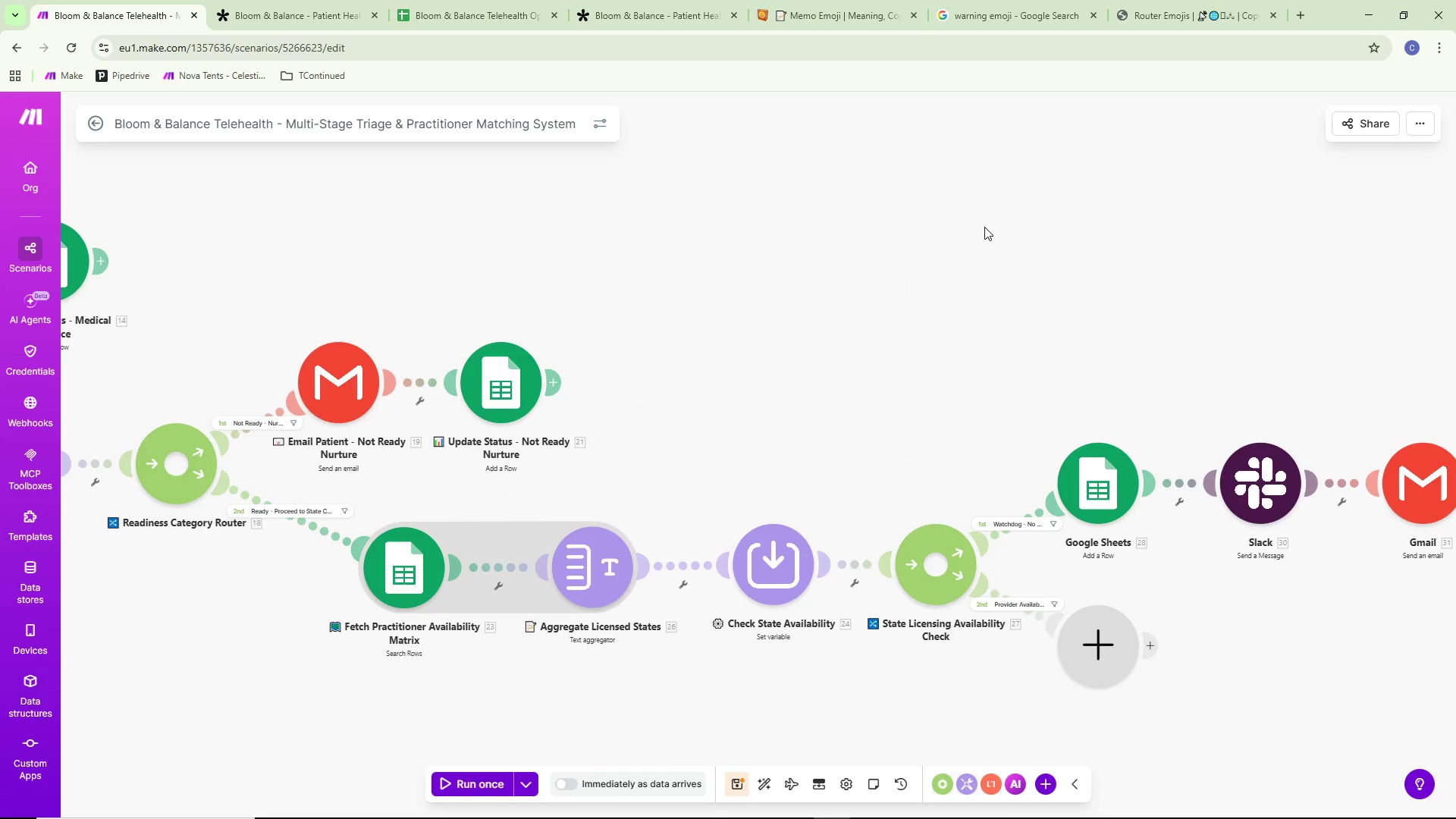 
scroll: coordinate [986, 227], scroll_direction: down, amount: 1.0
 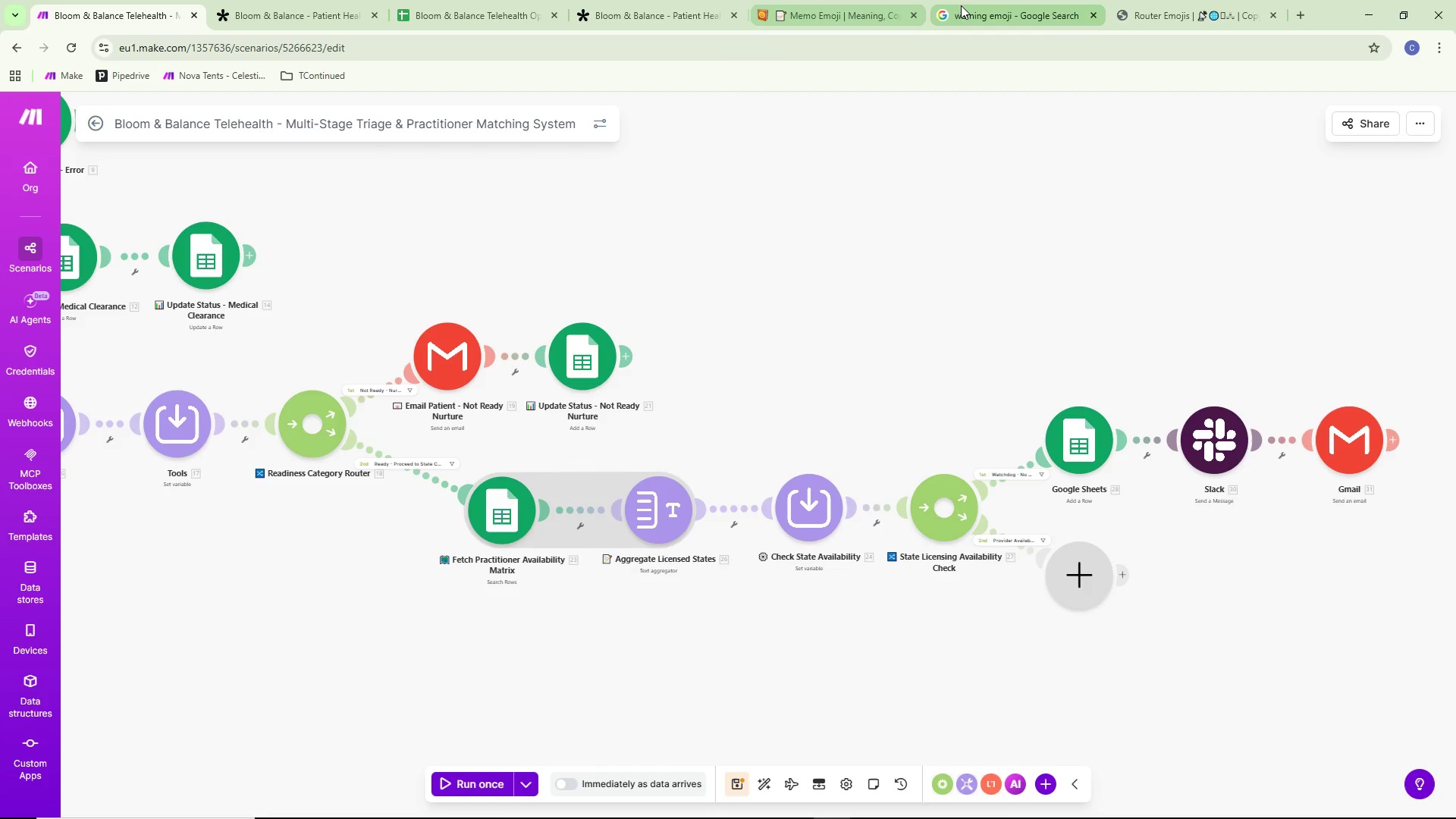 
left_click([801, 20])
 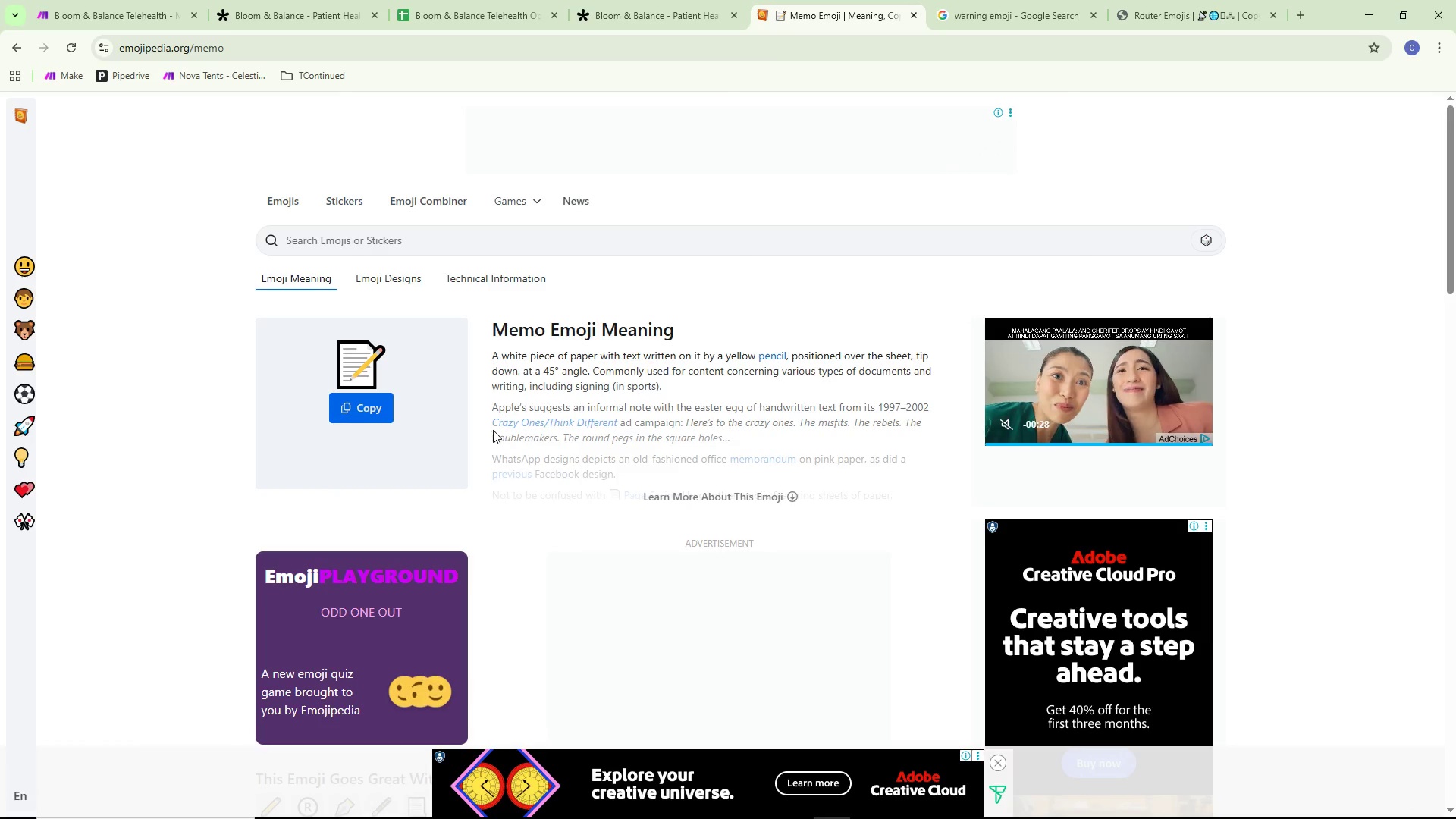 
left_click([367, 414])
 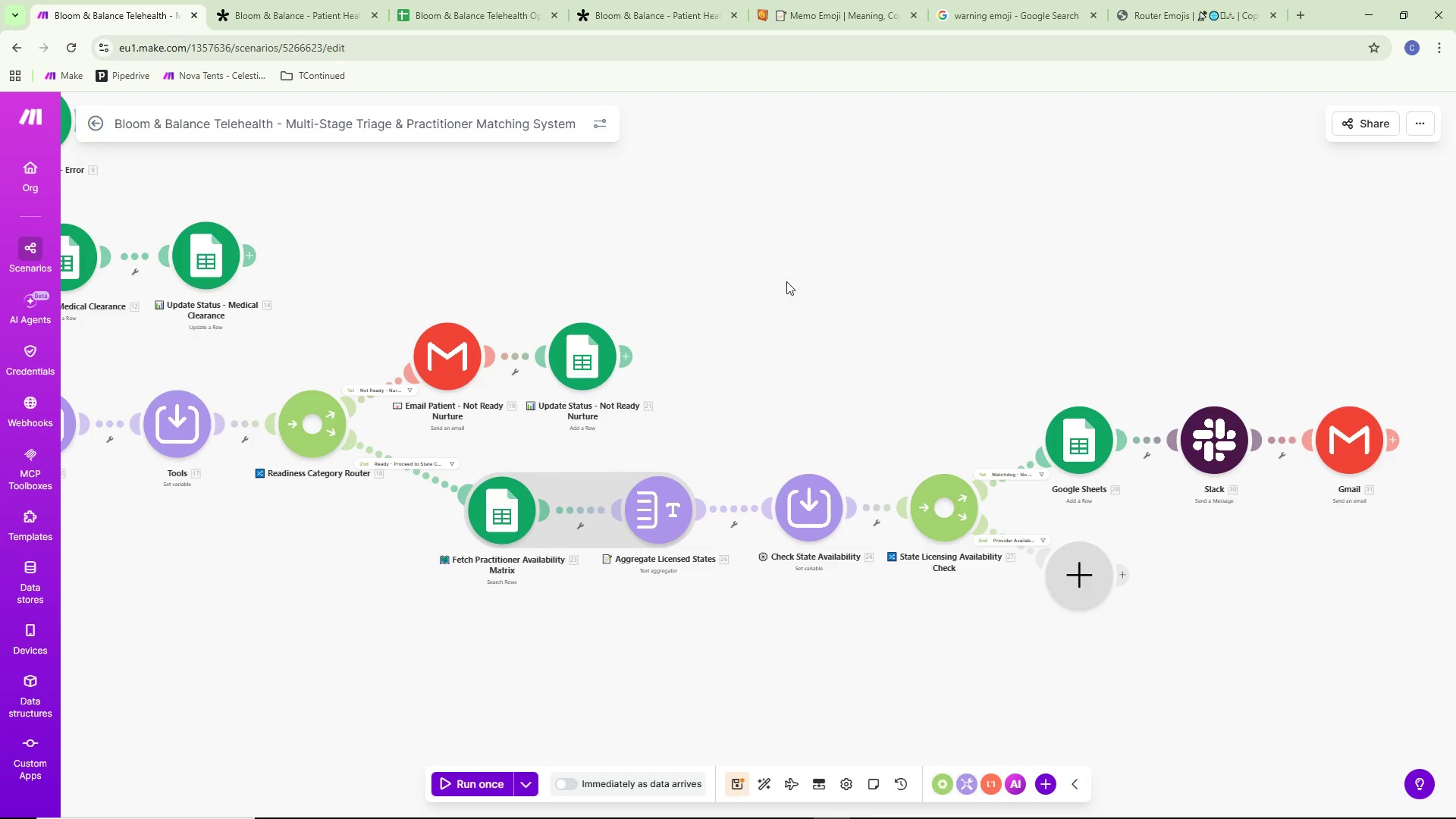 
right_click([1055, 446])
 